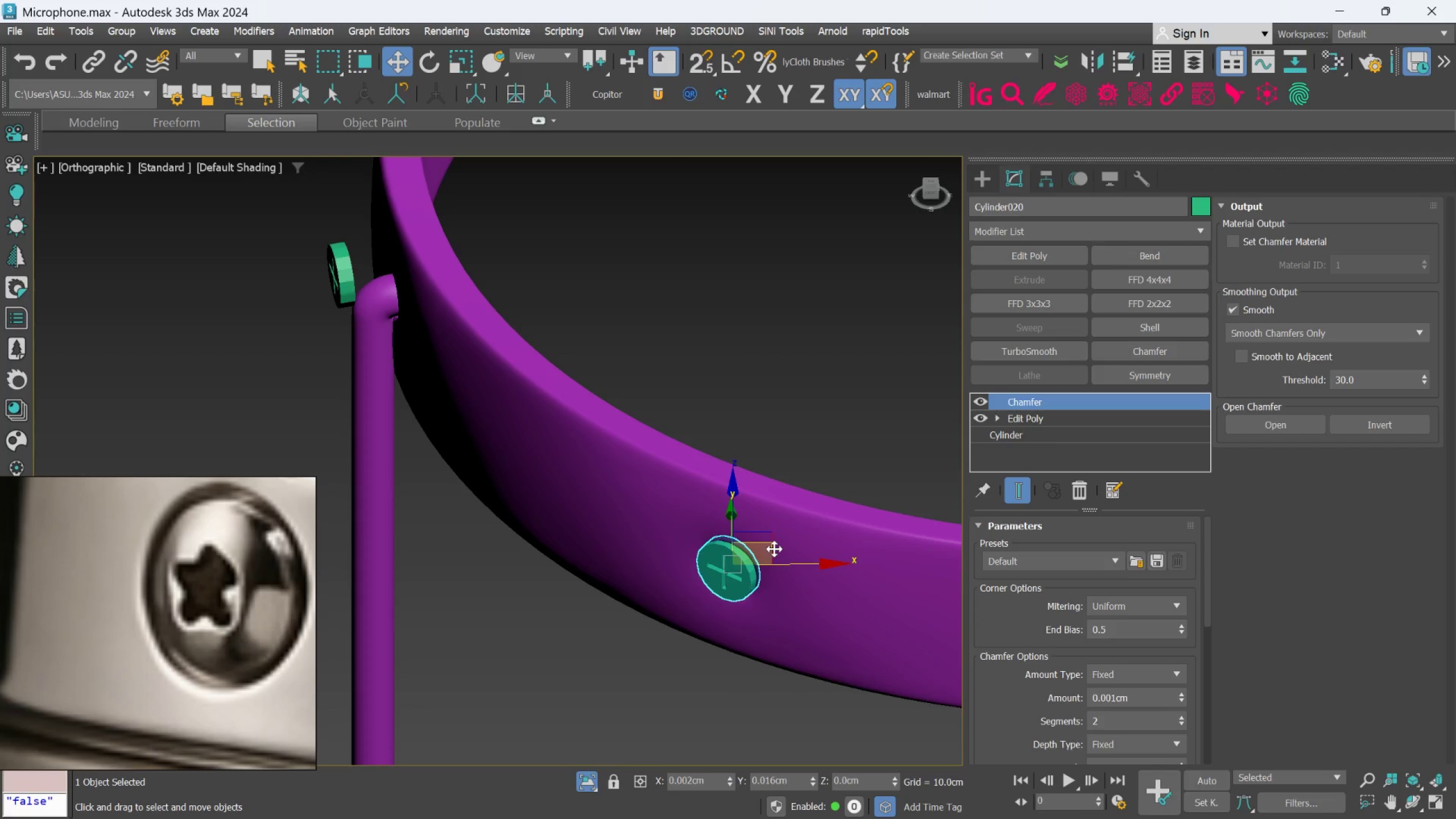 
key(Alt+AltLeft)
 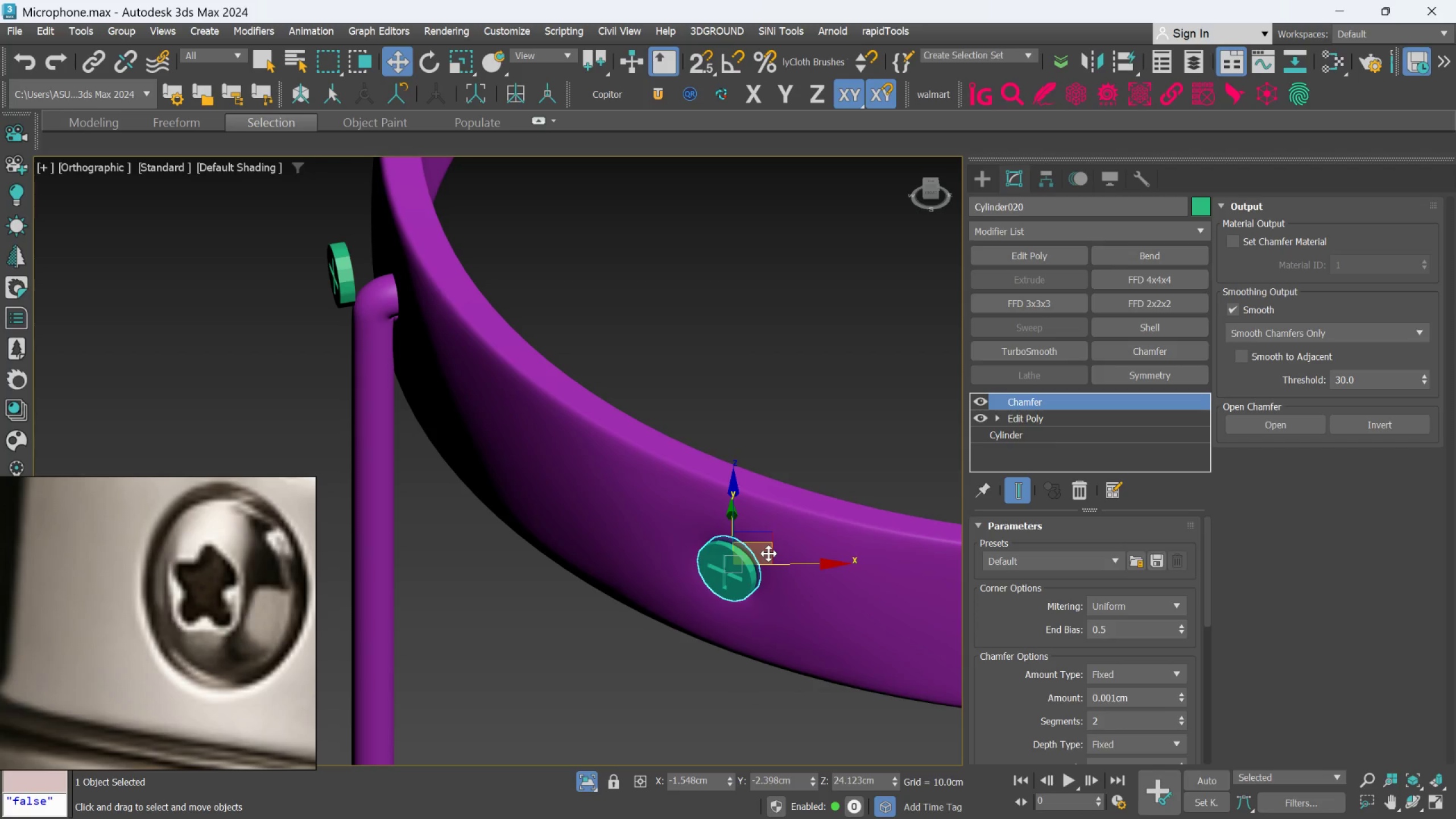 
middle_click([768, 553])
 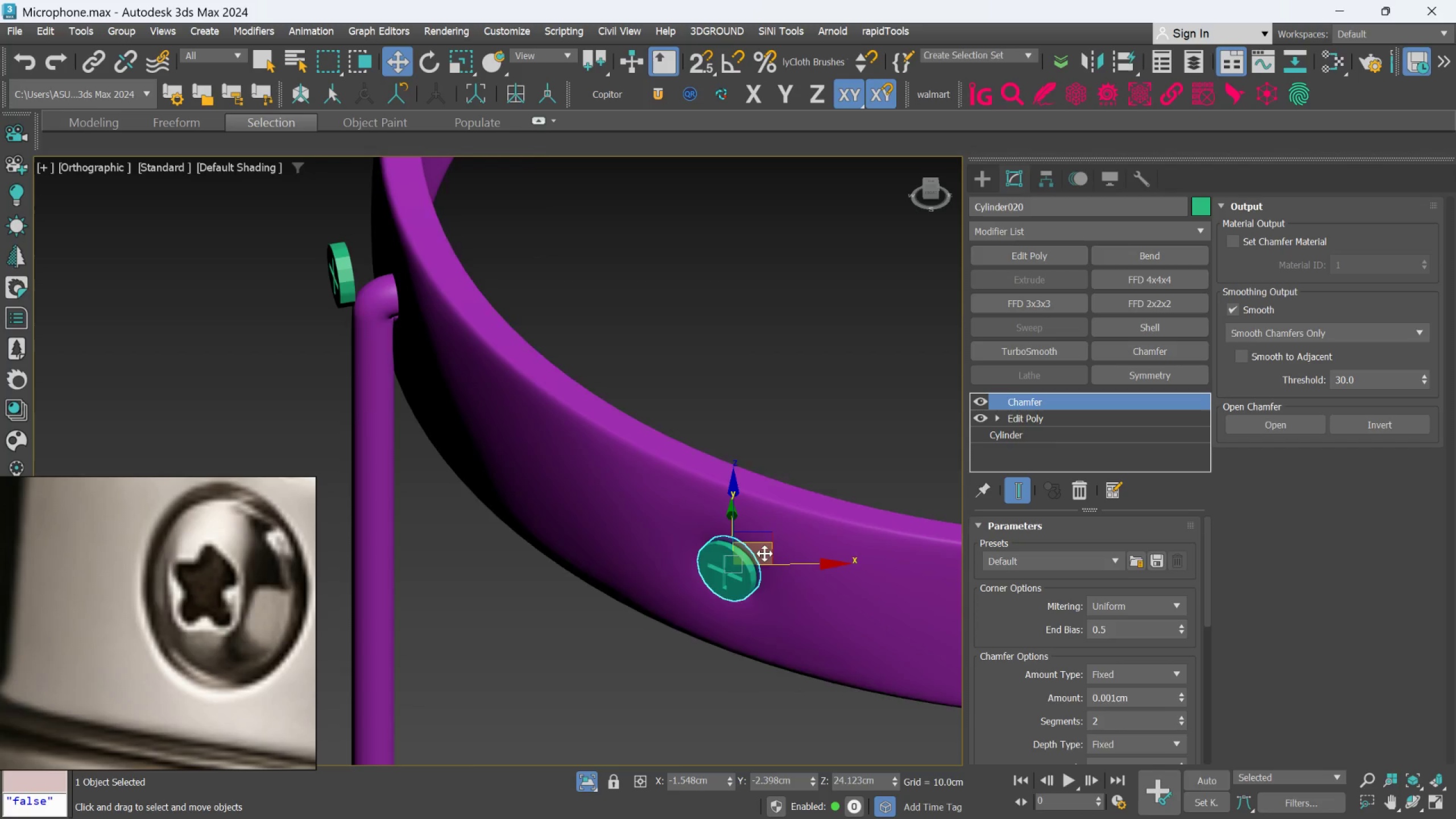 
scroll: coordinate [755, 556], scroll_direction: down, amount: 4.0
 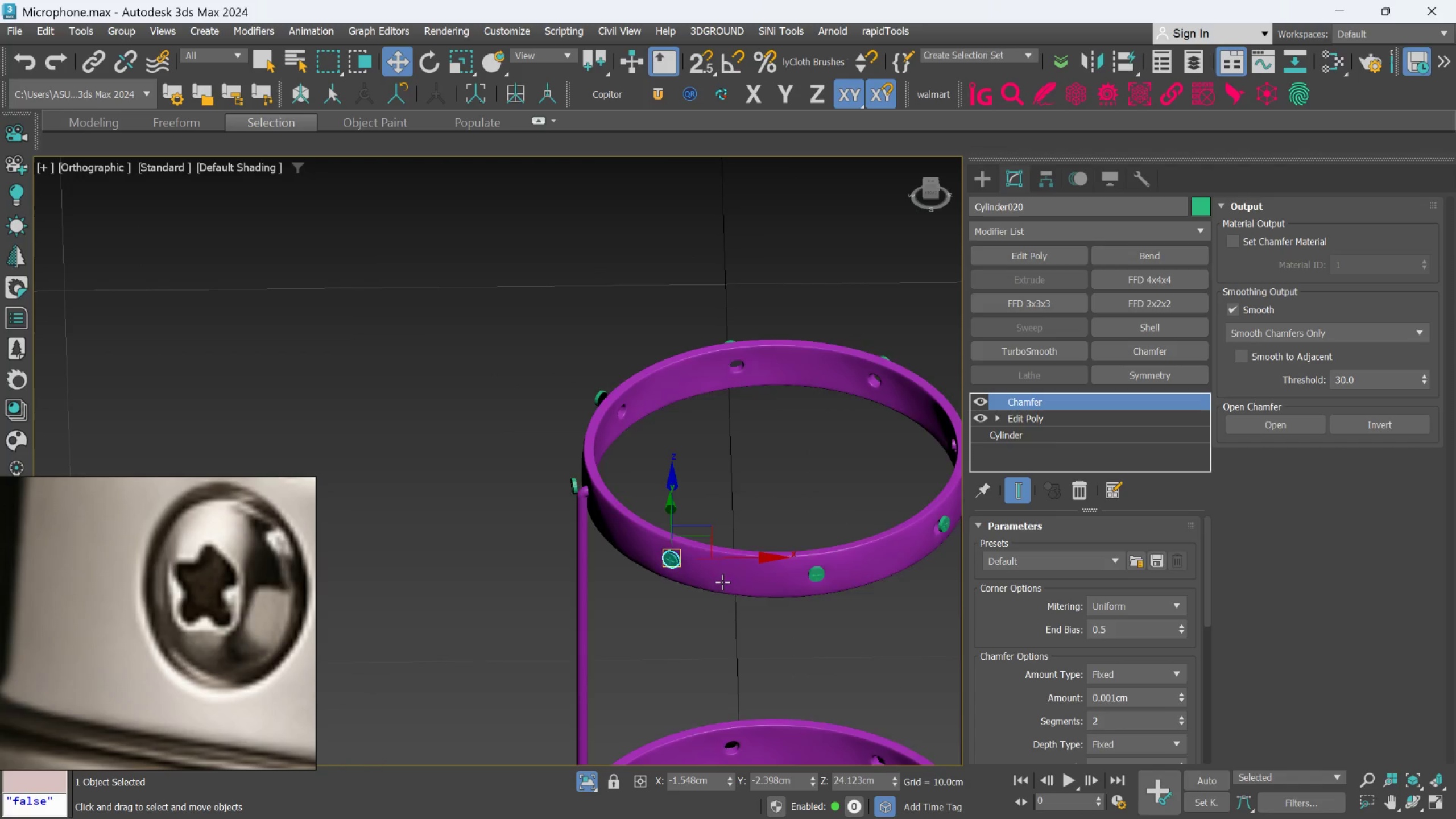 
scroll: coordinate [768, 586], scroll_direction: up, amount: 2.0
 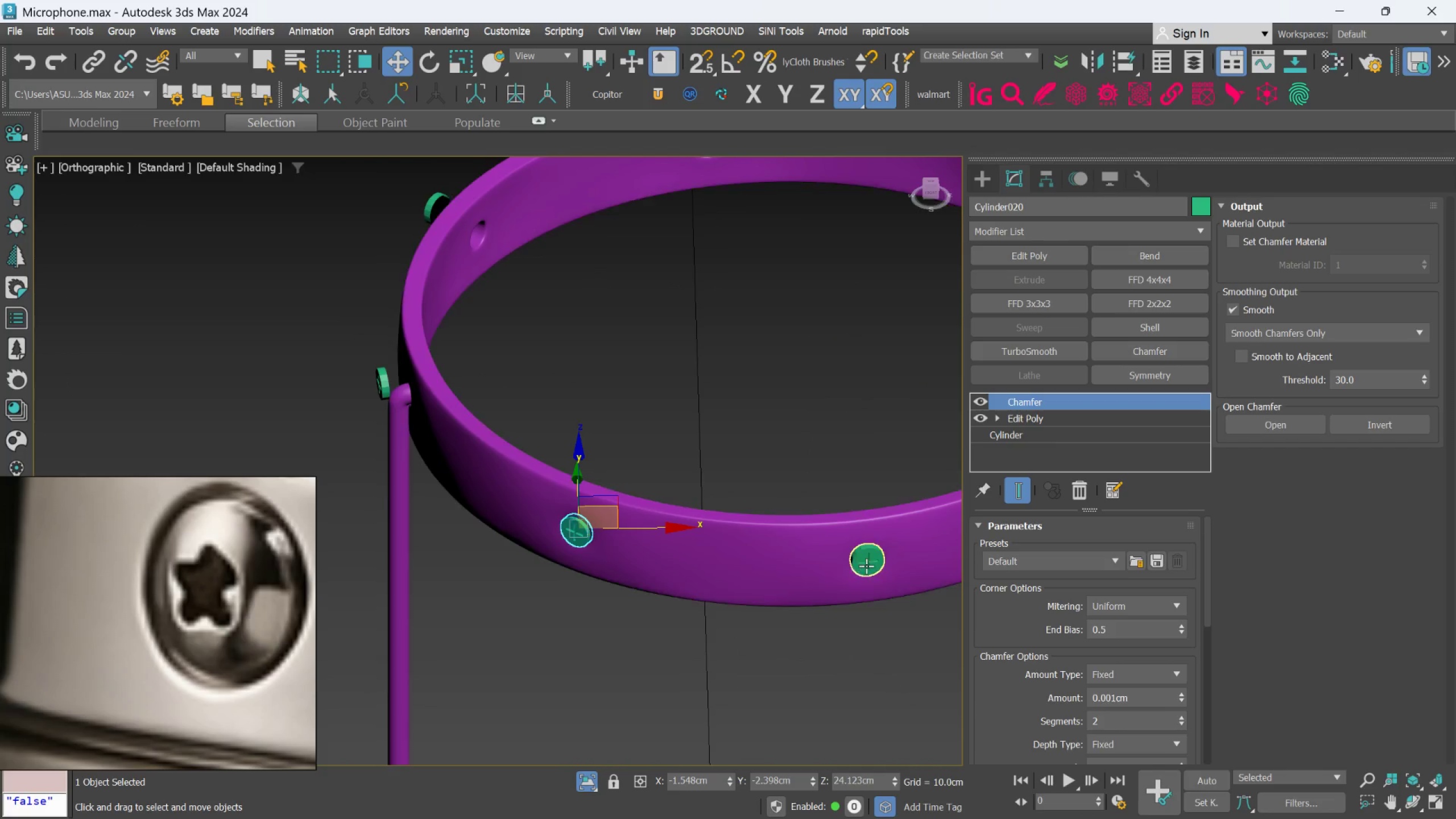 
left_click([877, 562])
 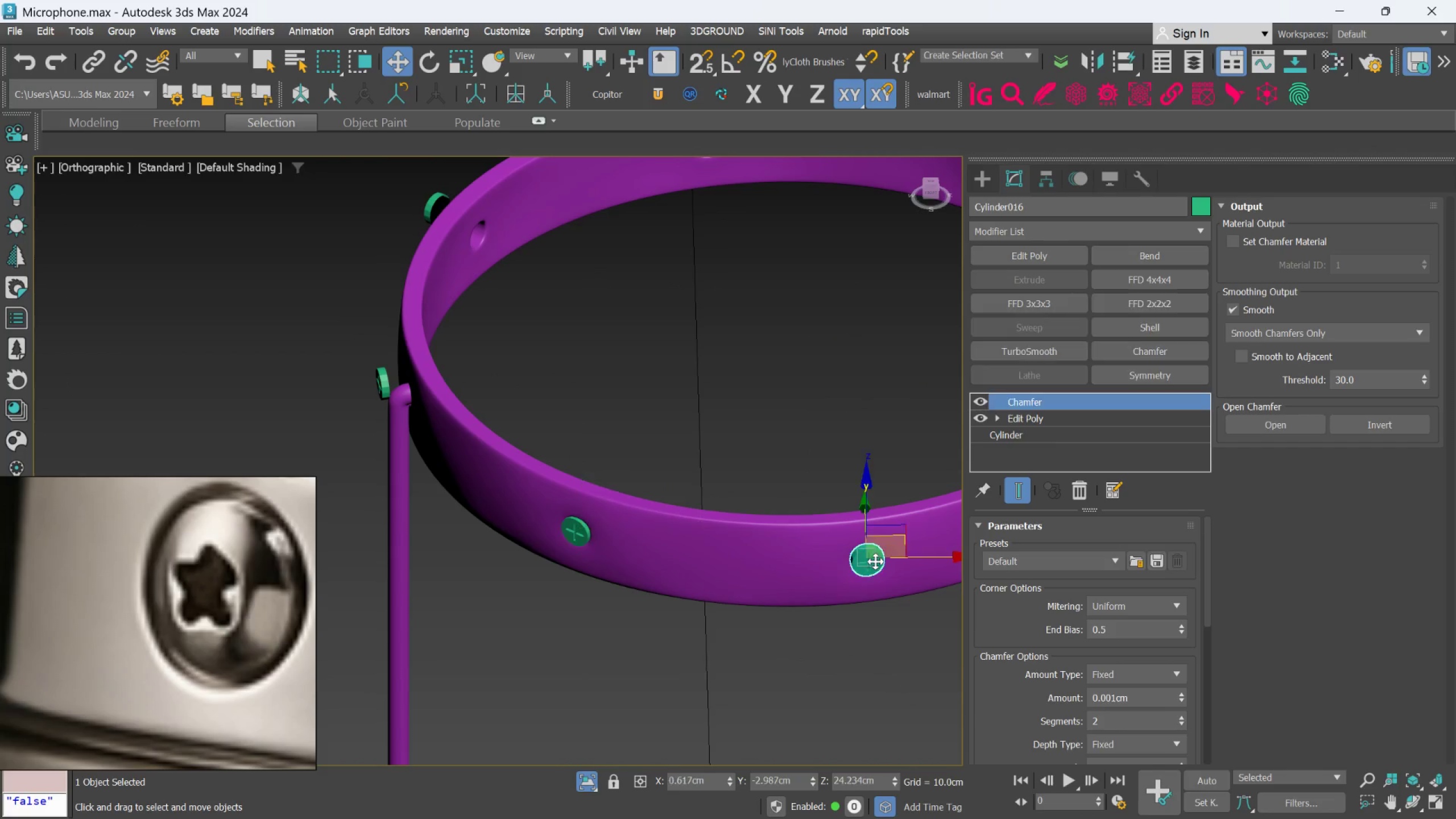 
hold_key(key=AltLeft, duration=0.77)
 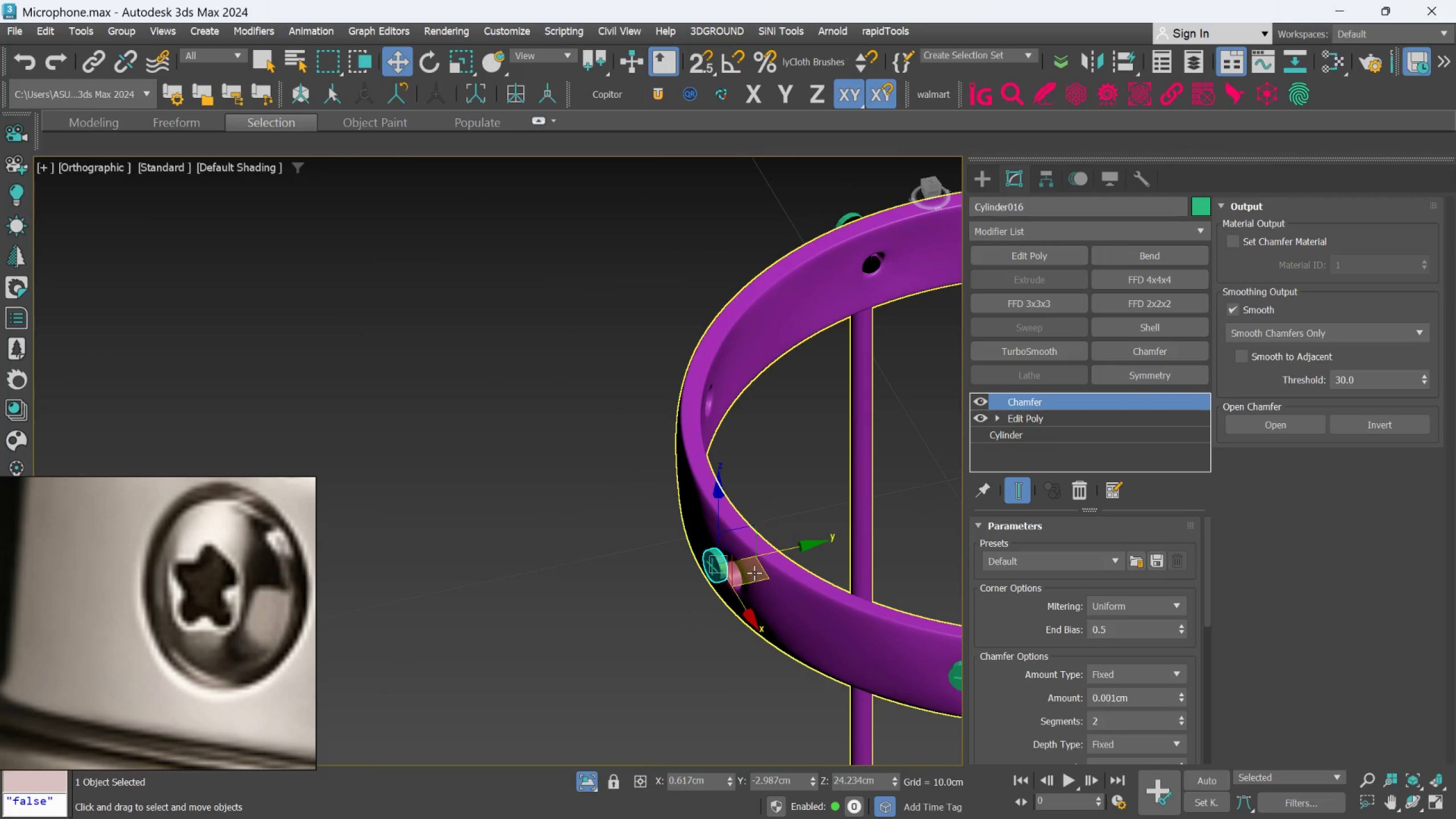 
left_click_drag(start_coordinate=[754, 573], to_coordinate=[755, 580])
 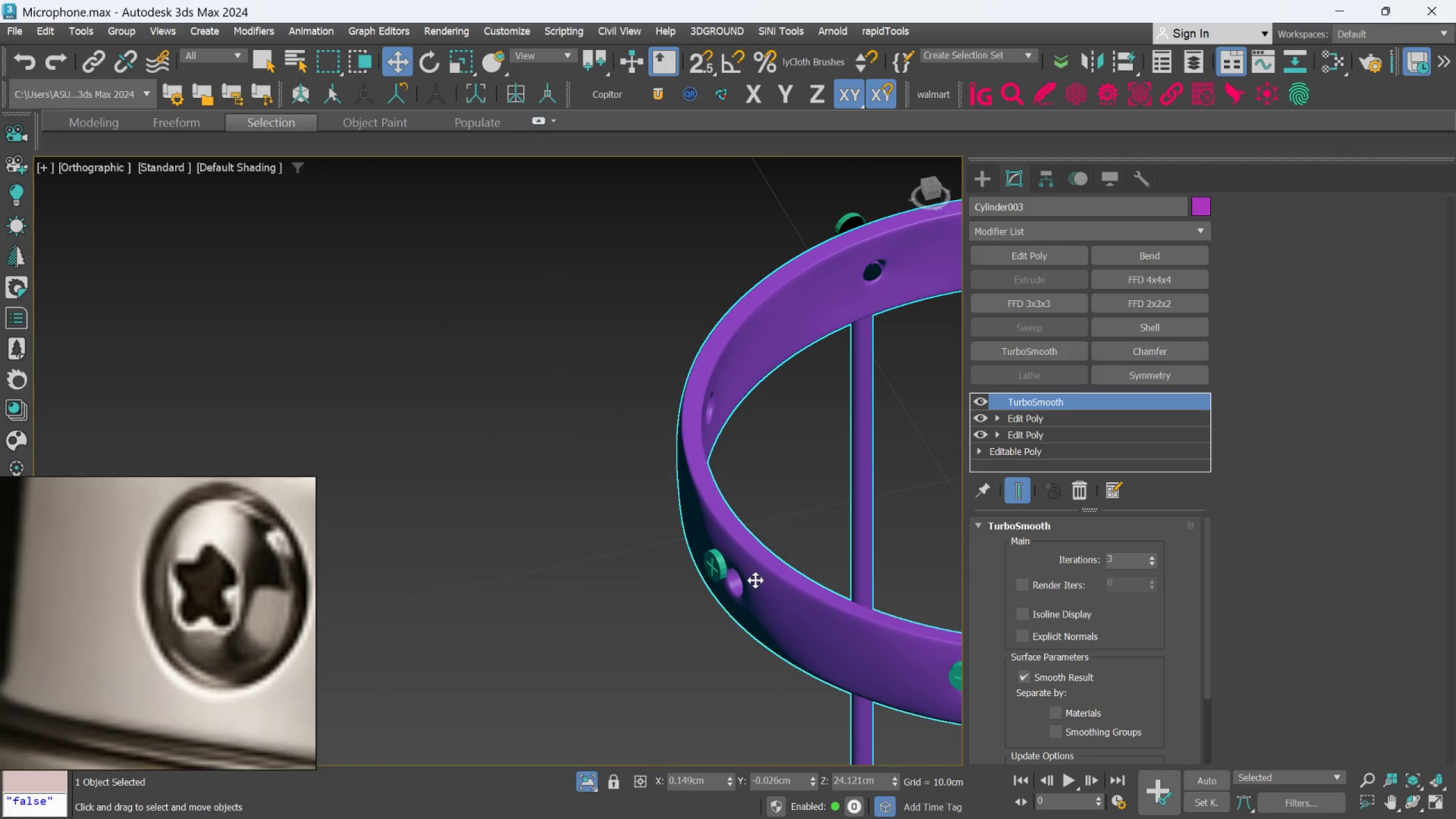 
key(Control+Z)
 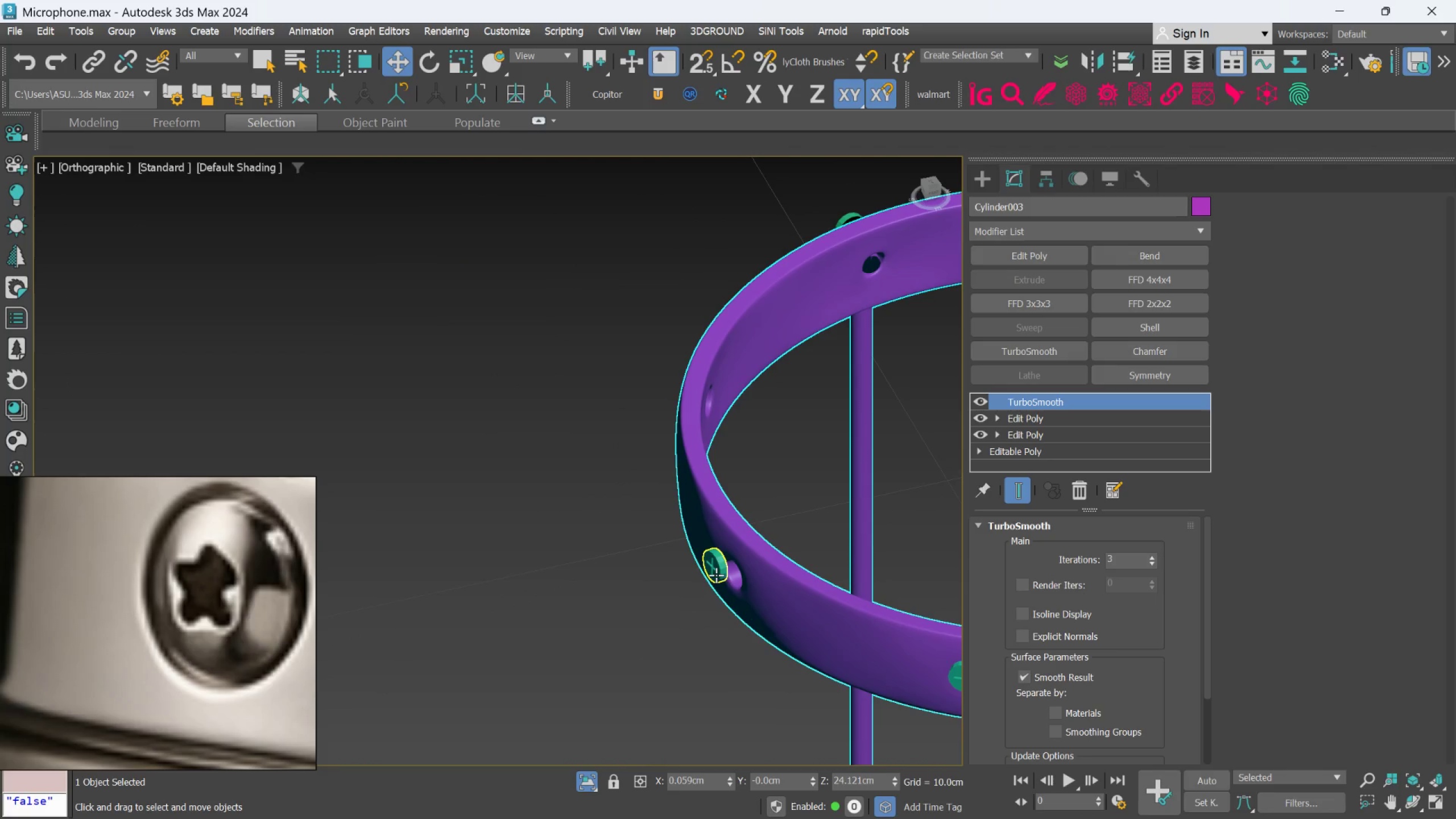 
left_click([714, 572])
 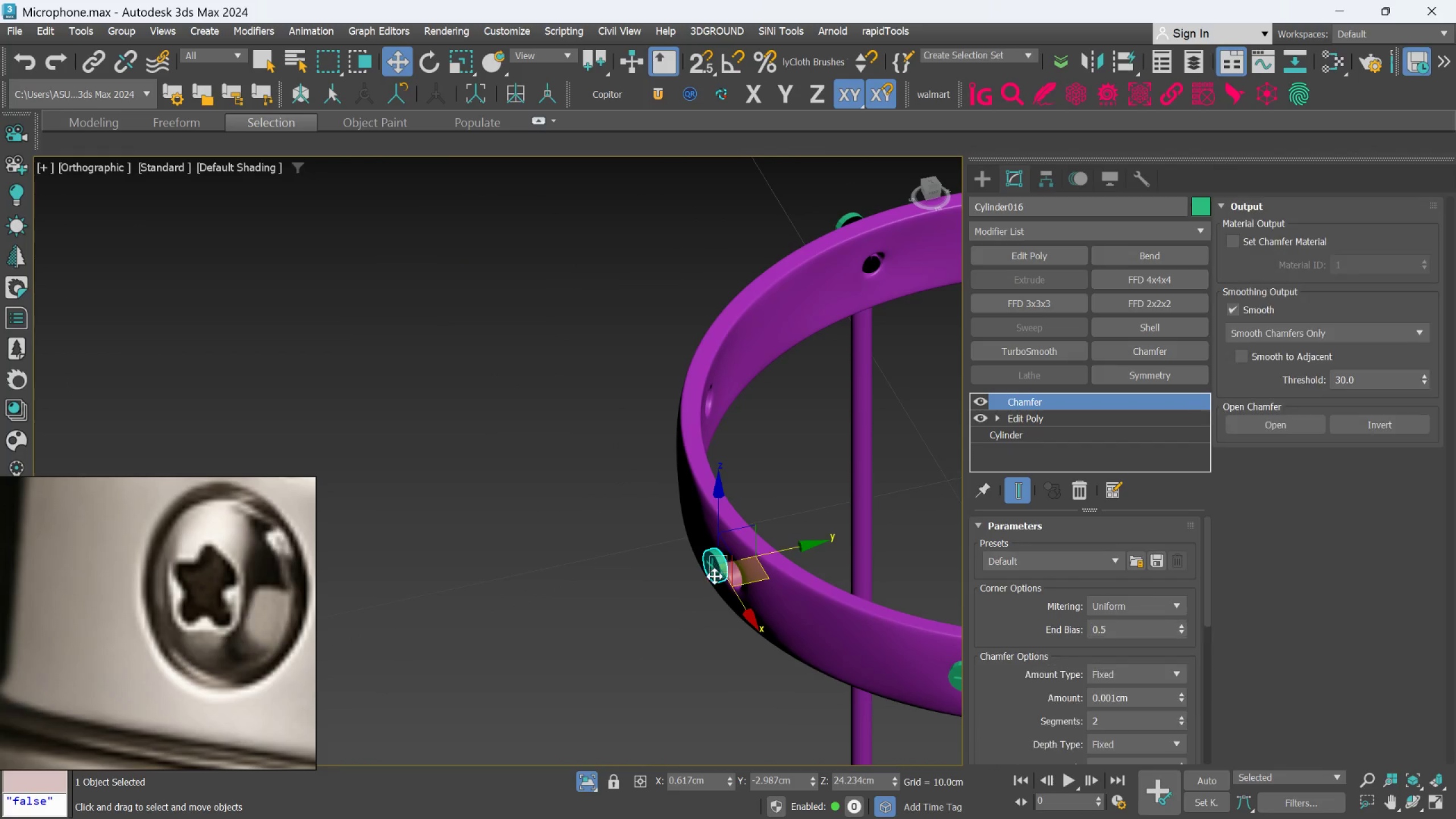 
scroll: coordinate [716, 578], scroll_direction: up, amount: 2.0
 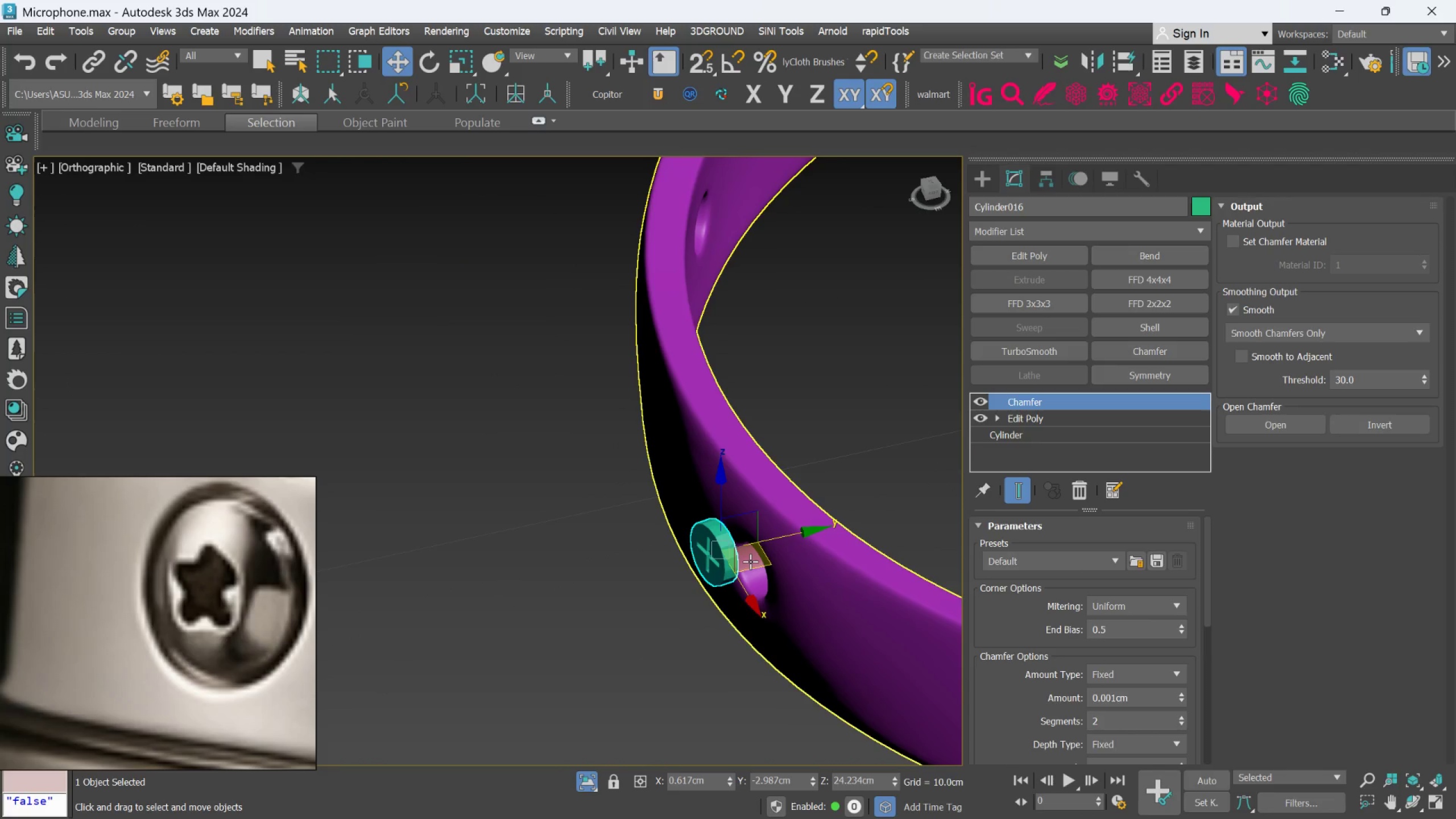 
left_click_drag(start_coordinate=[750, 561], to_coordinate=[751, 568])
 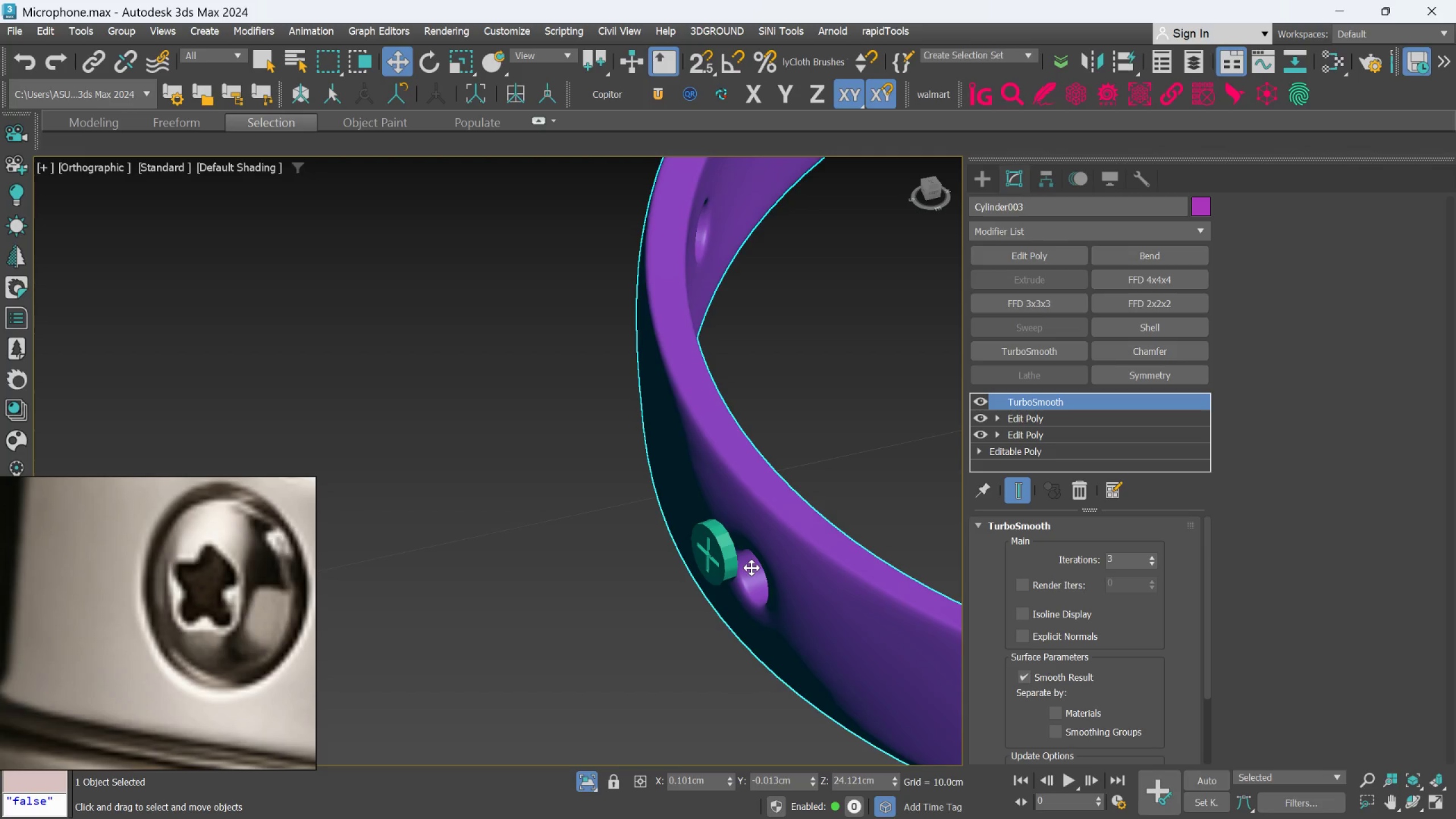 
key(Control+ControlLeft)
 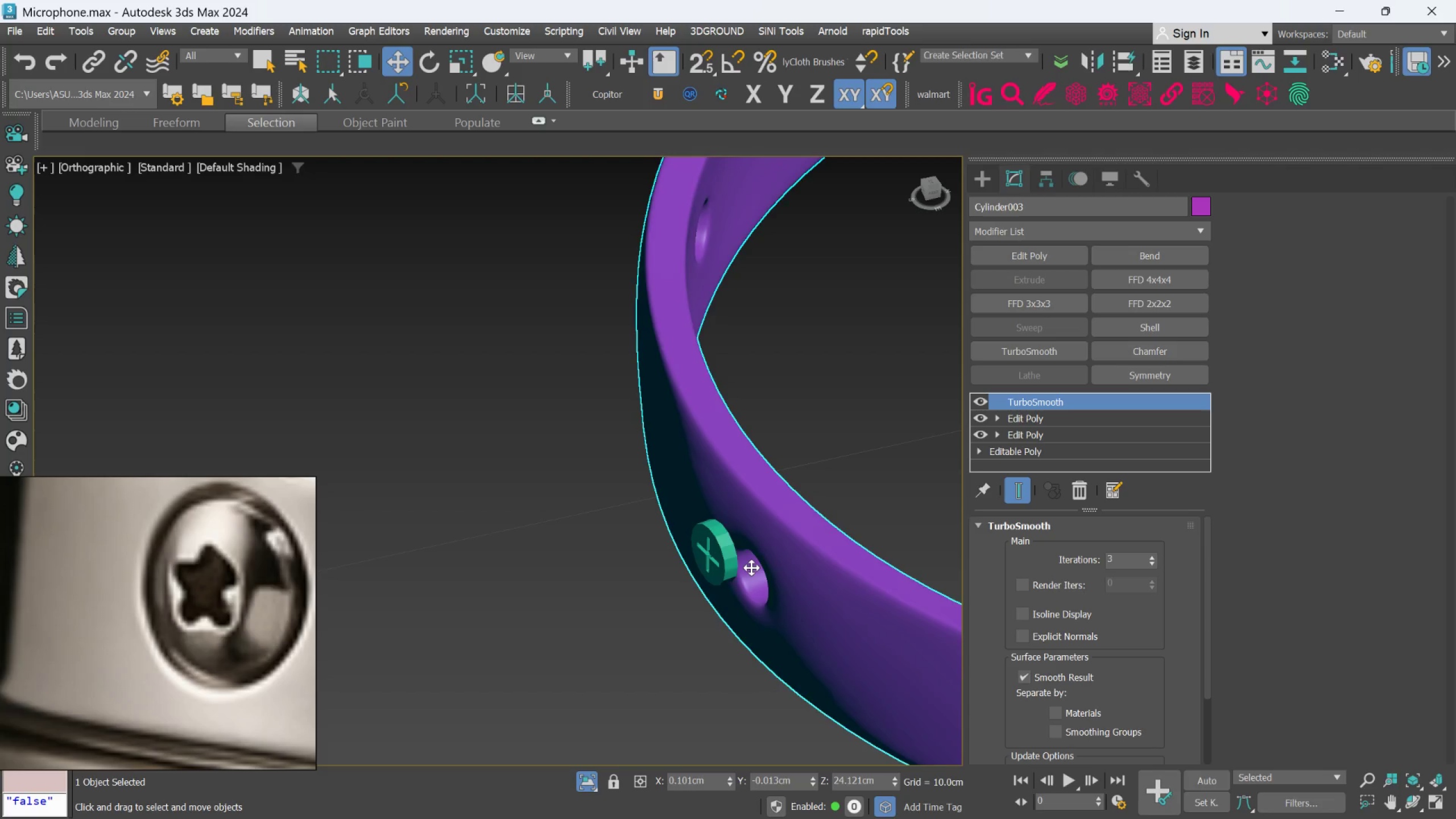 
key(Control+Z)
 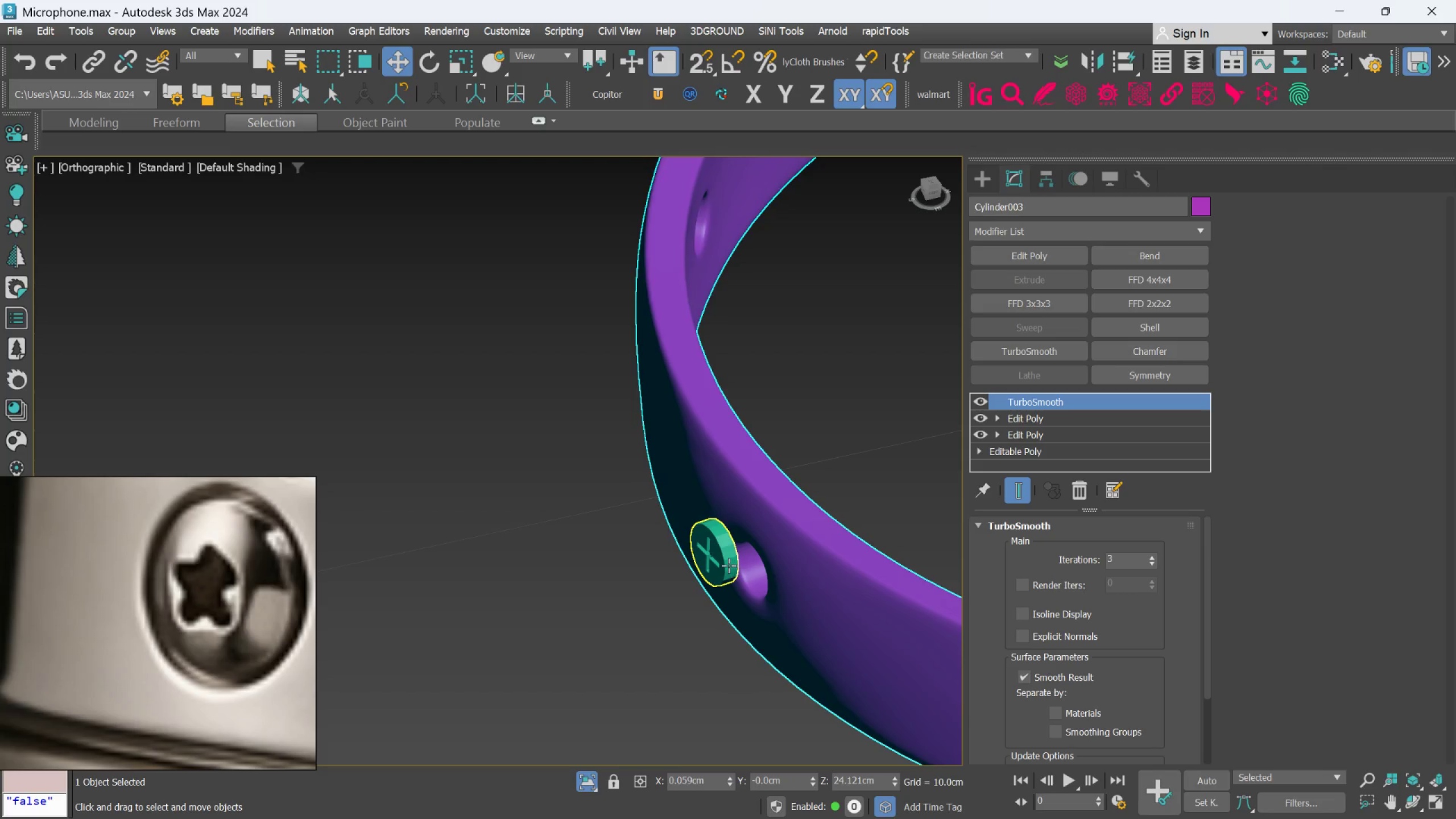 
left_click([727, 564])
 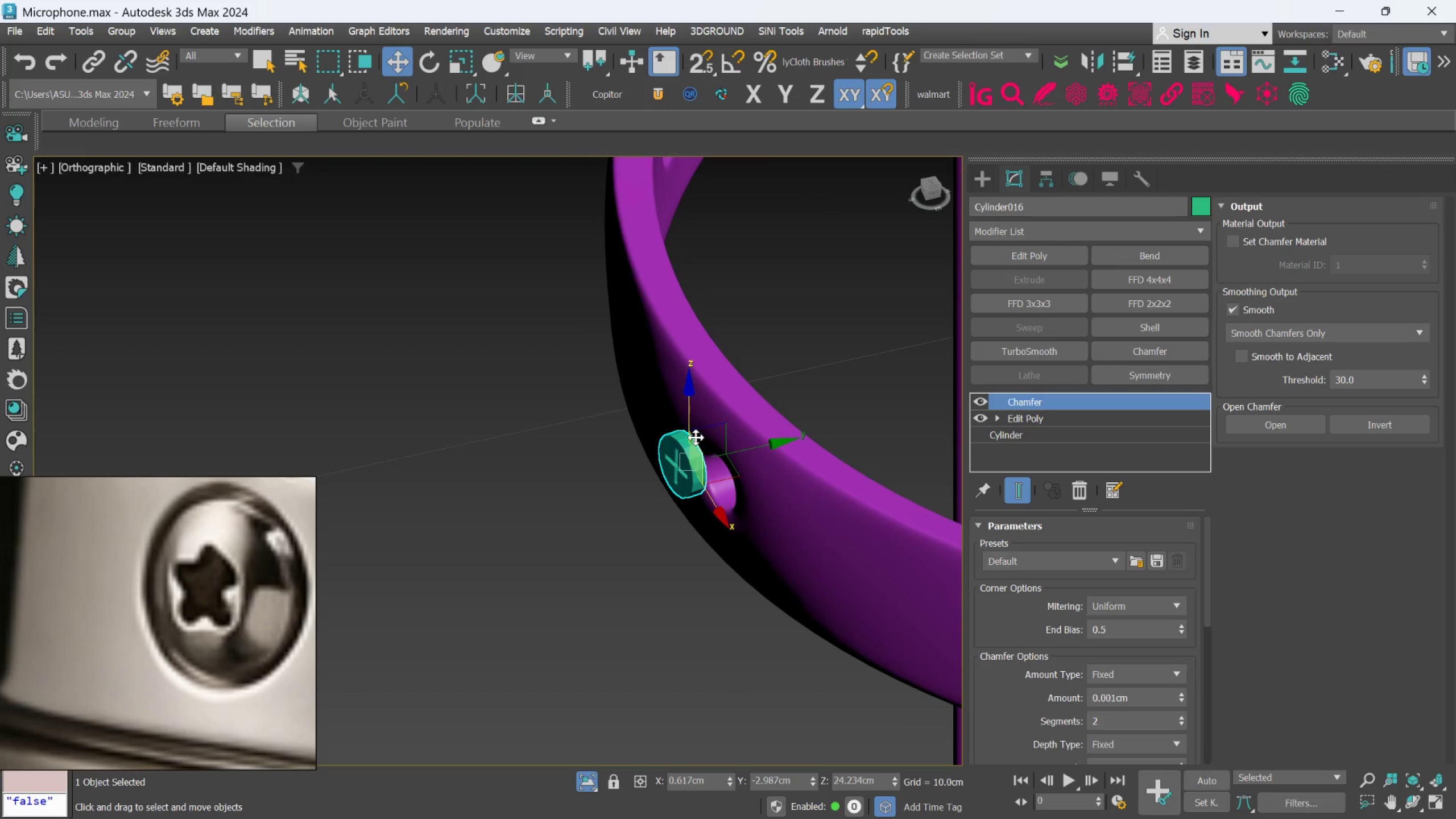 
left_click_drag(start_coordinate=[688, 431], to_coordinate=[704, 450])
 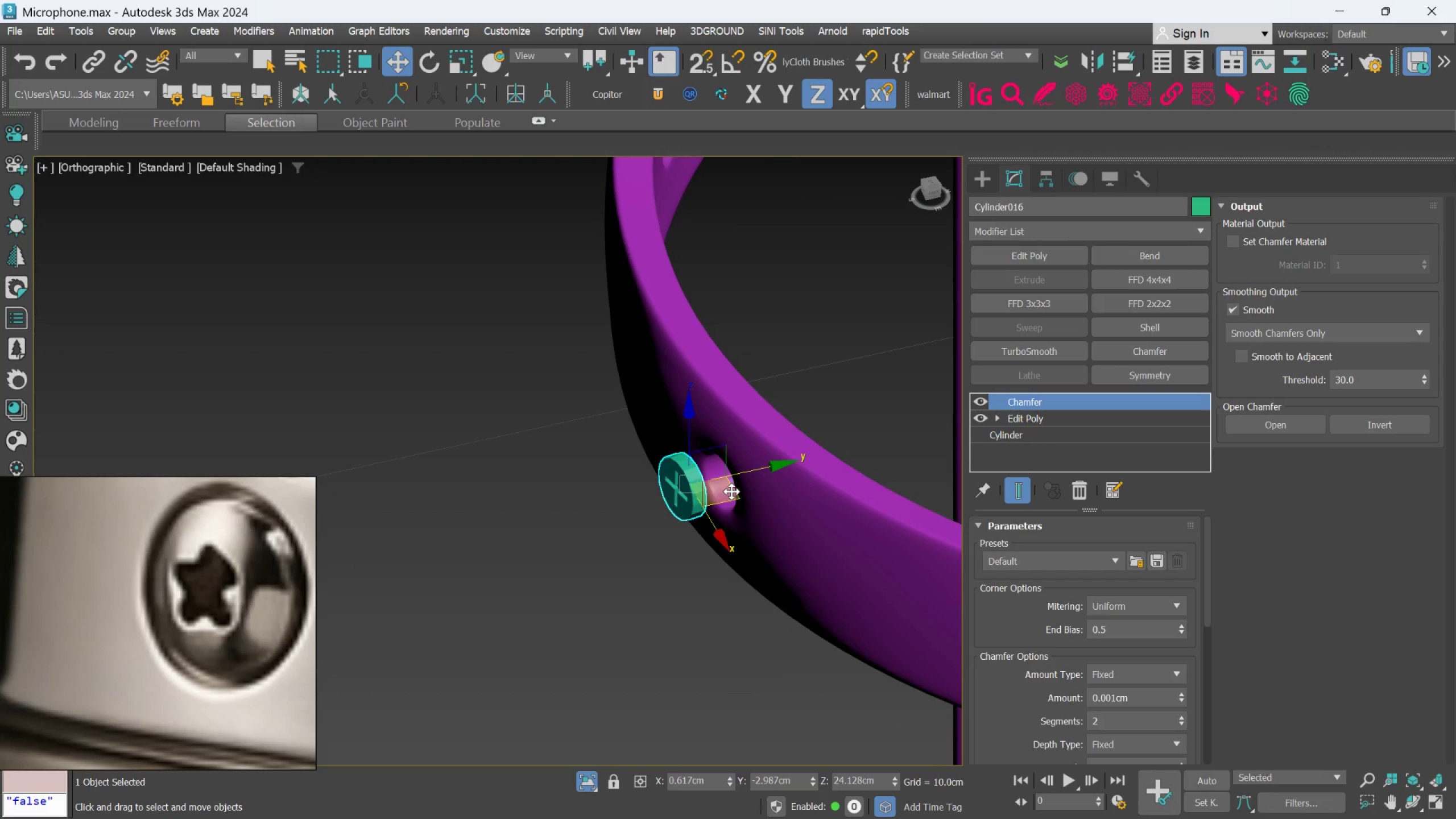 
left_click_drag(start_coordinate=[729, 493], to_coordinate=[736, 491])
 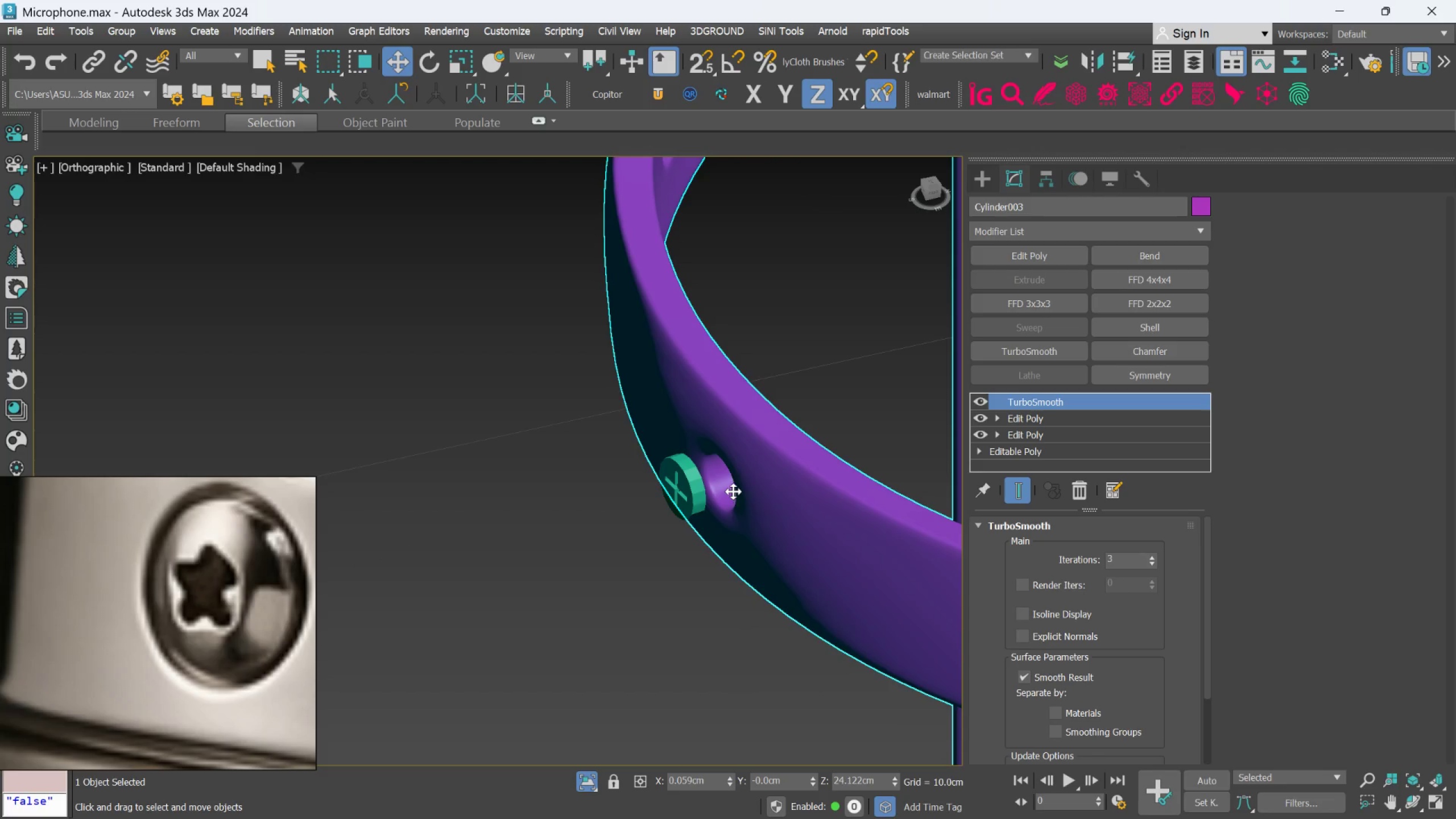 
key(Control+ControlLeft)
 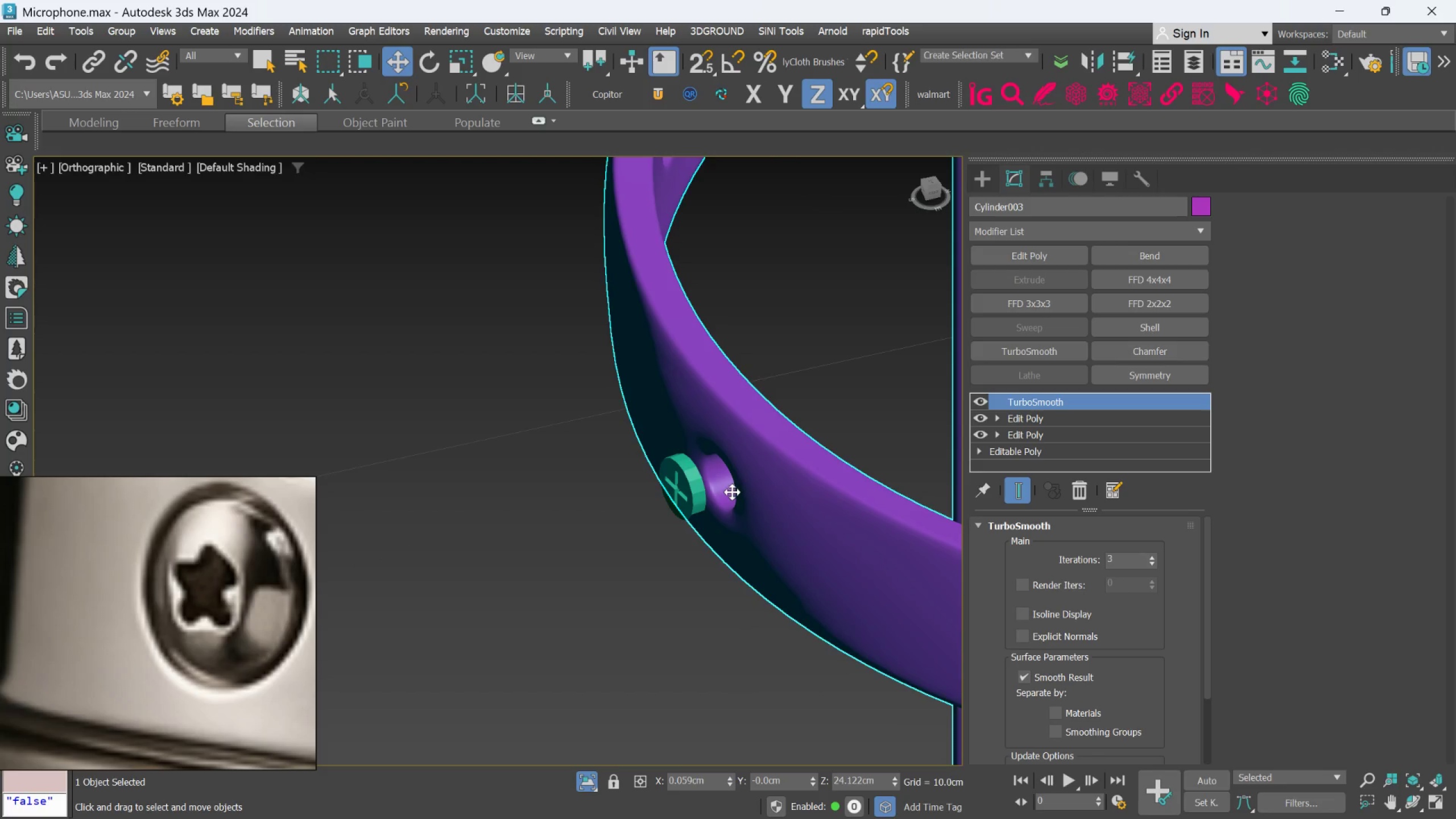 
key(Control+Z)
 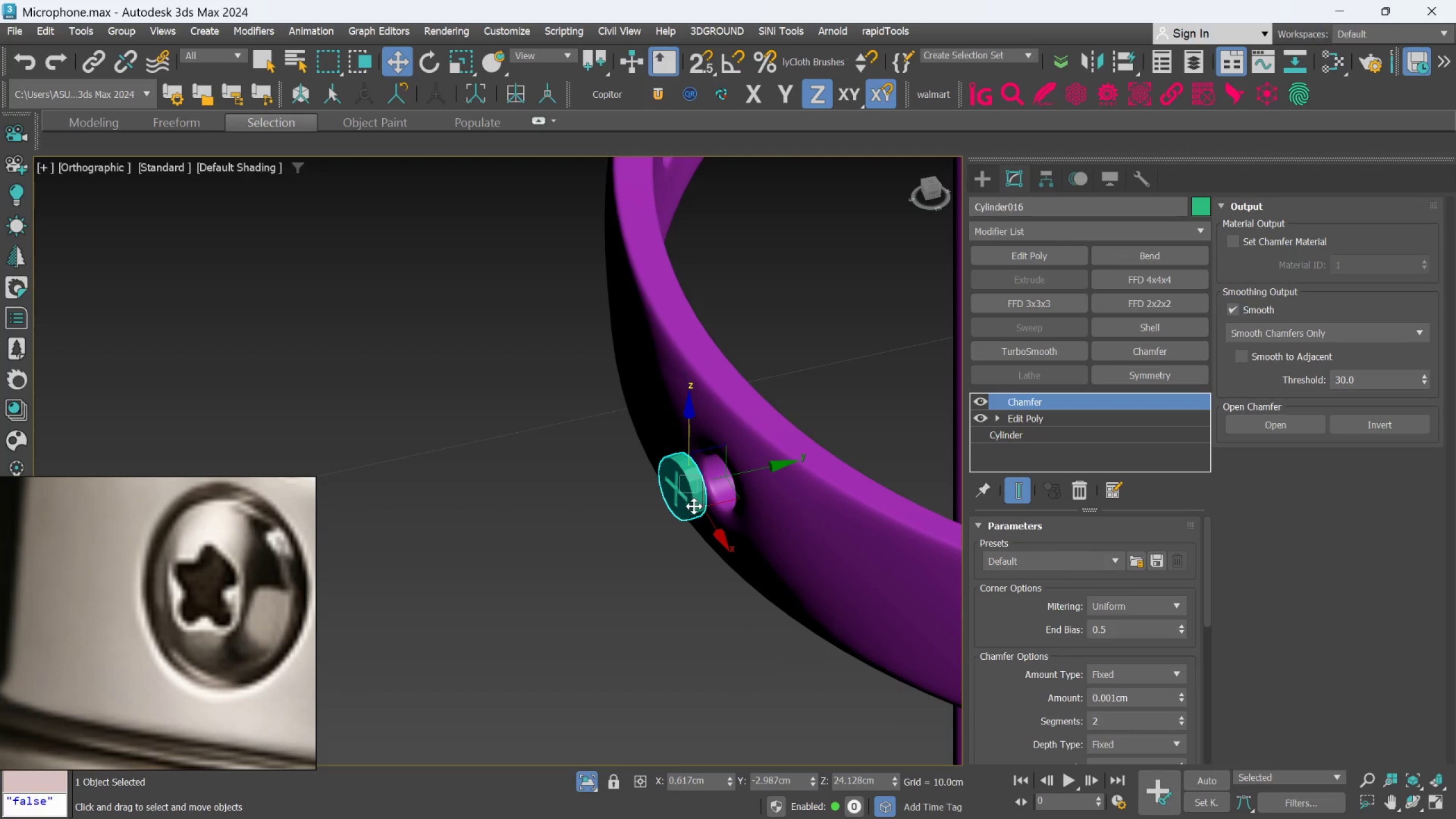 
scroll: coordinate [692, 511], scroll_direction: down, amount: 2.0
 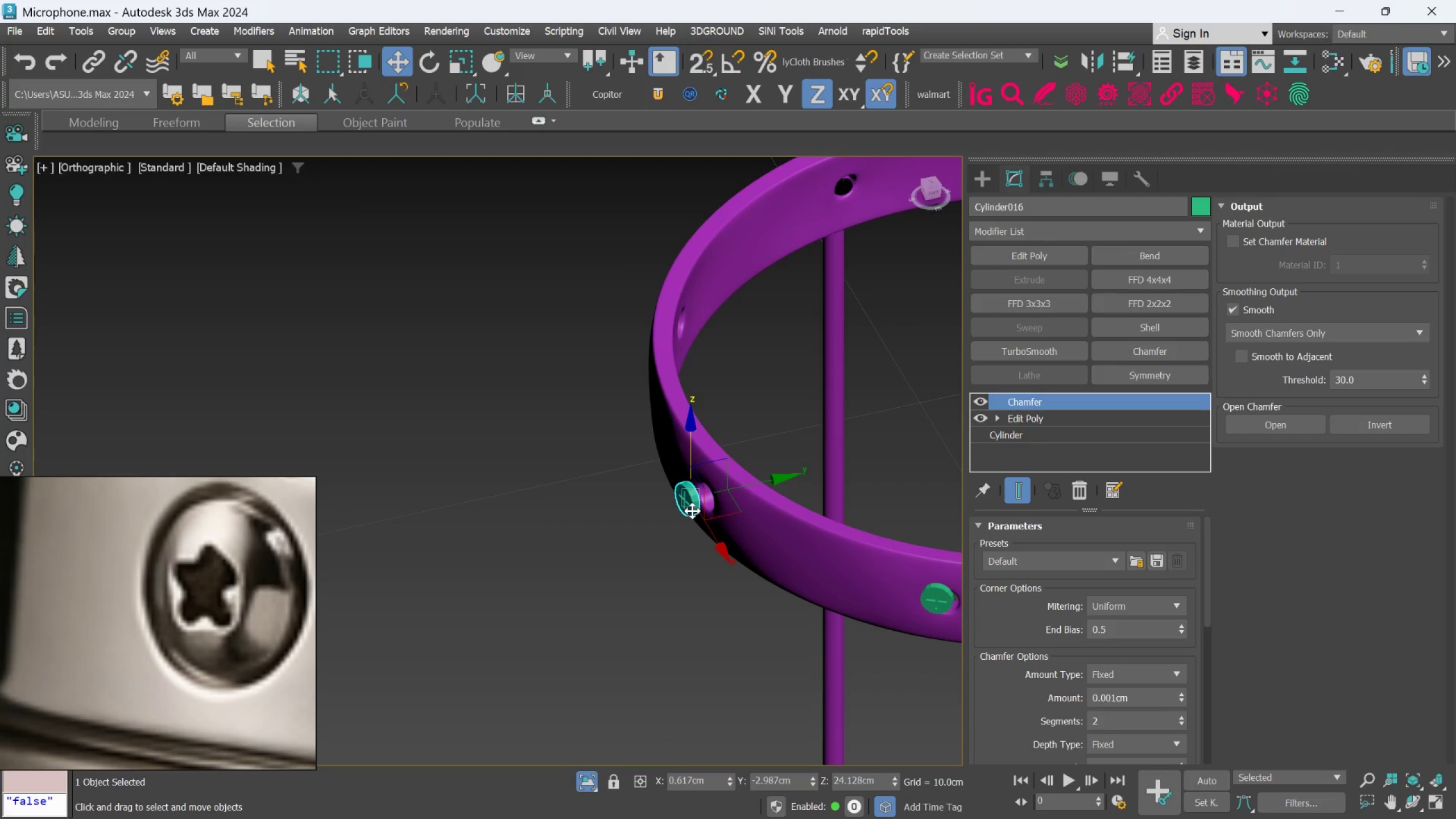 
scroll: coordinate [735, 513], scroll_direction: up, amount: 3.0
 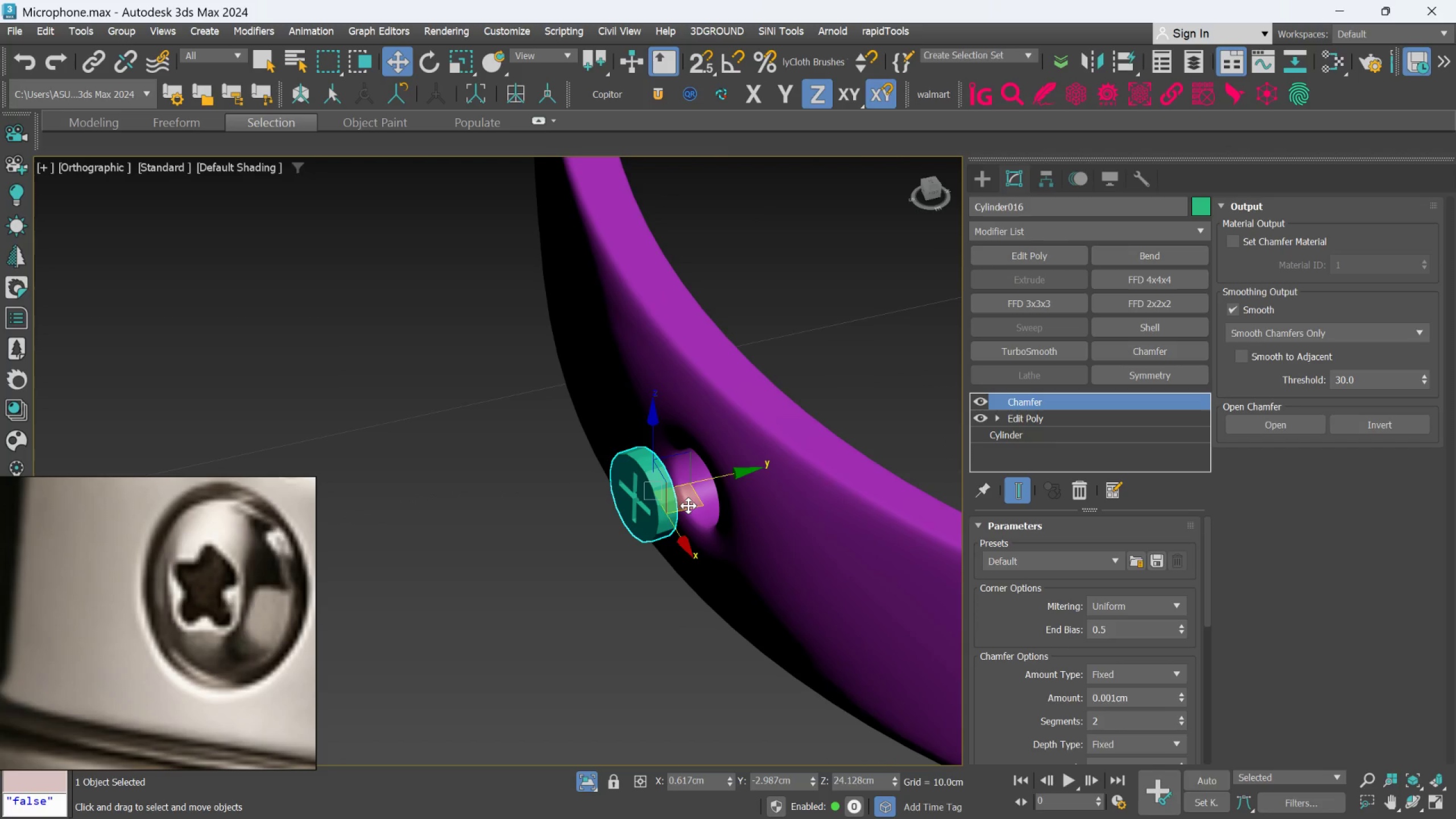 
left_click_drag(start_coordinate=[688, 506], to_coordinate=[739, 495])
 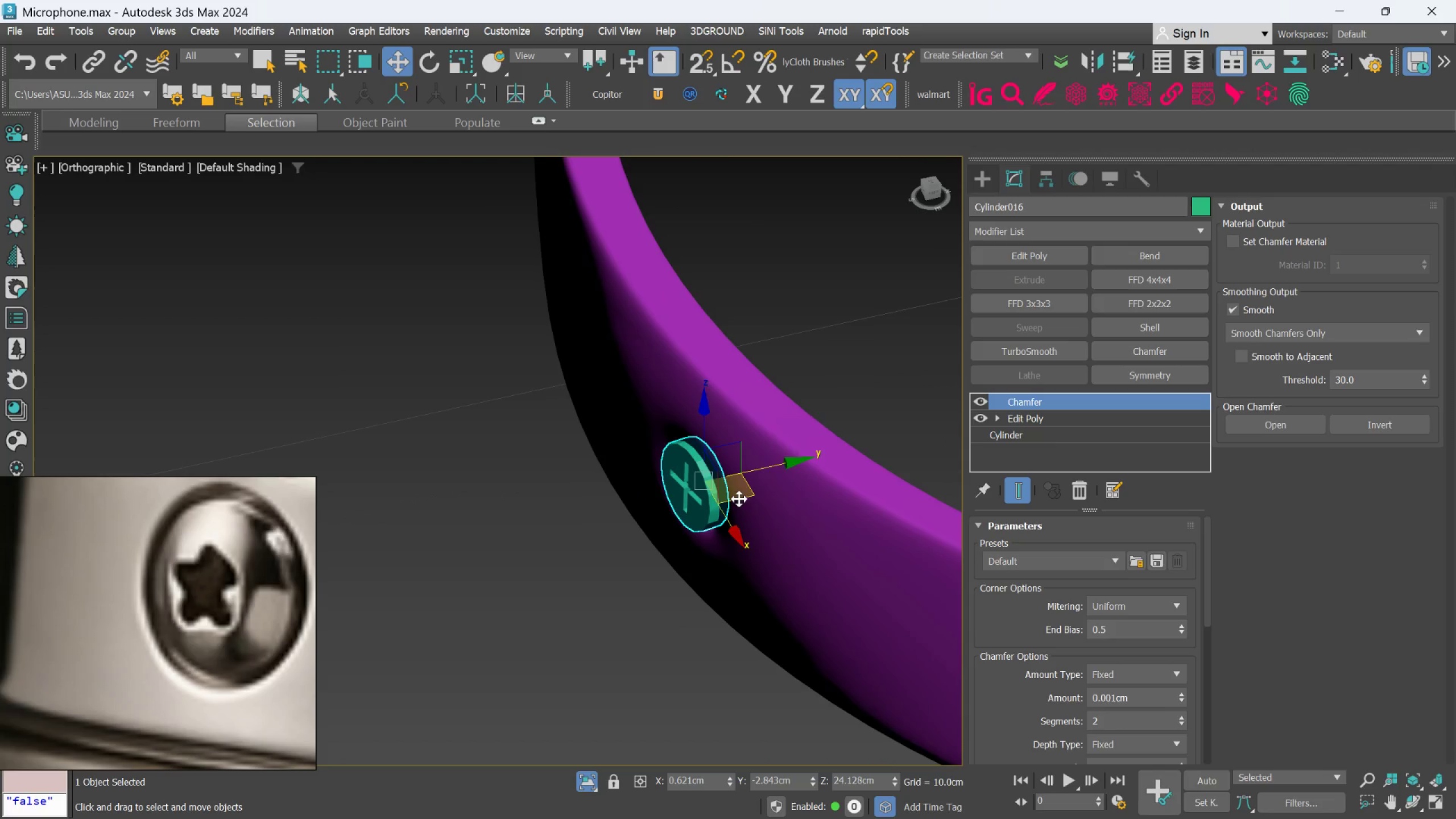 
hold_key(key=AltLeft, duration=1.02)
 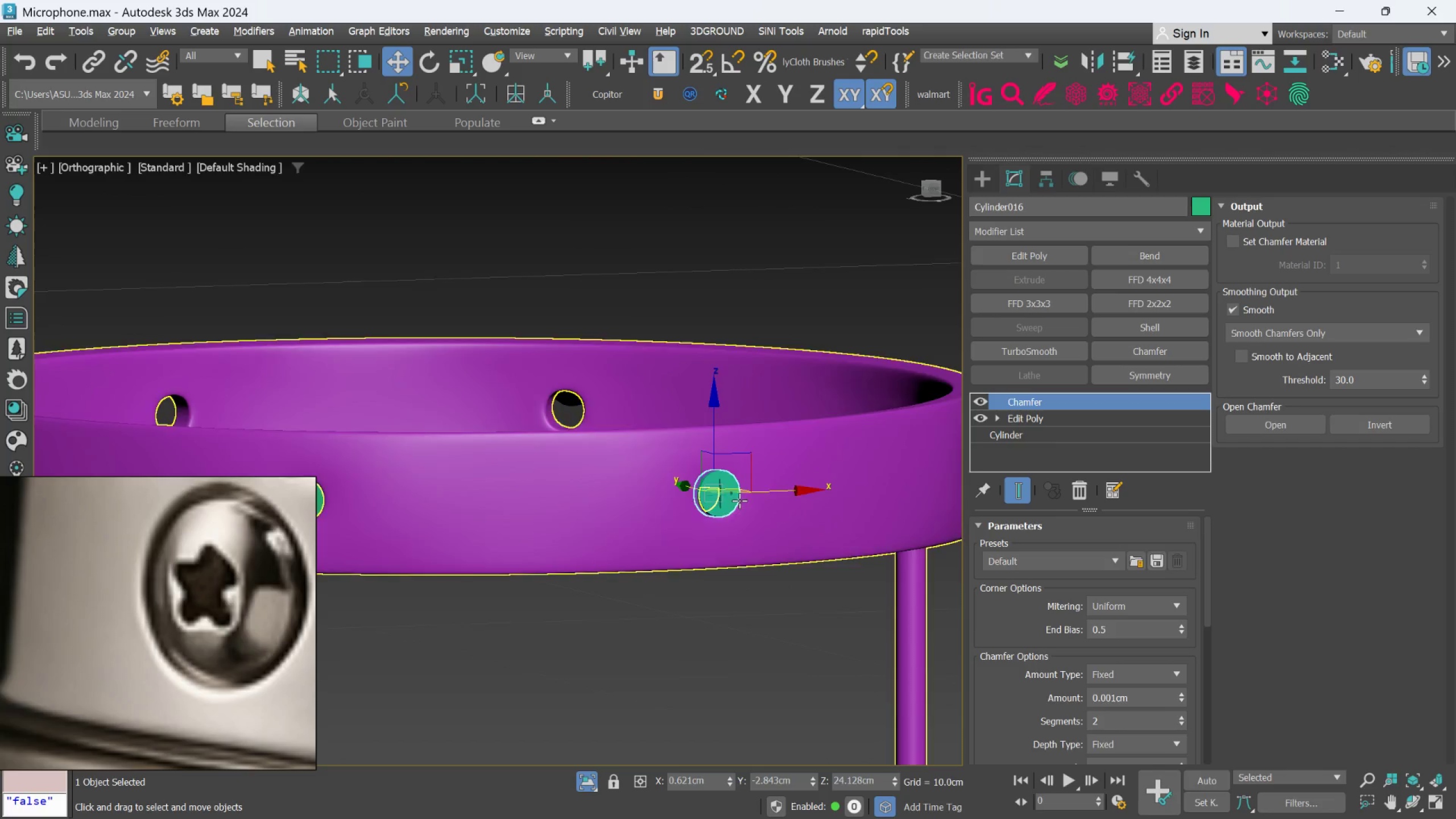 
scroll: coordinate [738, 502], scroll_direction: down, amount: 2.0
 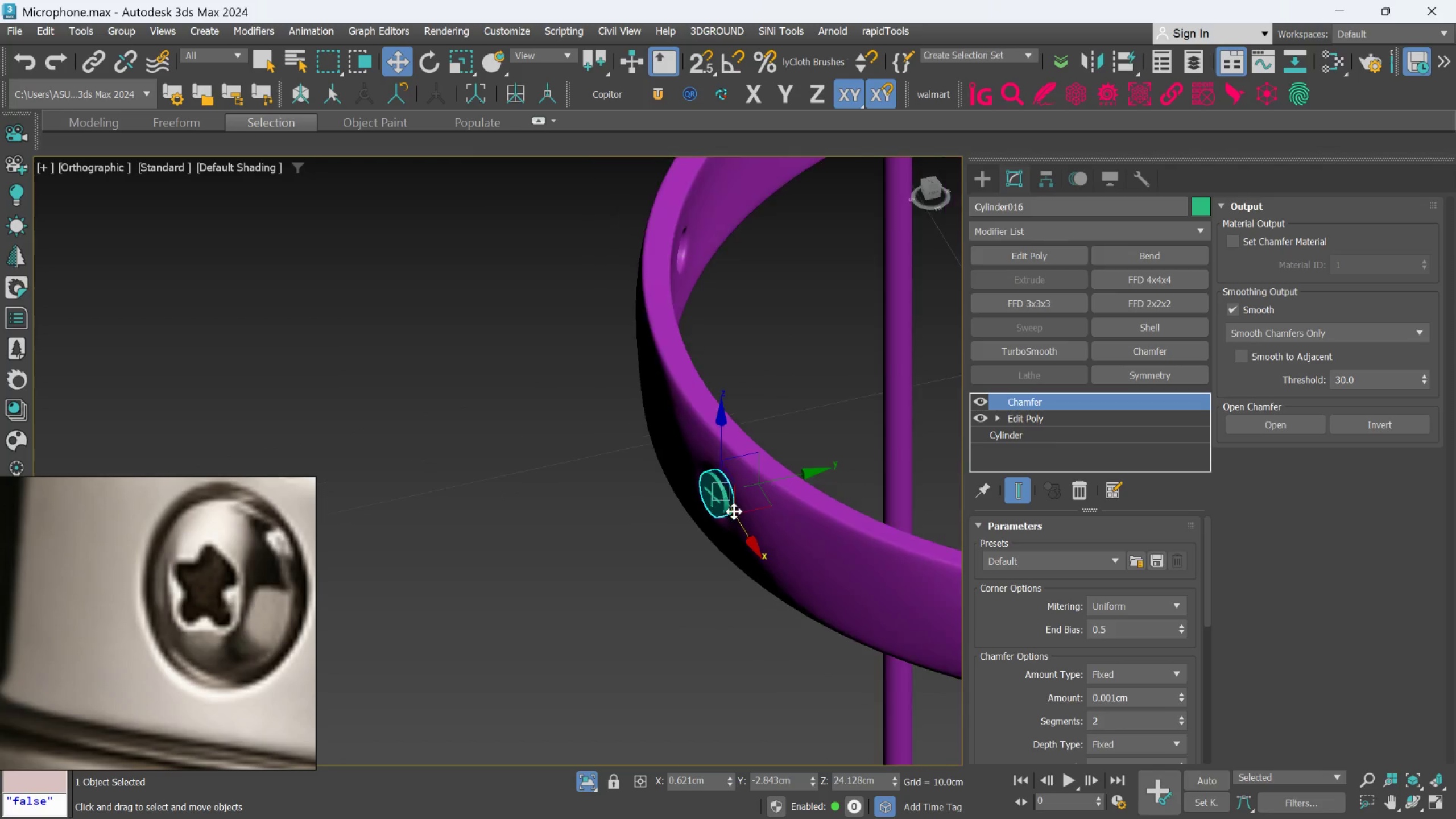 
scroll: coordinate [726, 500], scroll_direction: up, amount: 2.0
 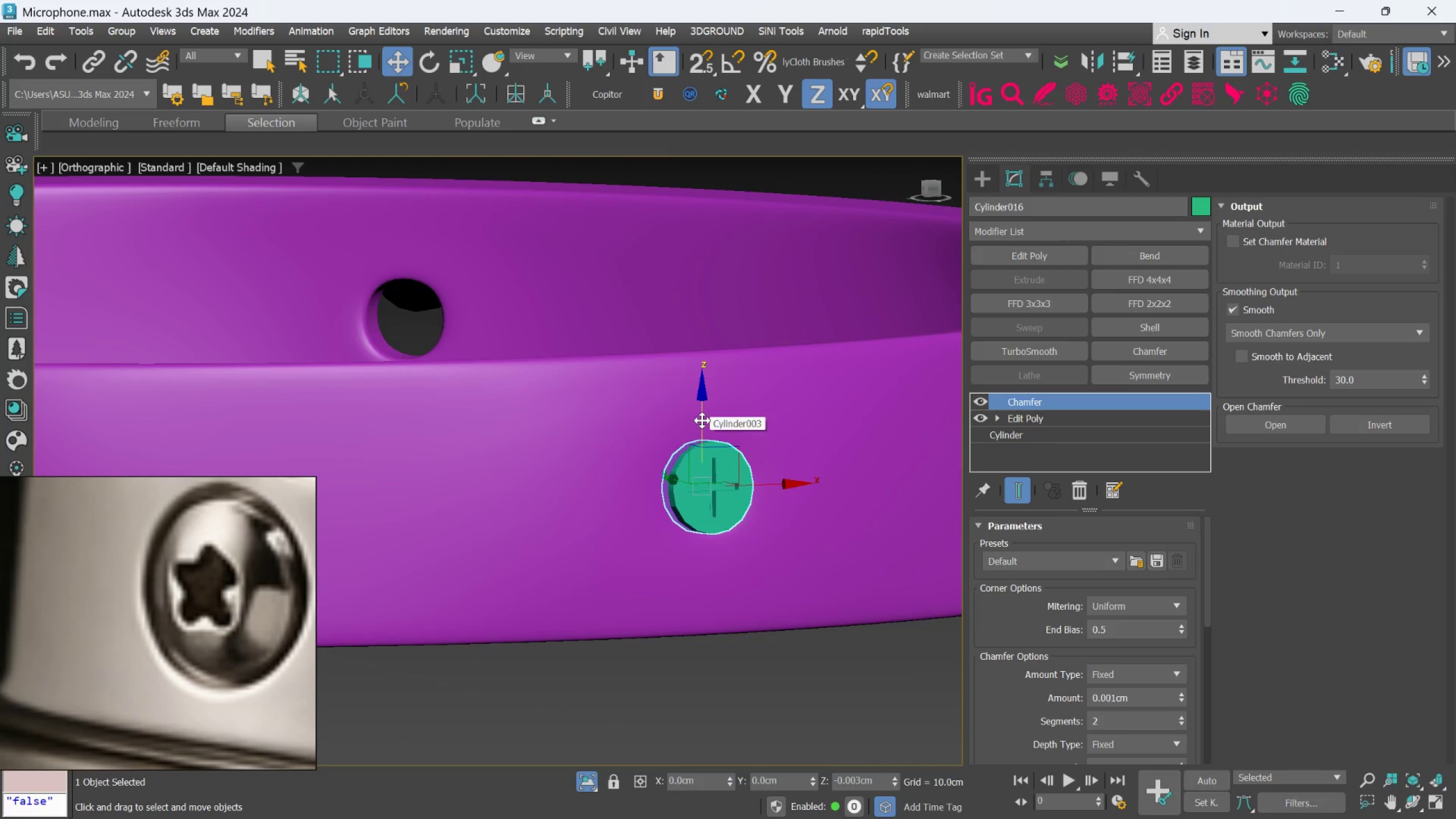 
hold_key(key=AltLeft, duration=0.75)
 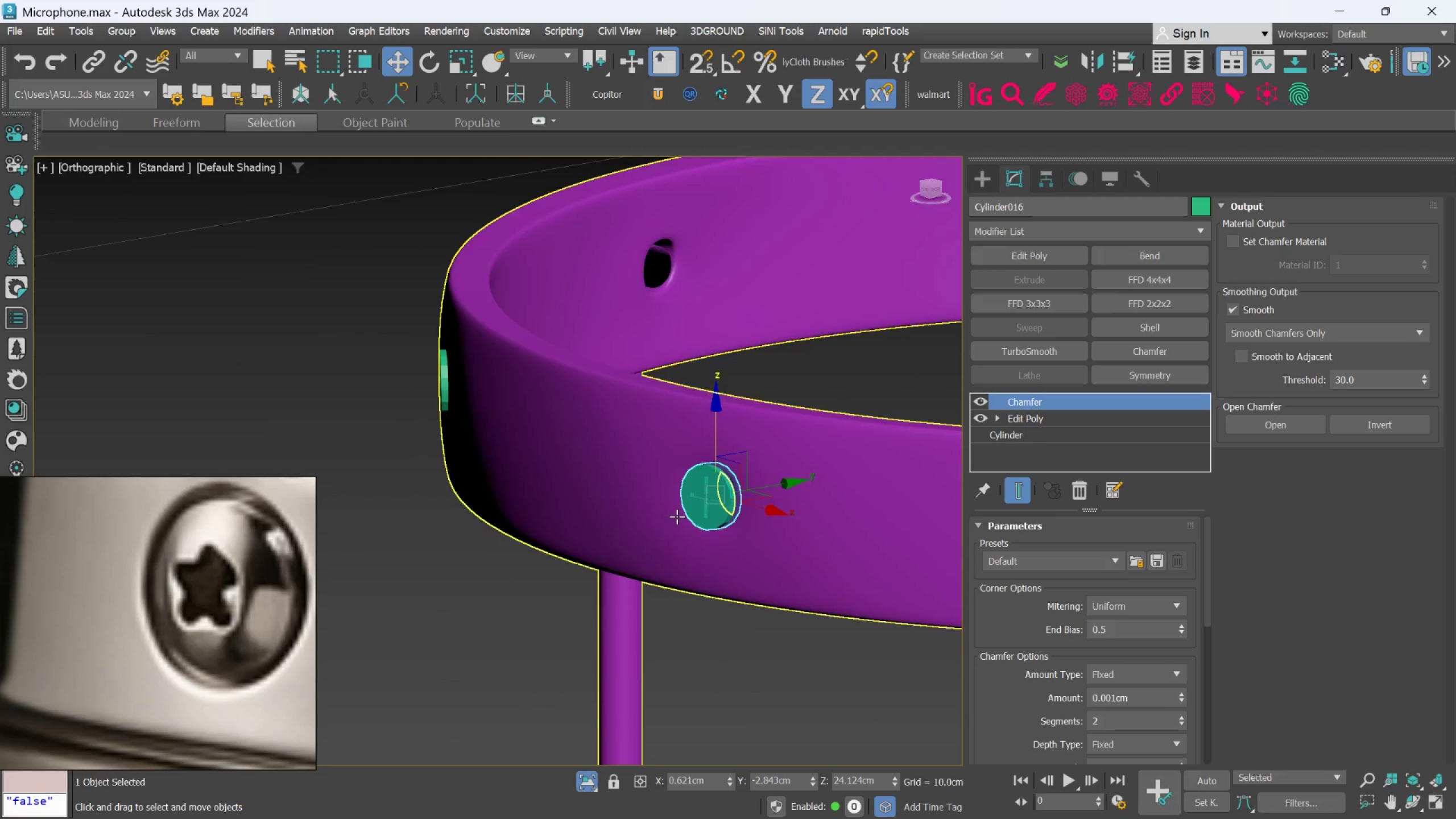 
scroll: coordinate [688, 526], scroll_direction: down, amount: 4.0
 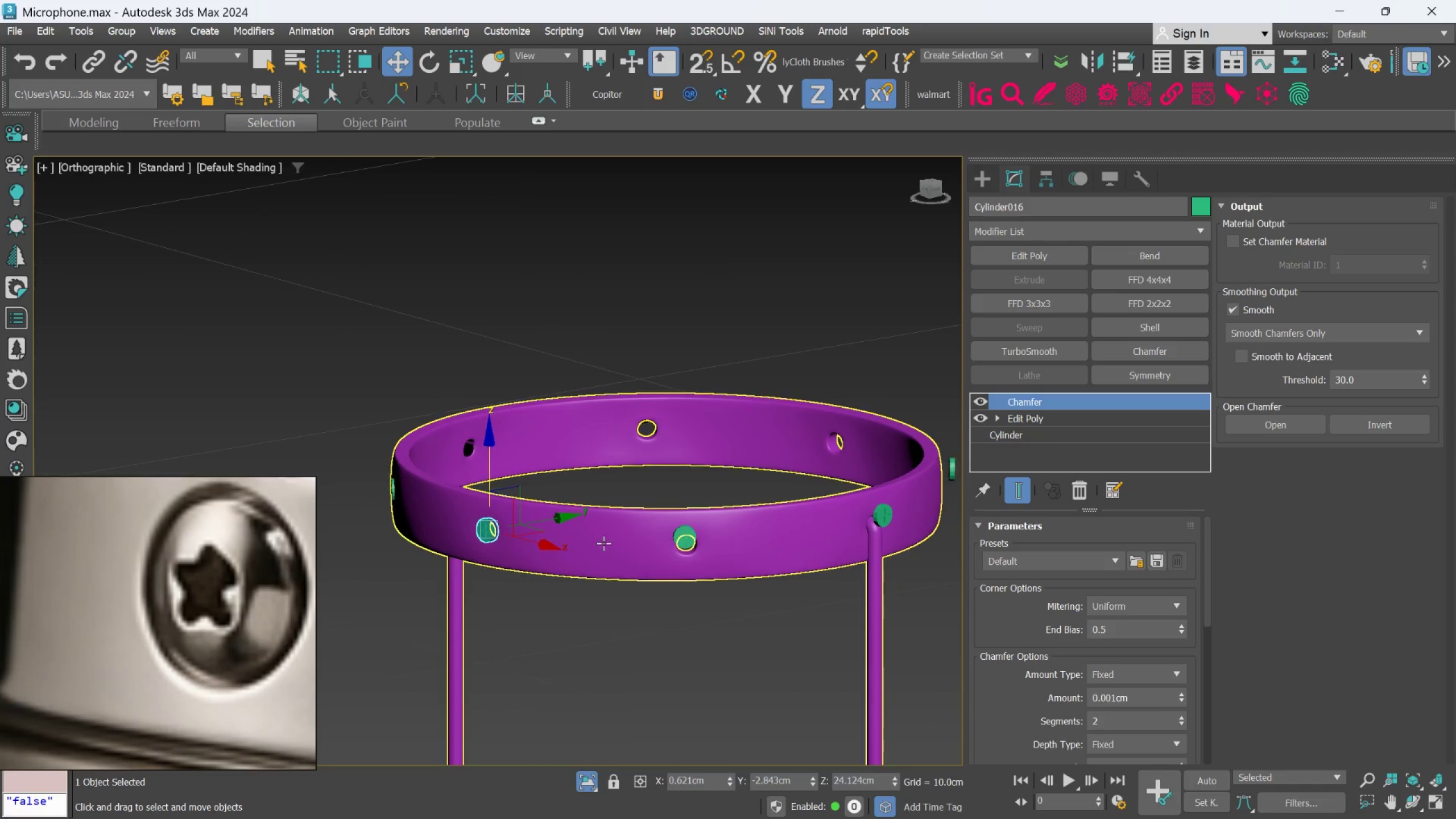 
scroll: coordinate [694, 536], scroll_direction: up, amount: 2.0
 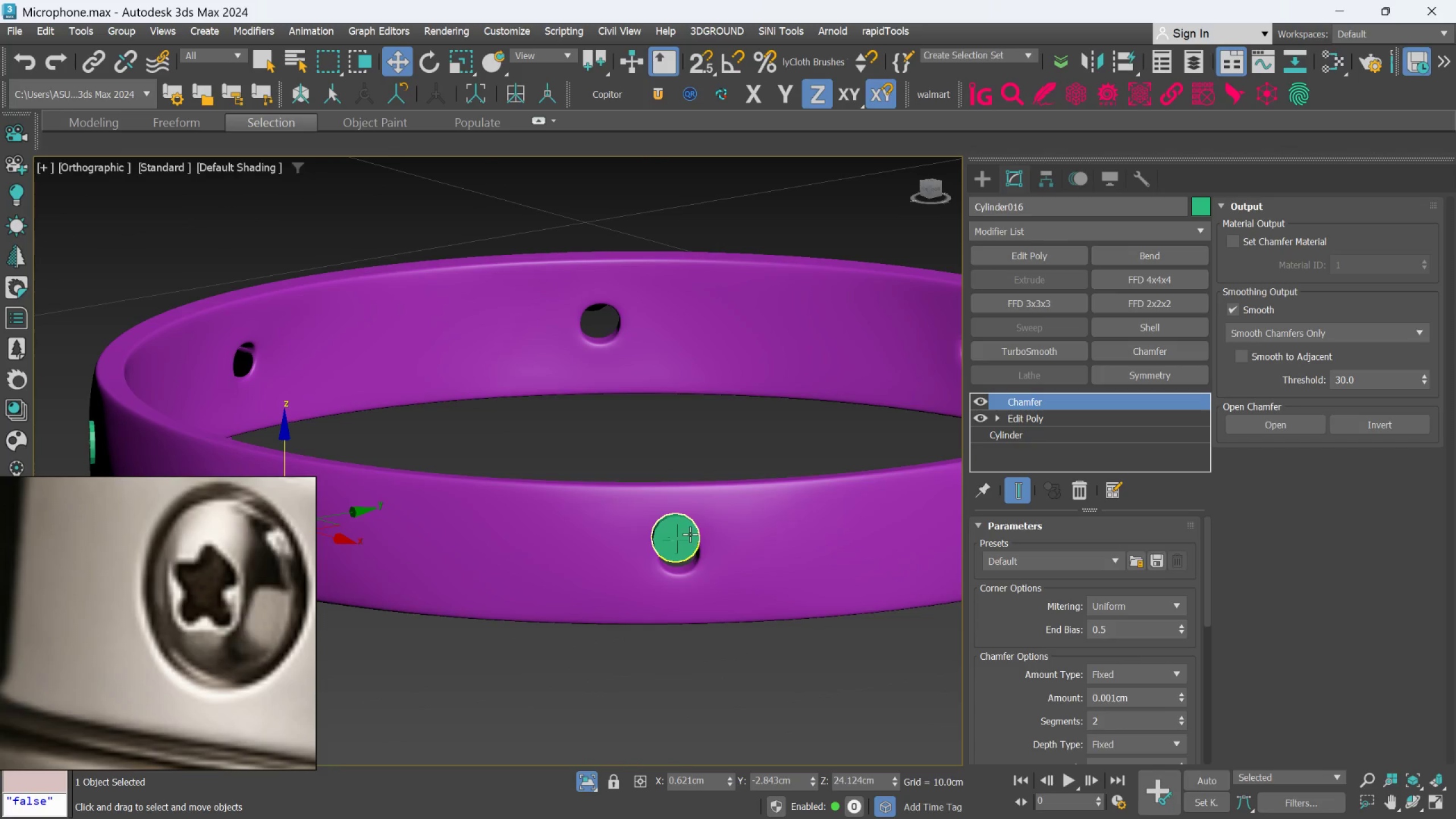 
left_click([690, 534])
 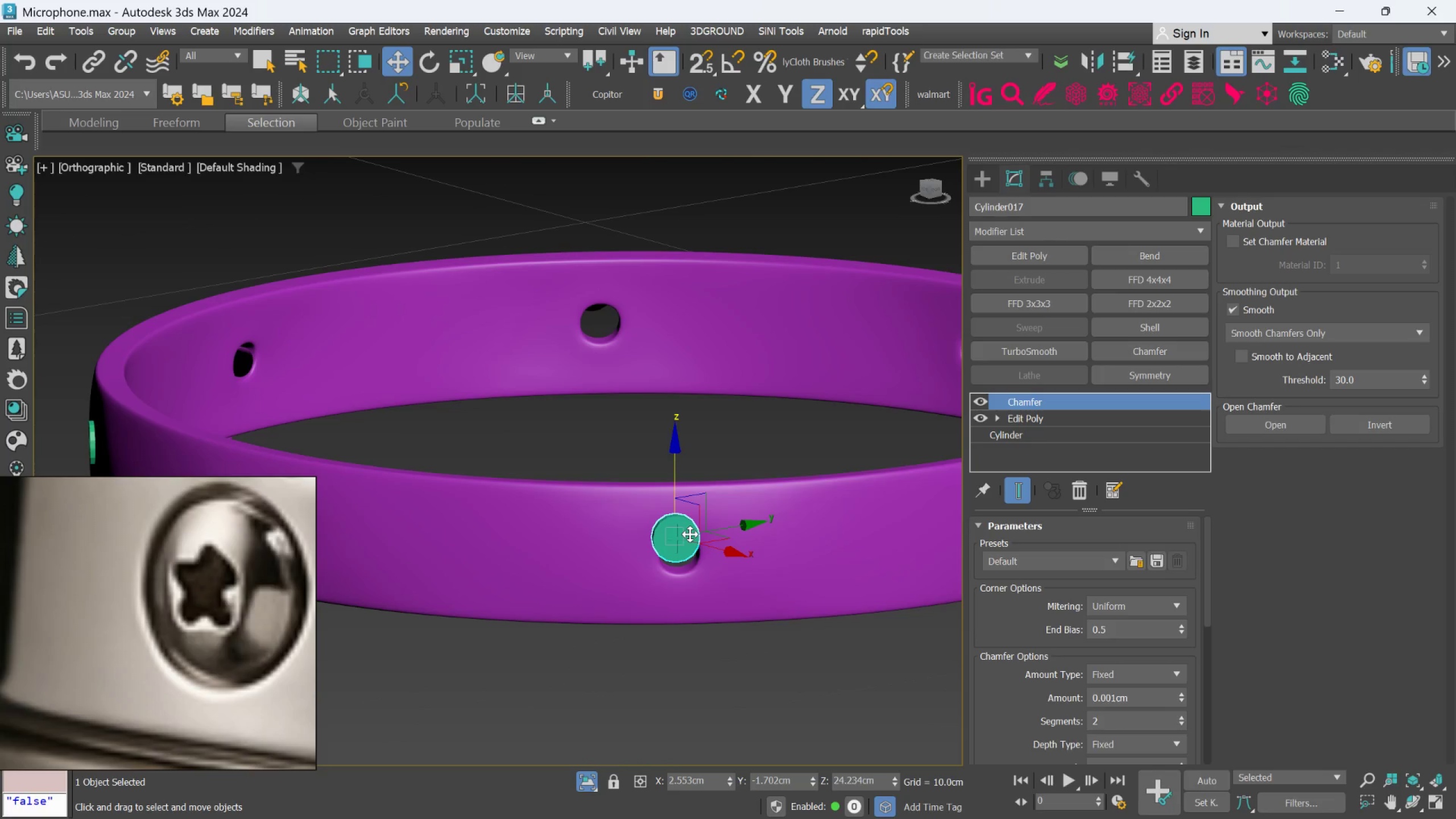 
hold_key(key=AltLeft, duration=0.75)
 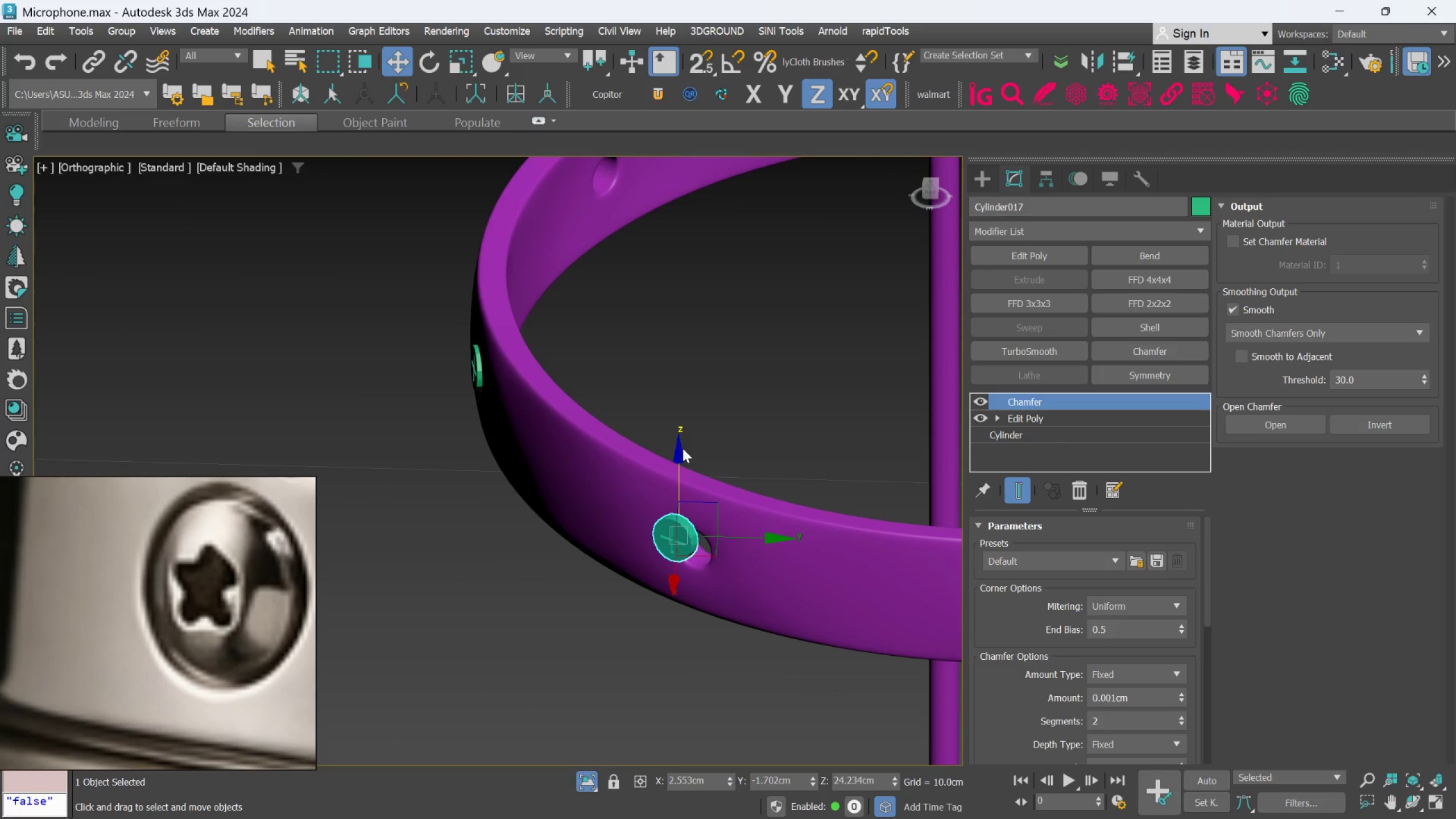 
left_click_drag(start_coordinate=[679, 448], to_coordinate=[680, 464])
 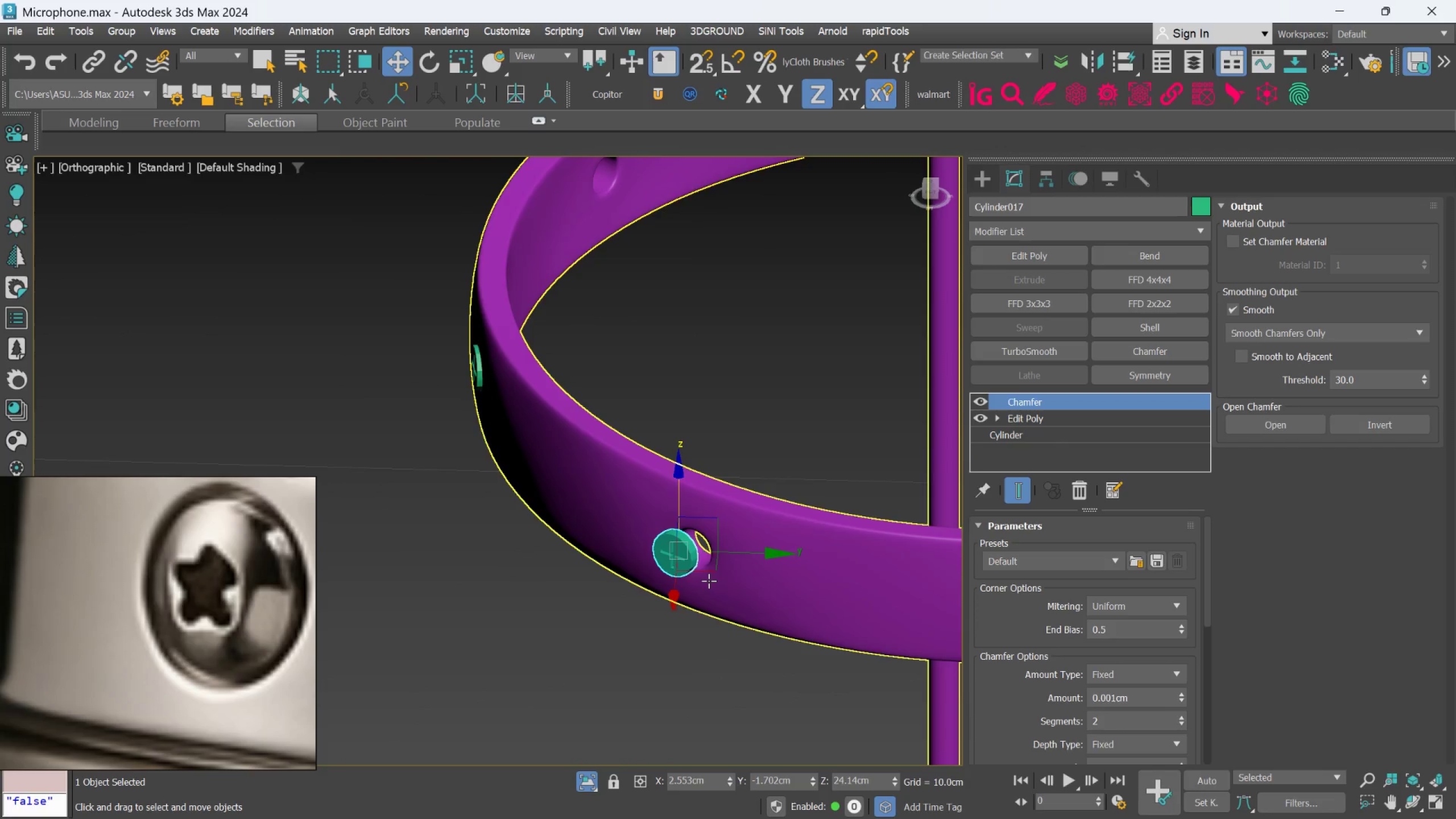 
scroll: coordinate [701, 570], scroll_direction: up, amount: 3.0
 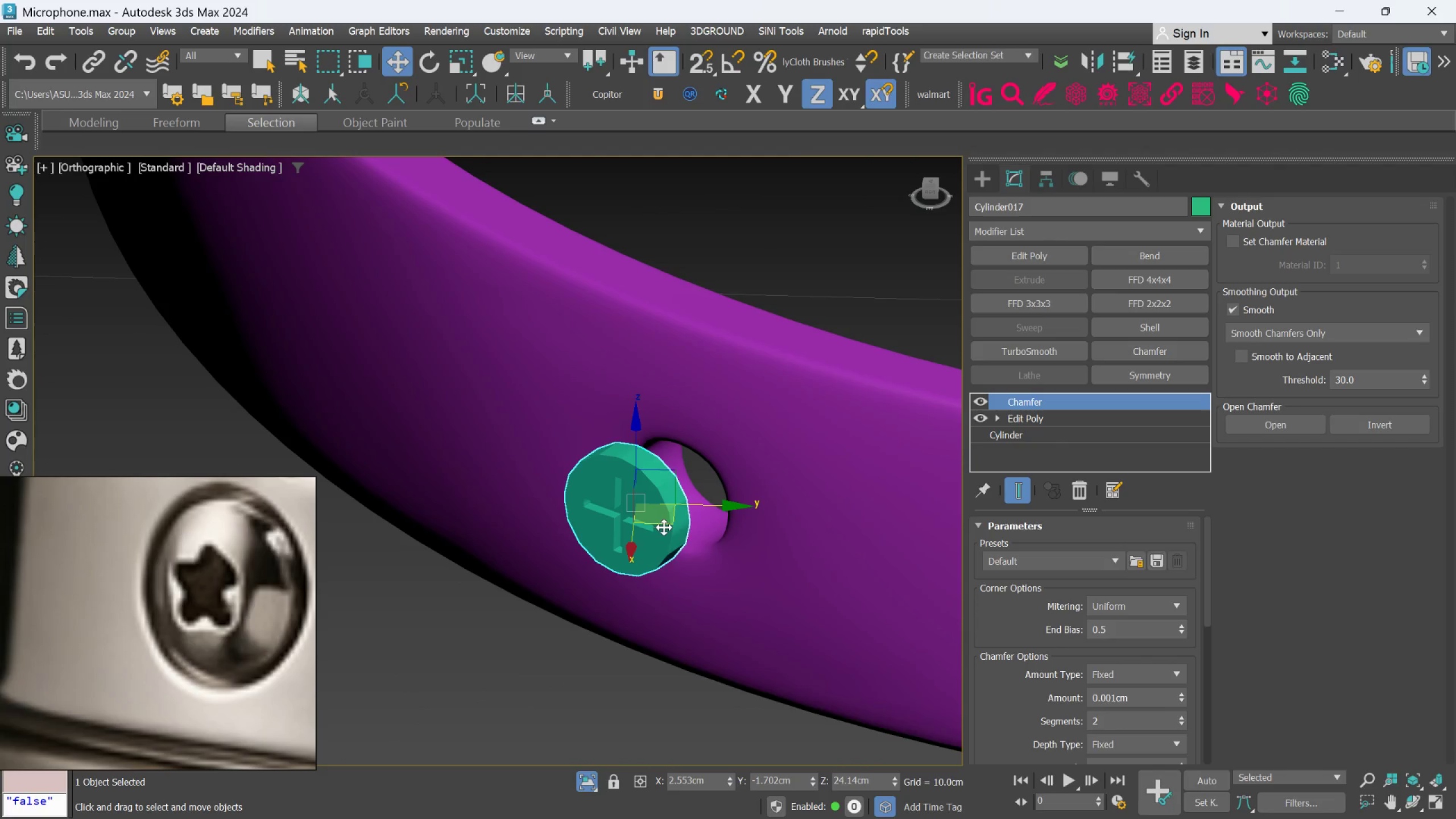 
left_click_drag(start_coordinate=[665, 523], to_coordinate=[713, 505])
 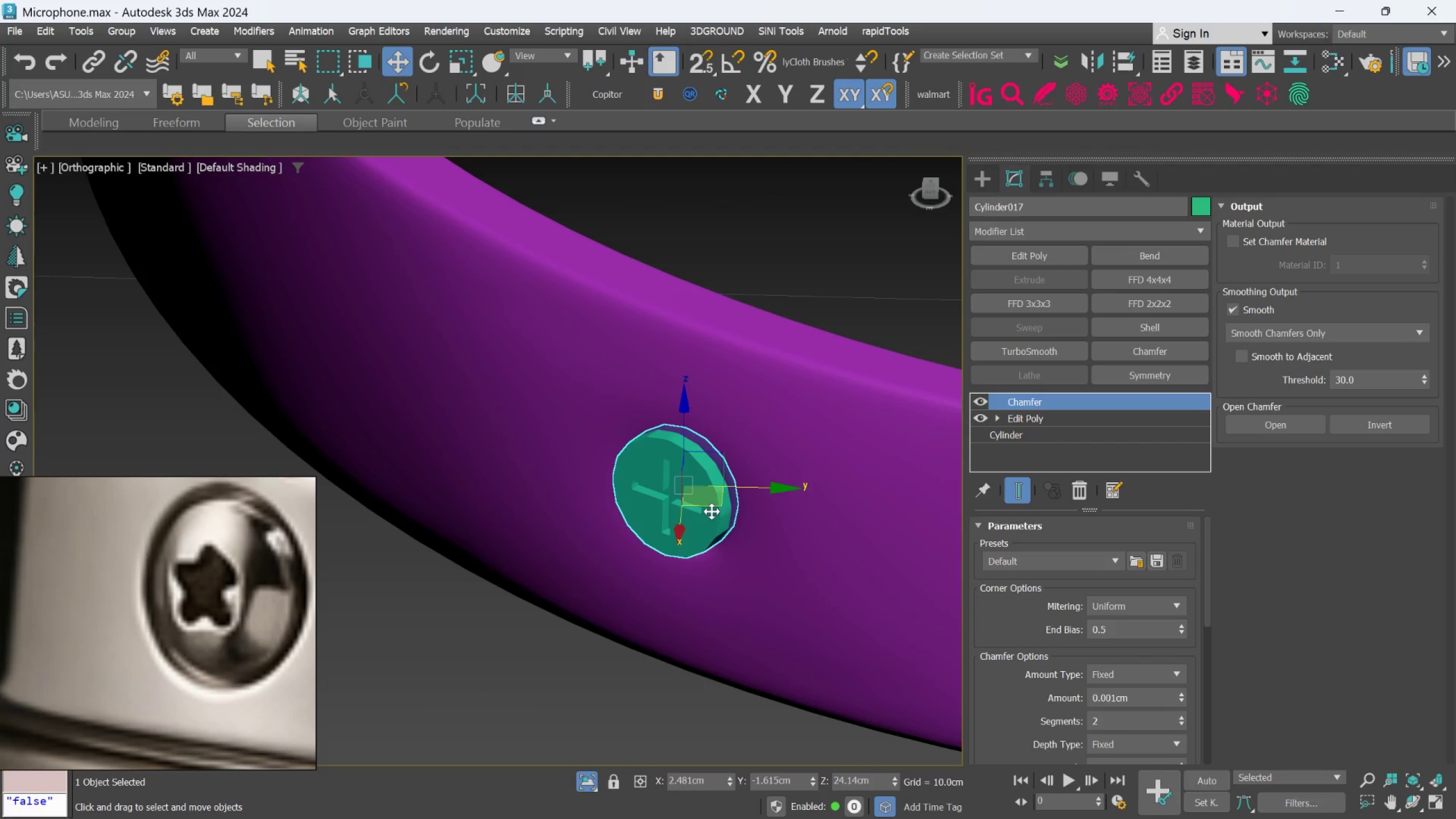 
hold_key(key=AltLeft, duration=0.95)
 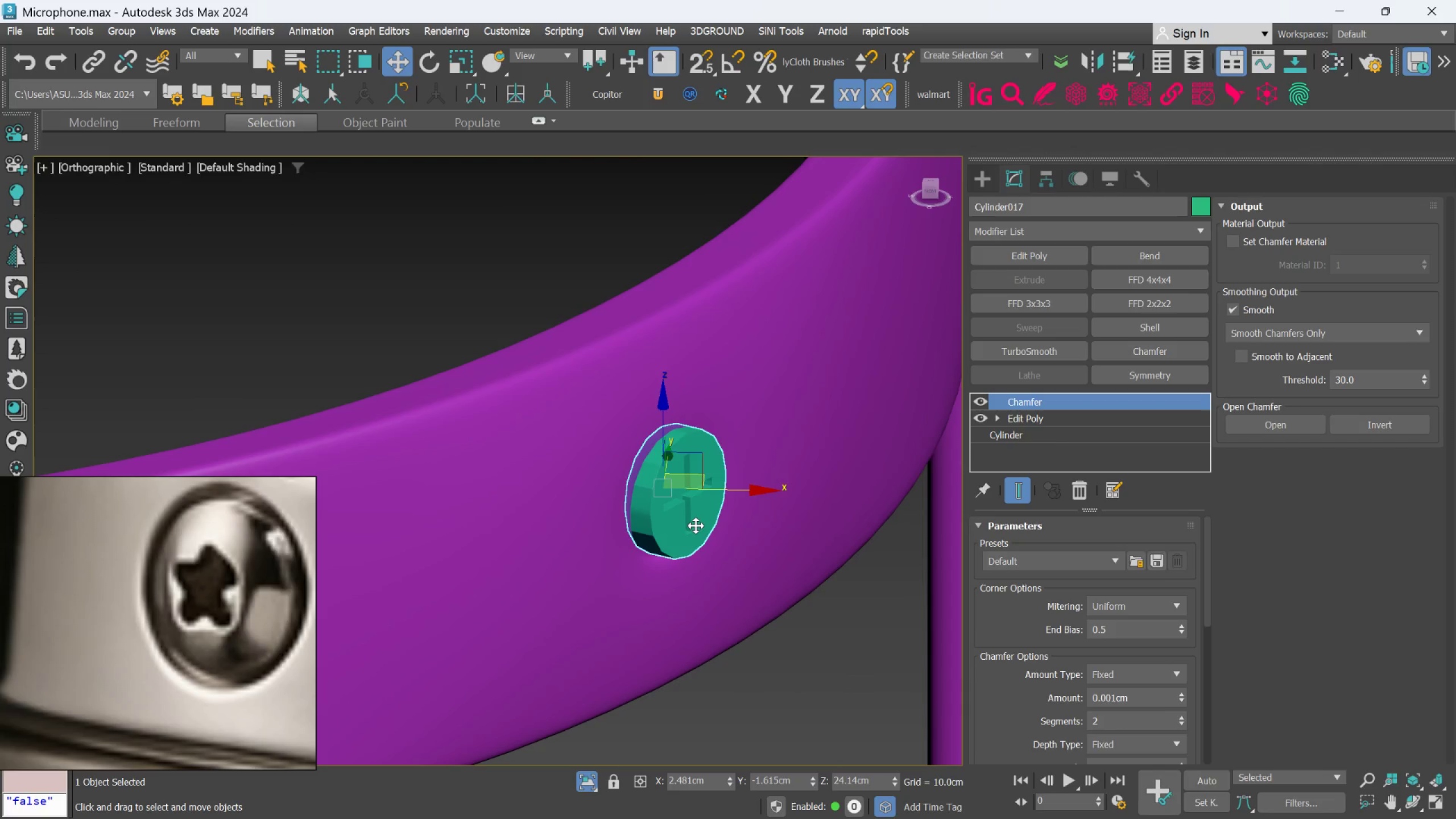 
hold_key(key=AltLeft, duration=0.84)
 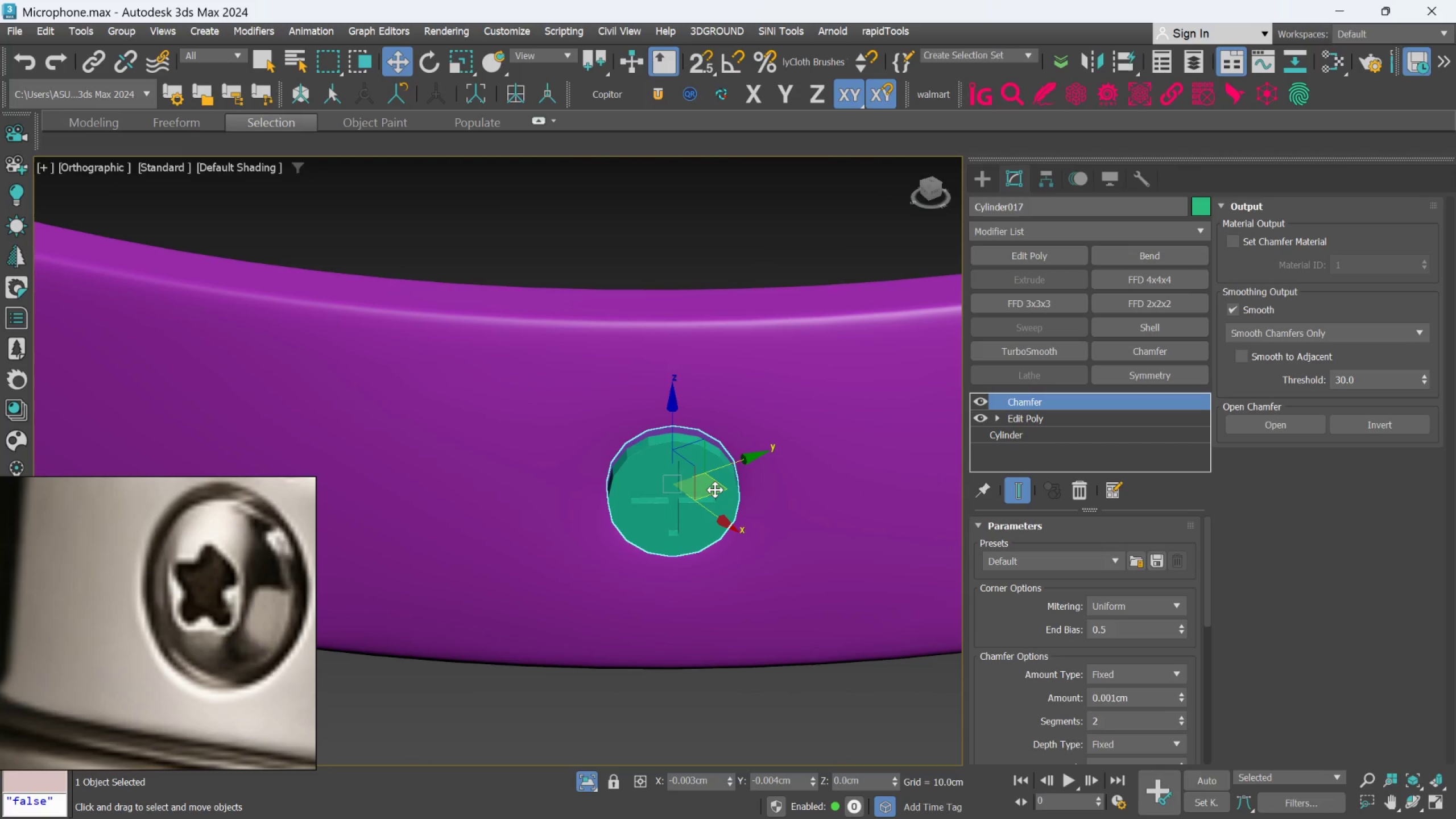 
hold_key(key=AltLeft, duration=1.09)
 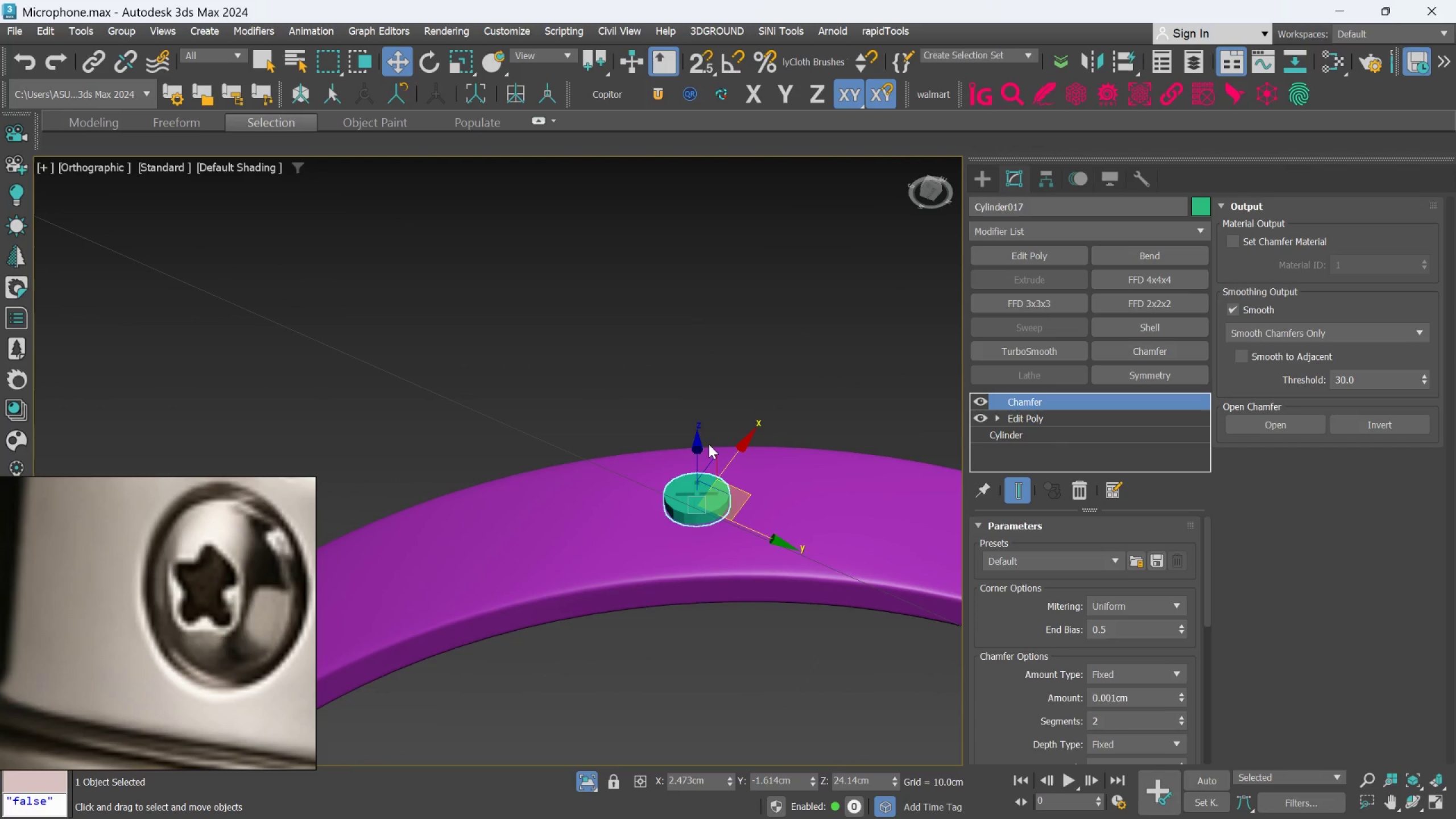 
scroll: coordinate [715, 502], scroll_direction: down, amount: 2.0
 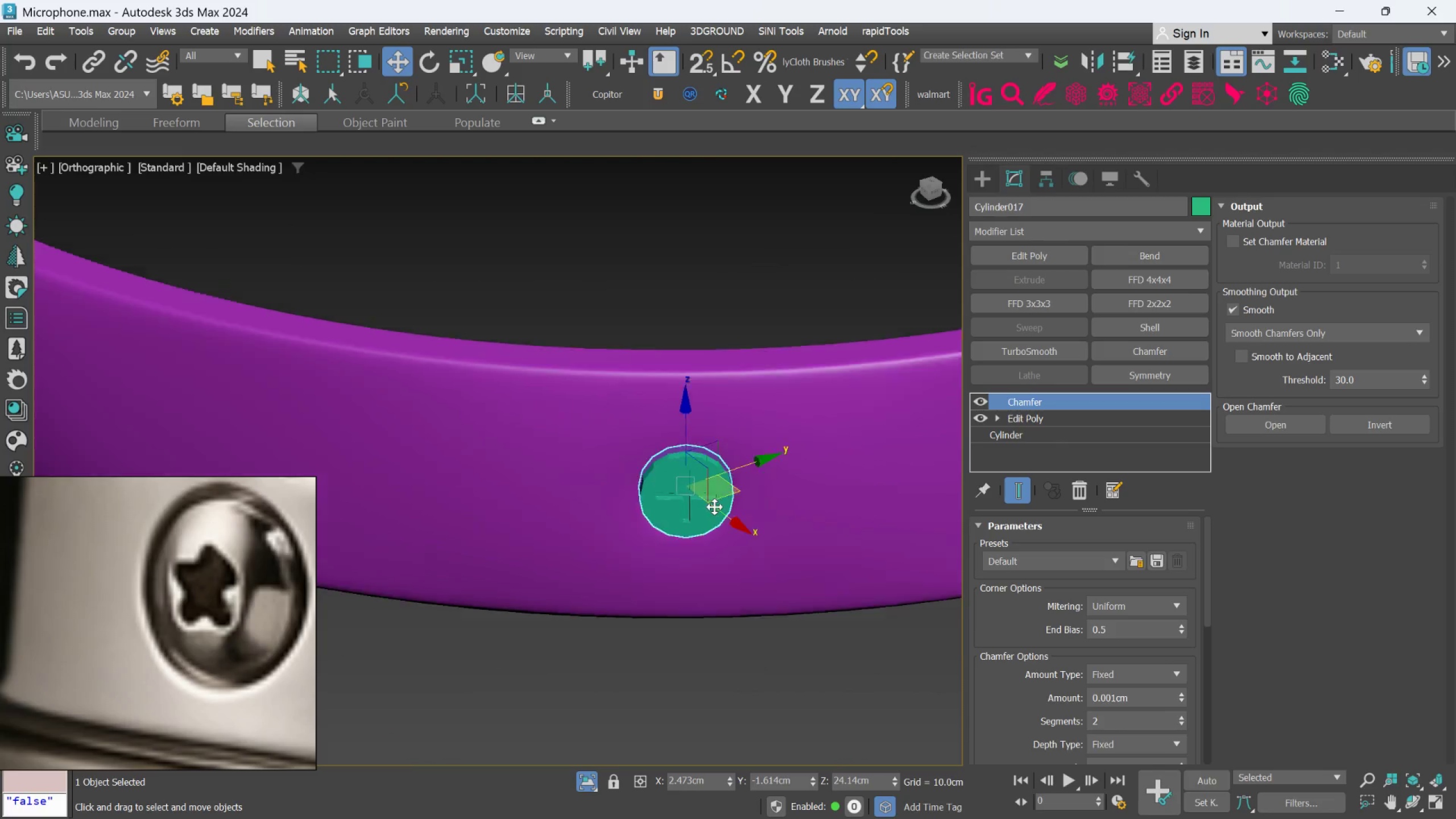 
key(E)
 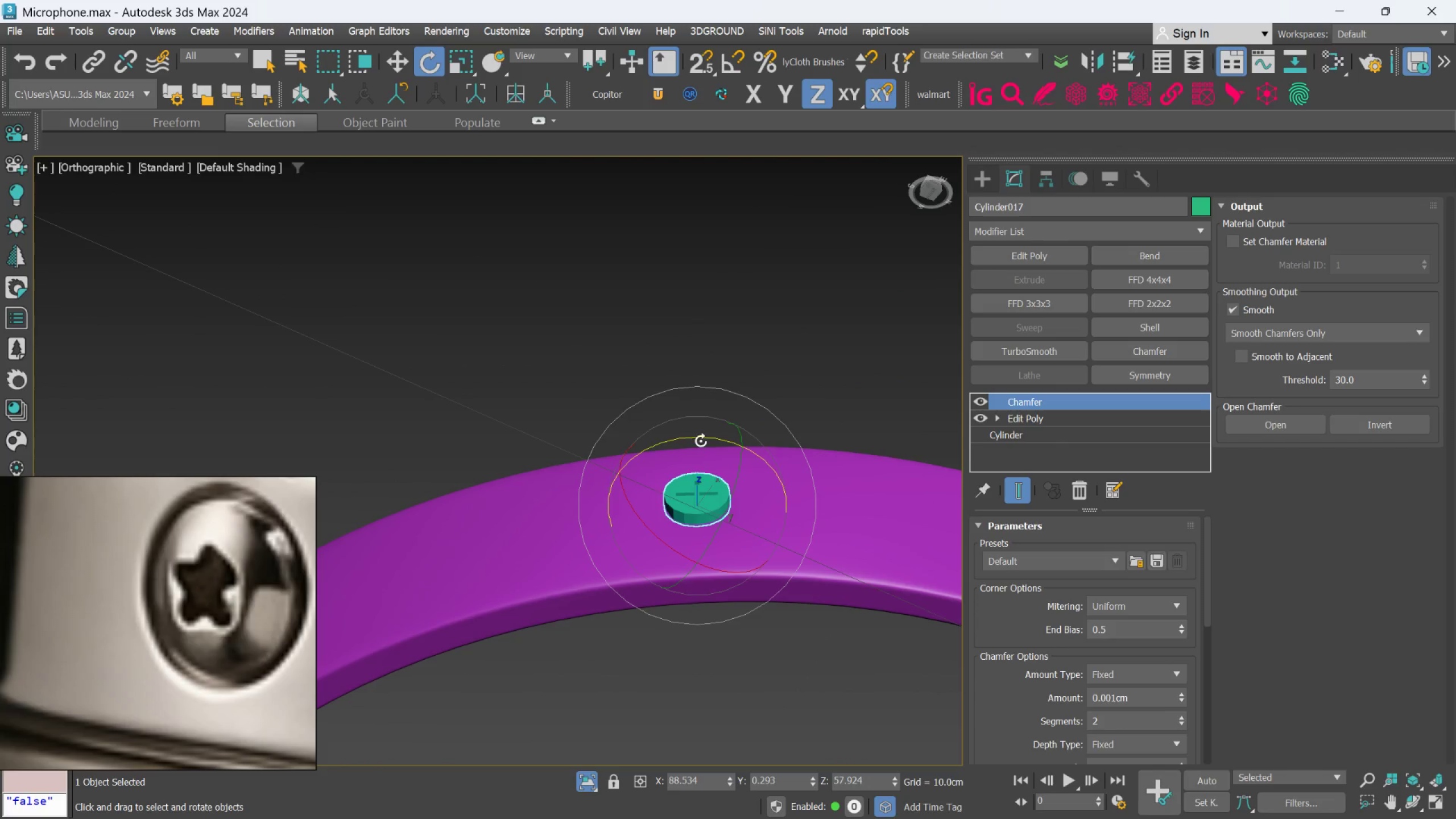 
left_click_drag(start_coordinate=[701, 440], to_coordinate=[694, 449])
 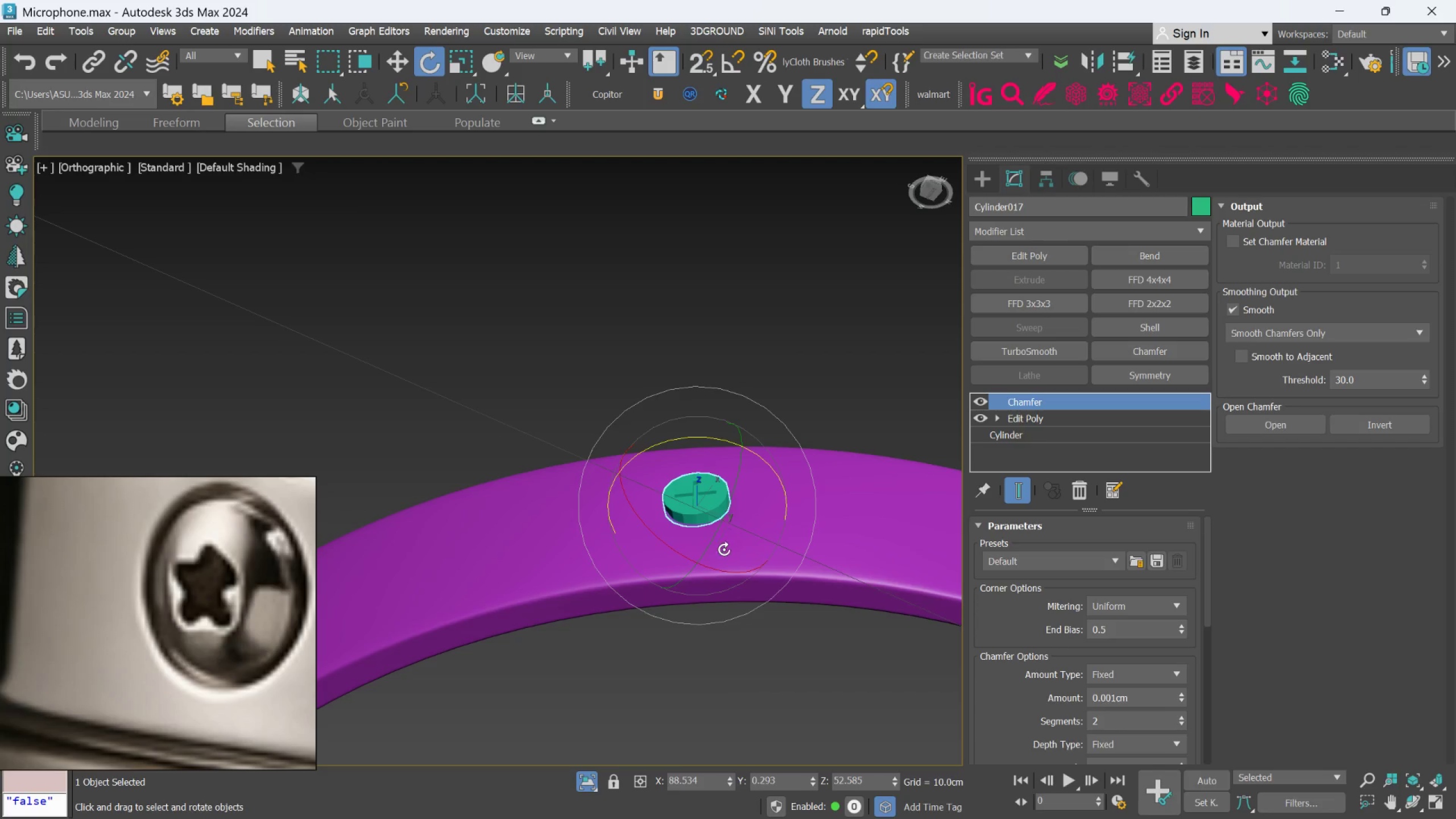 
hold_key(key=AltLeft, duration=0.92)
 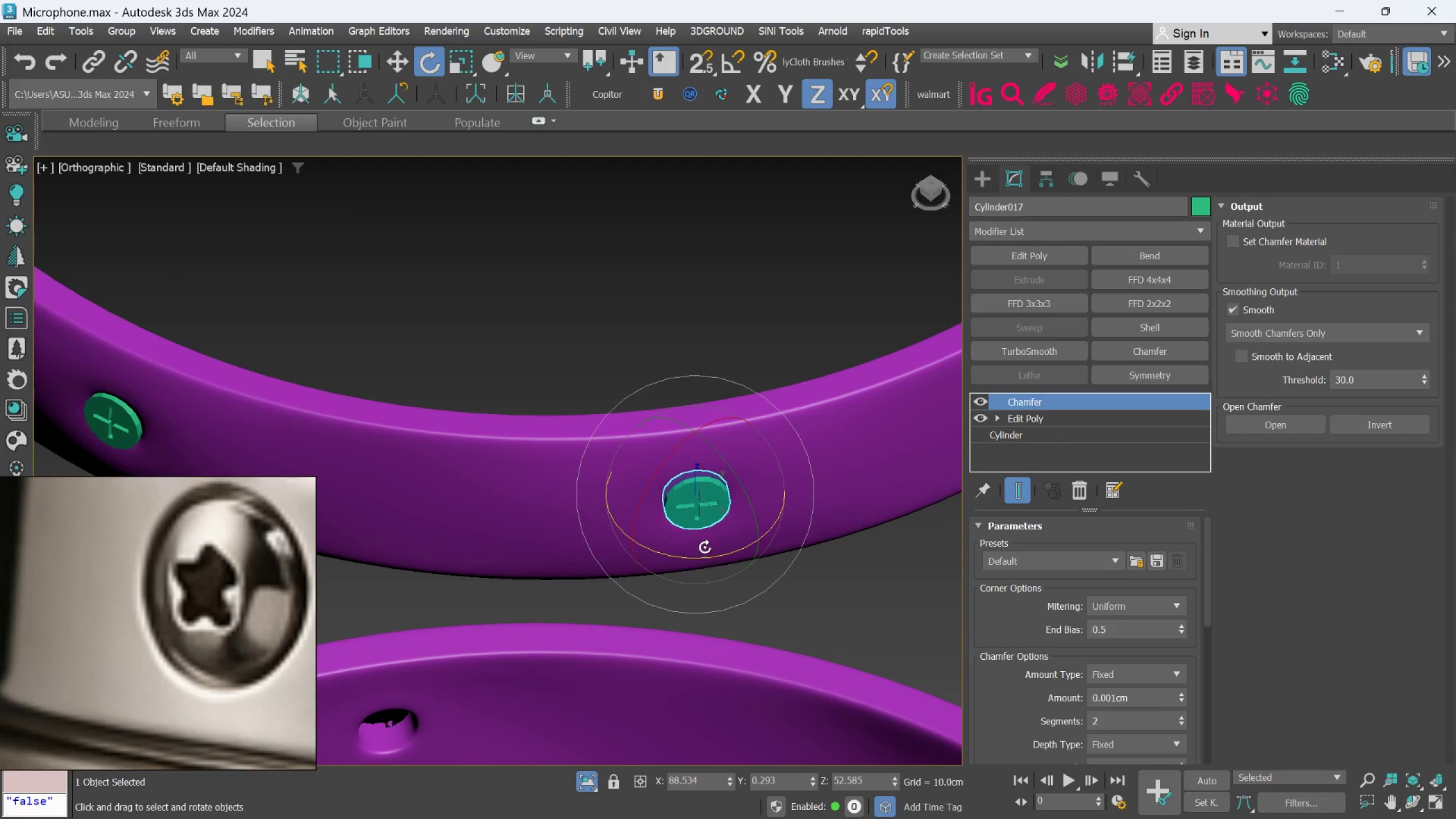 
scroll: coordinate [705, 539], scroll_direction: up, amount: 2.0
 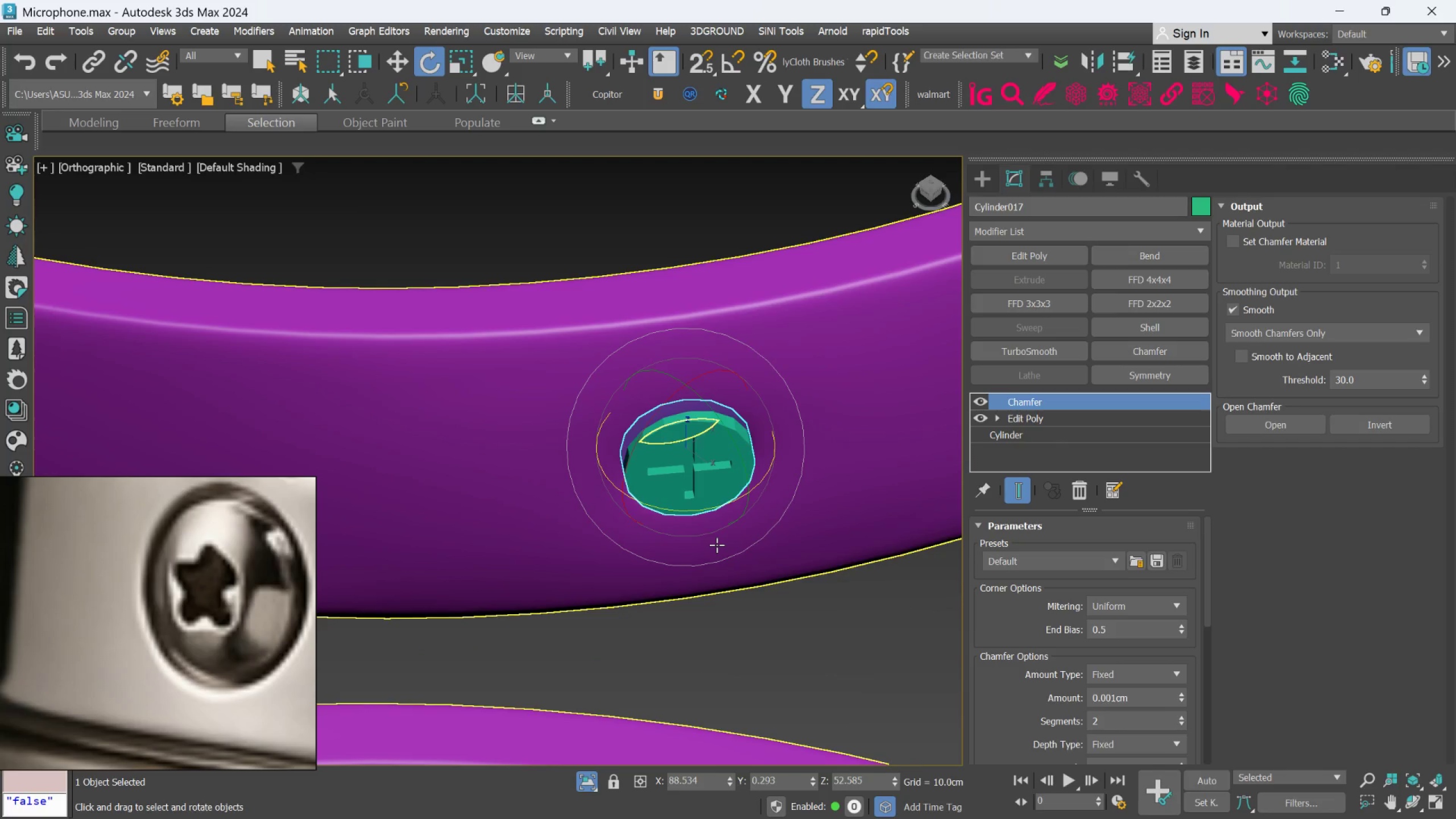 
key(W)
 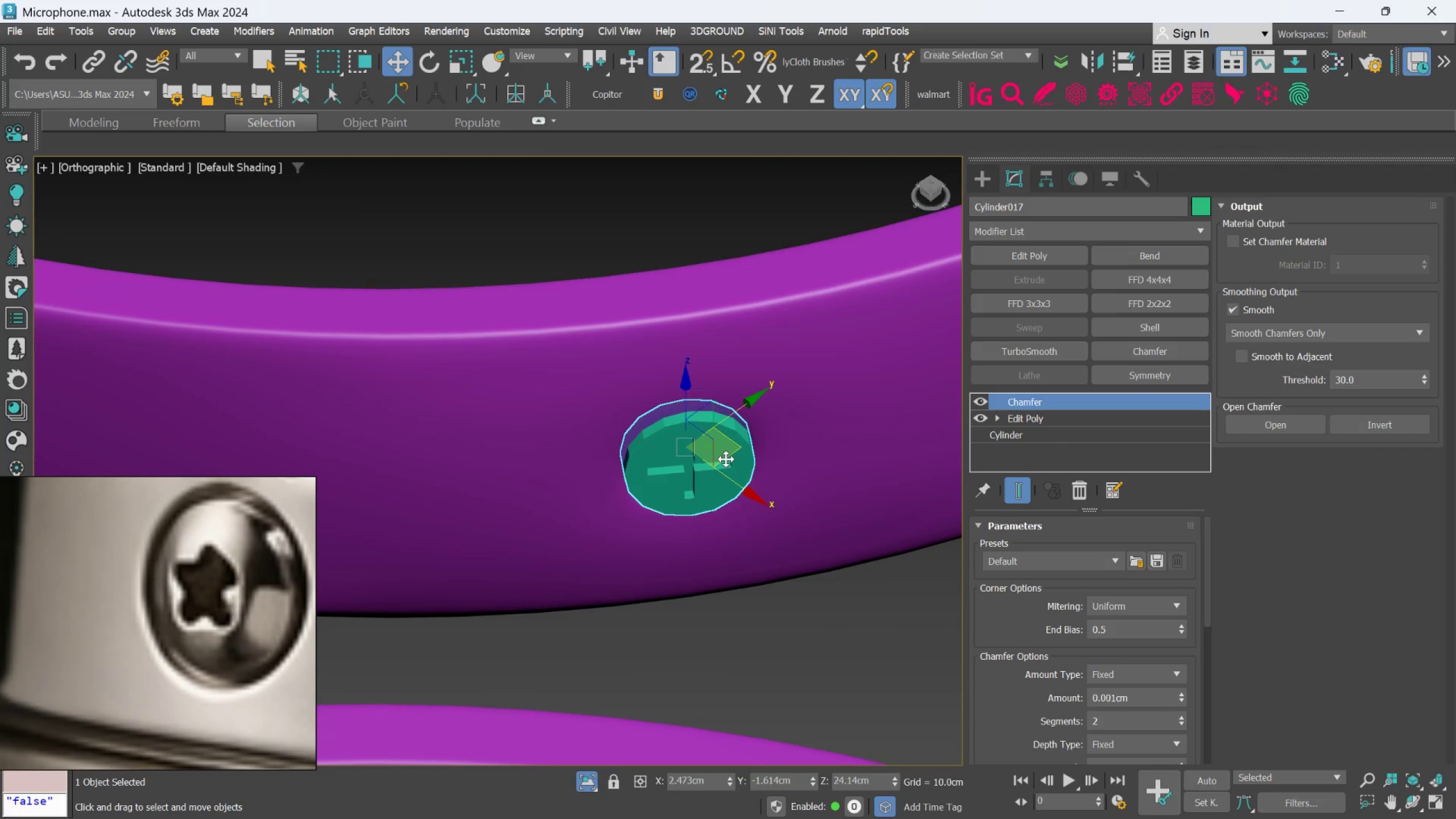 
scroll: coordinate [739, 548], scroll_direction: down, amount: 9.0
 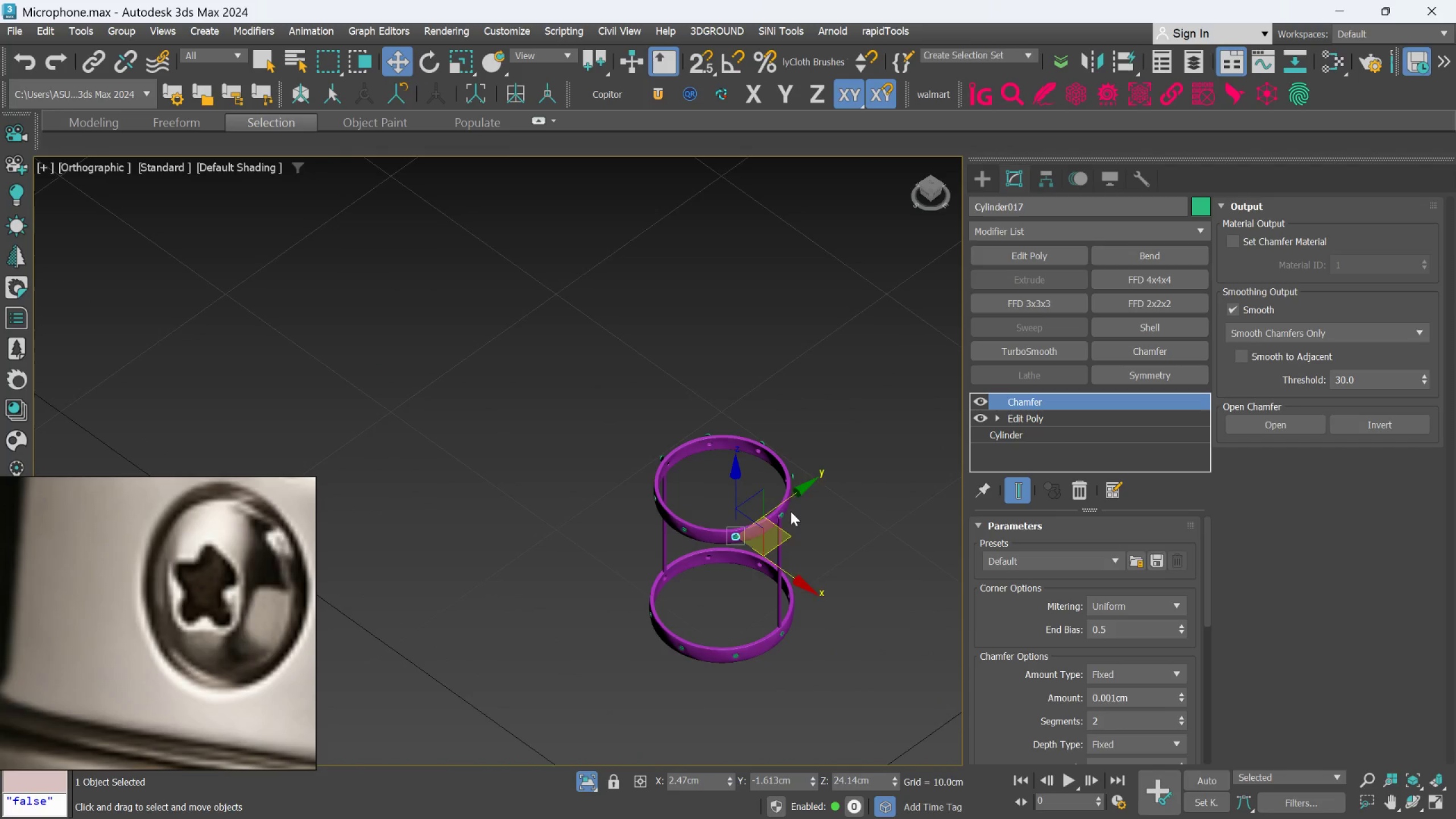 
scroll: coordinate [789, 519], scroll_direction: up, amount: 5.0
 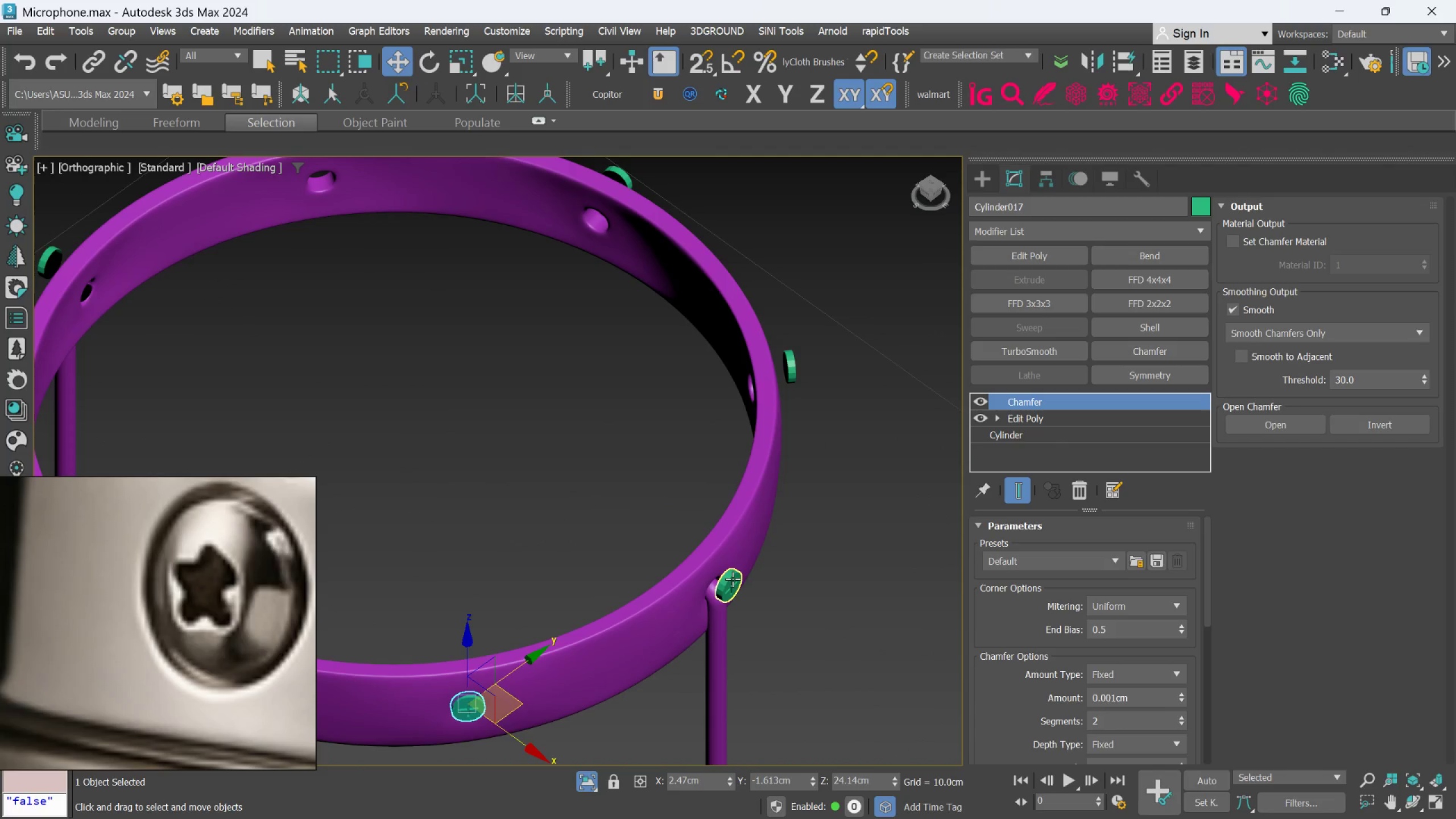 
left_click([733, 581])
 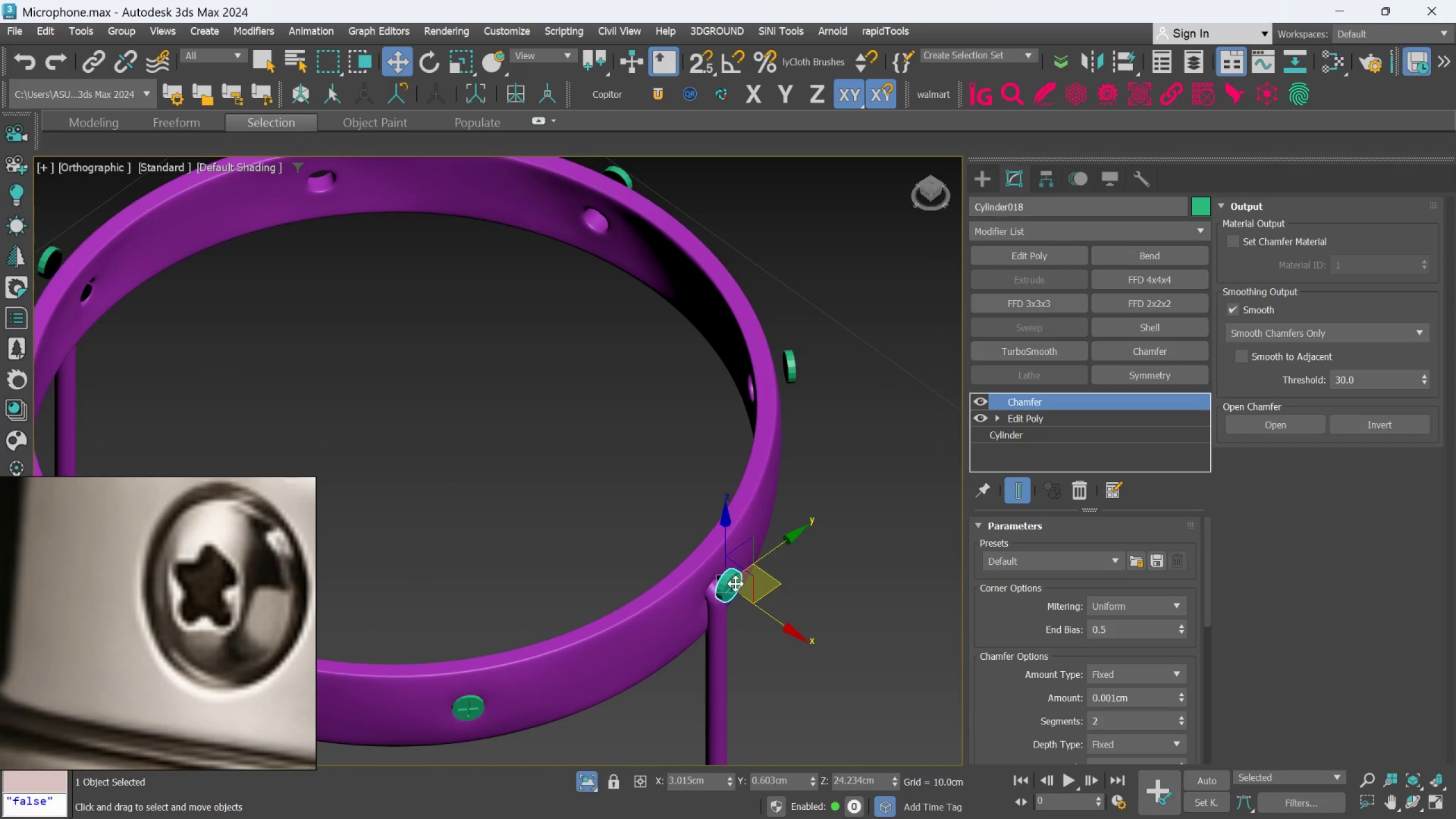 
key(Delete)
 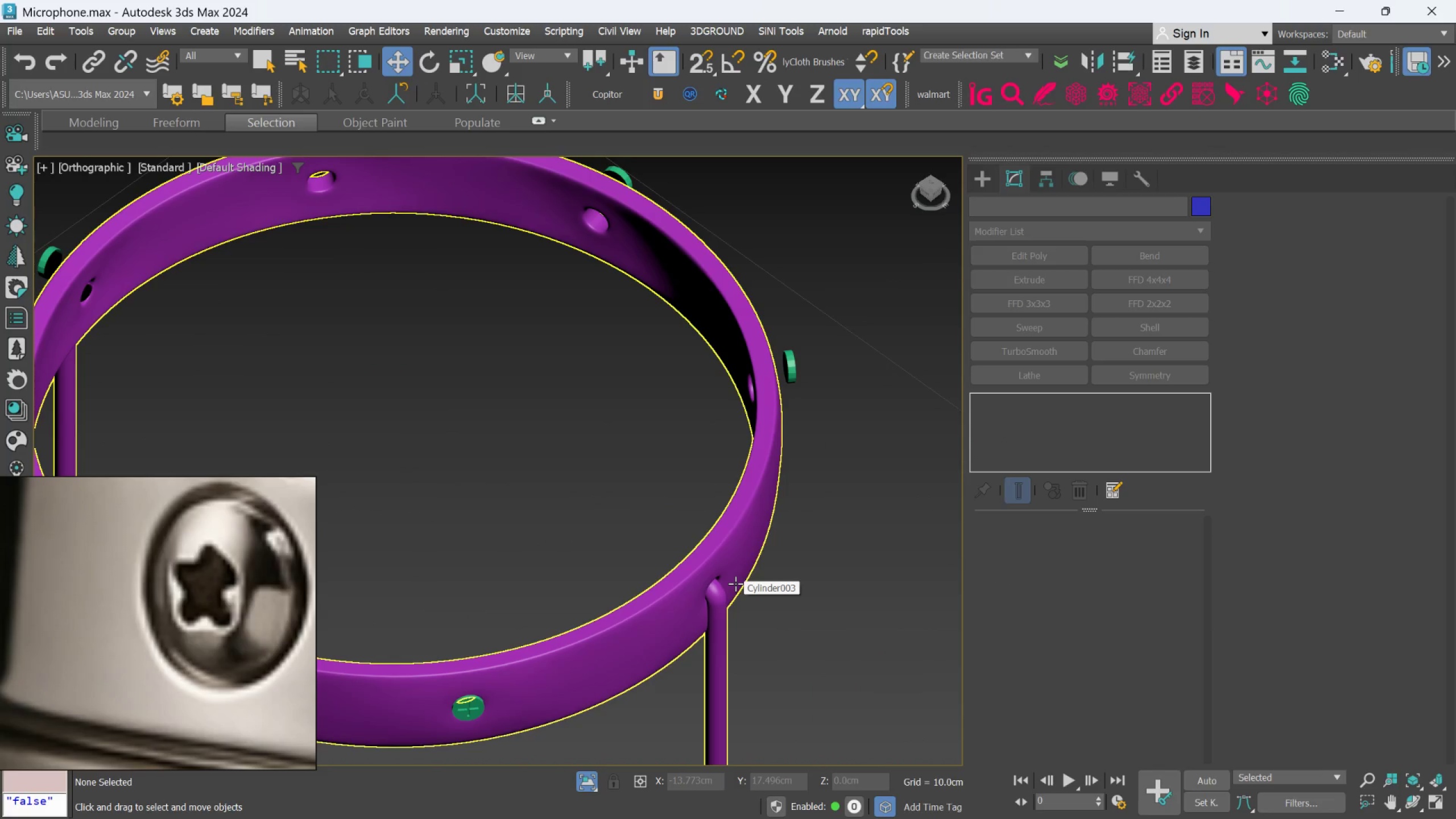 
scroll: coordinate [735, 584], scroll_direction: down, amount: 3.0
 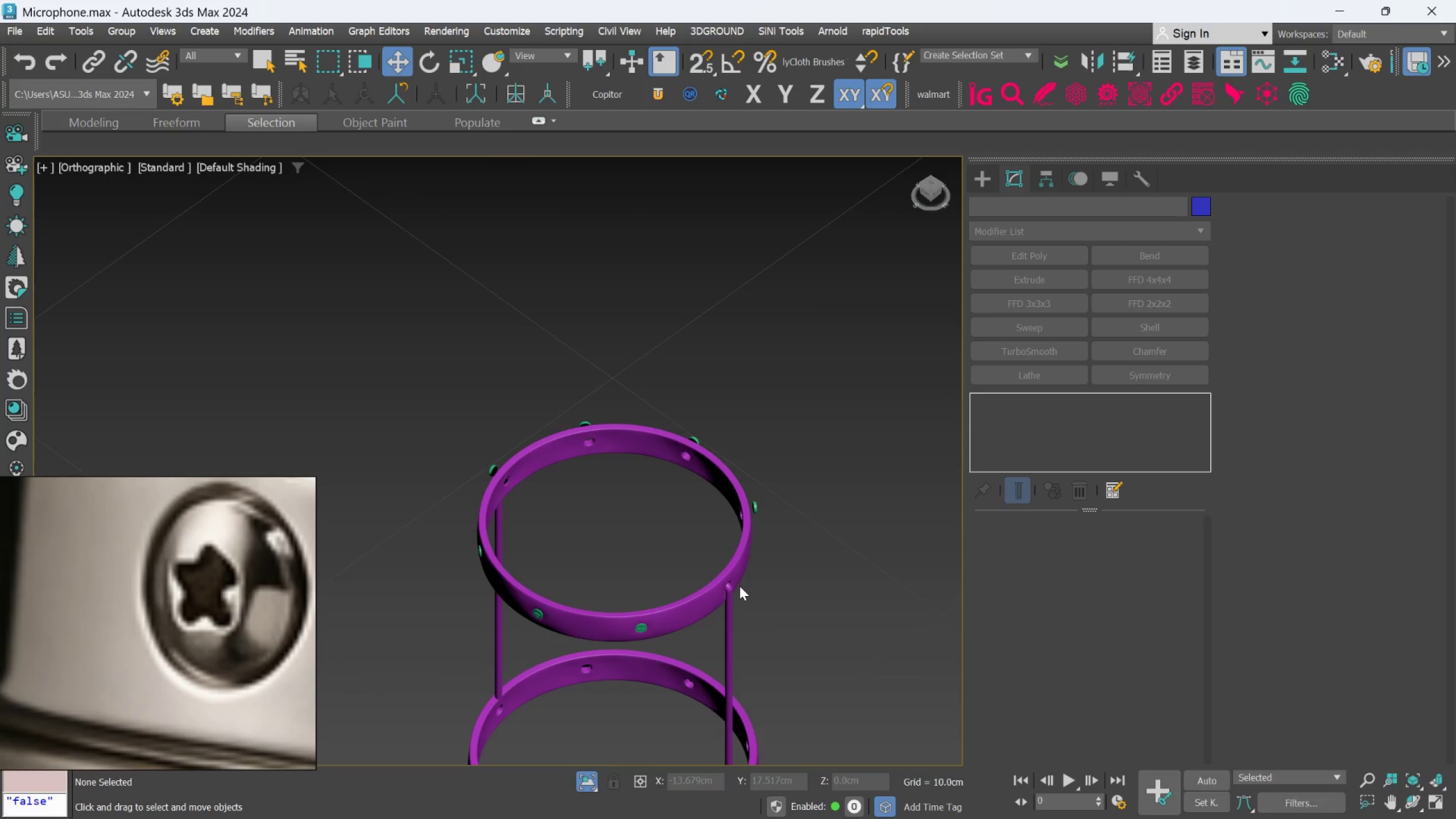 
hold_key(key=AltLeft, duration=0.52)
 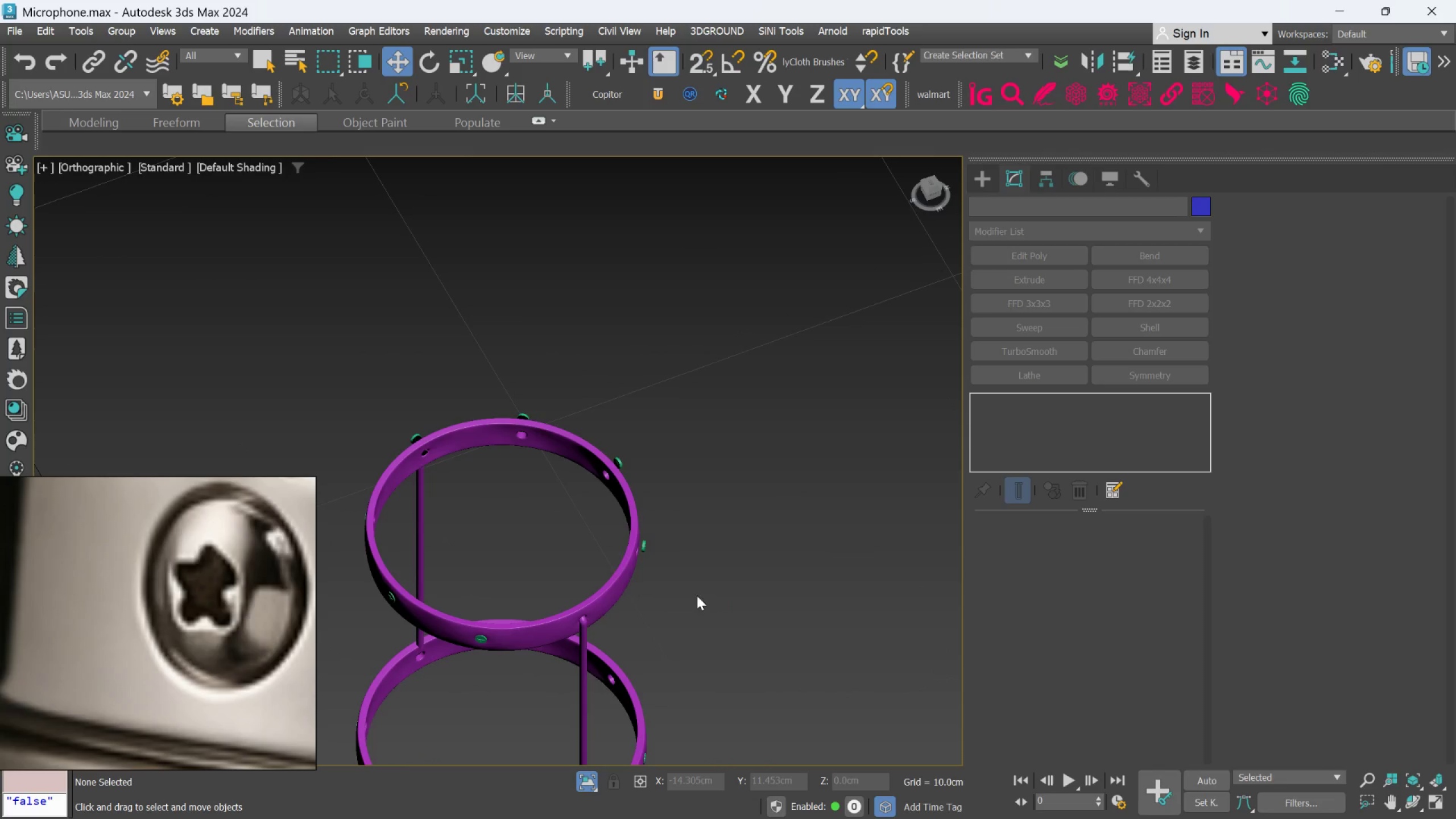 
scroll: coordinate [628, 569], scroll_direction: up, amount: 2.0
 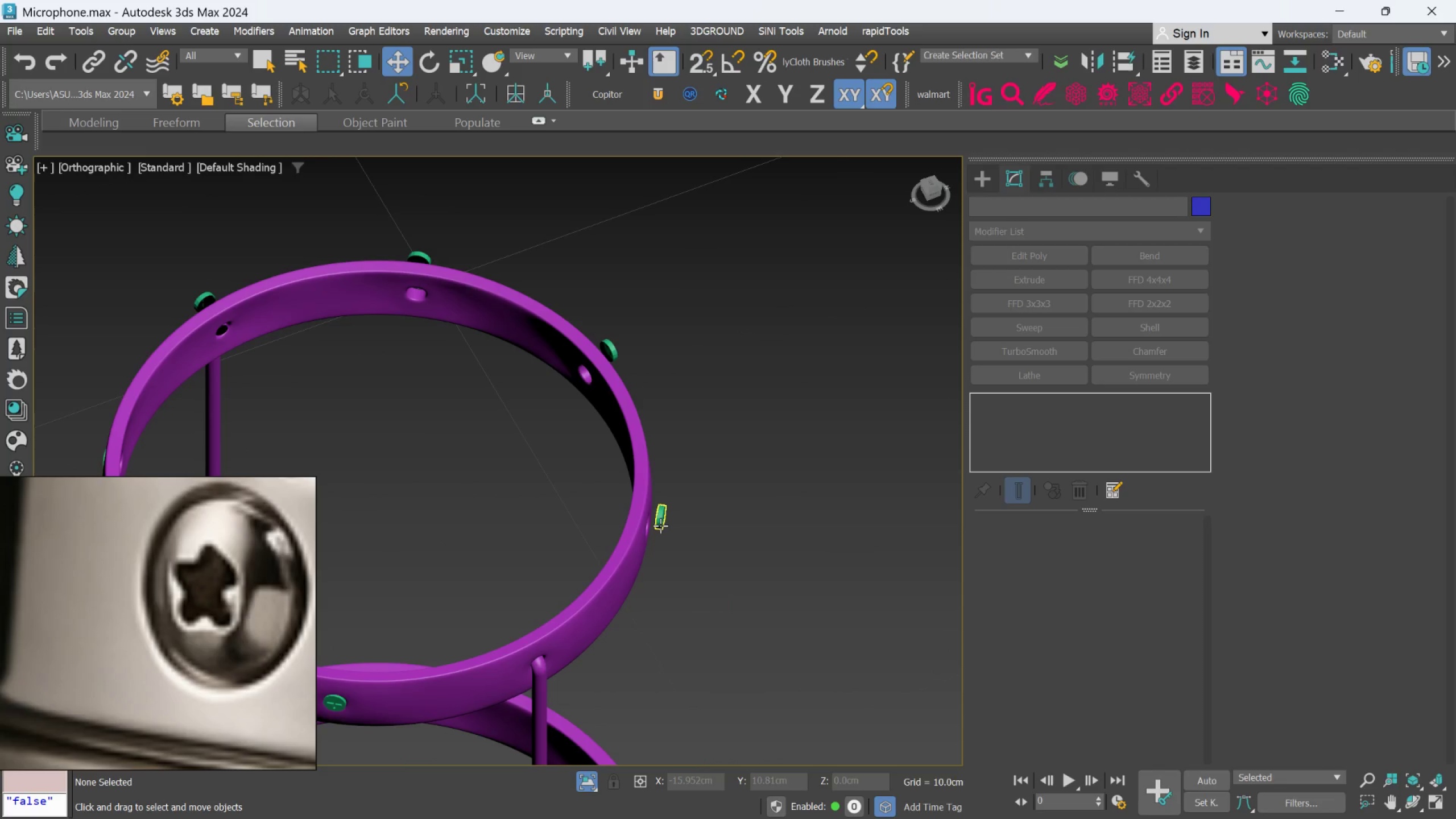 
left_click([660, 526])
 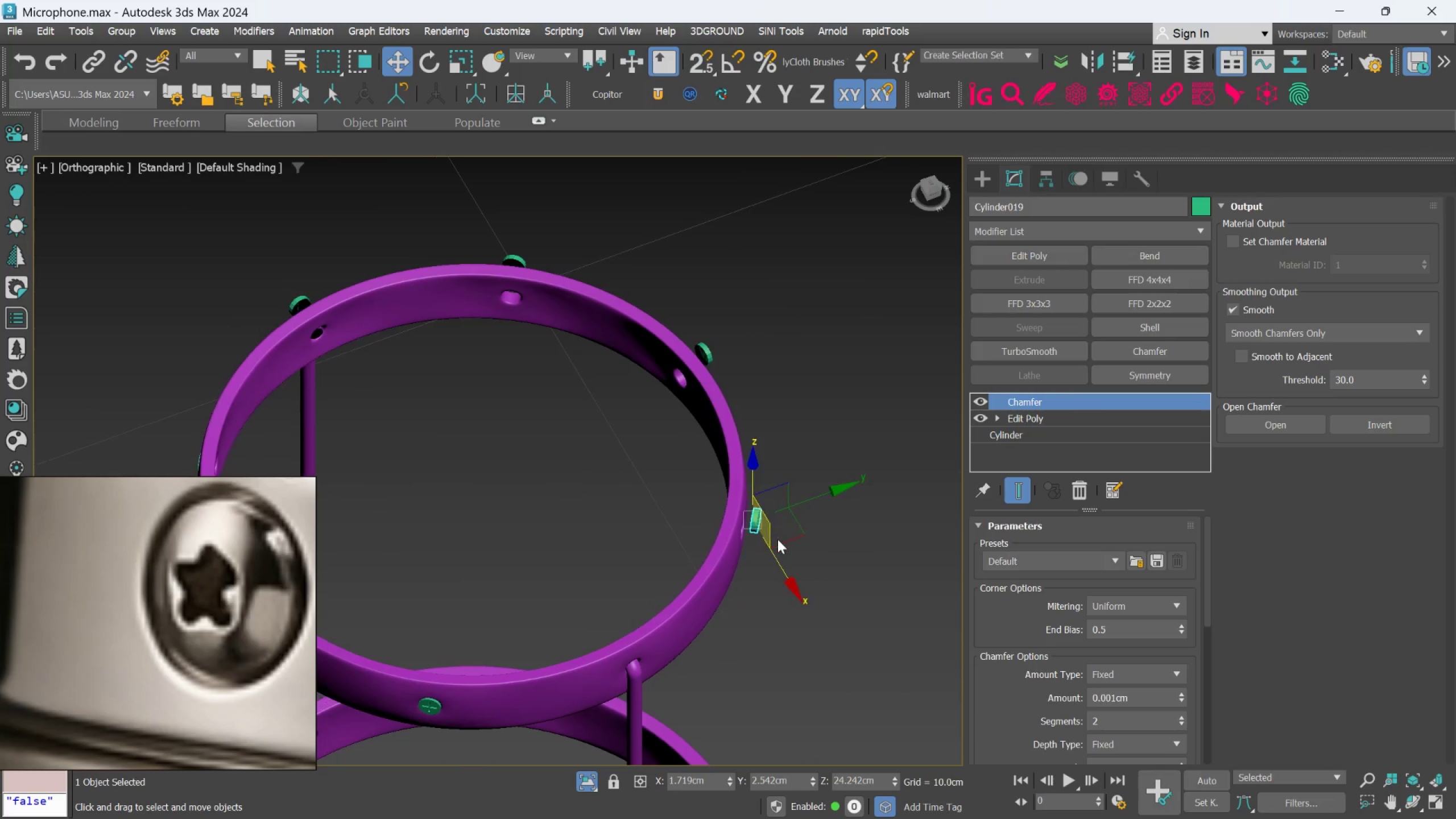 
scroll: coordinate [764, 530], scroll_direction: up, amount: 3.0
 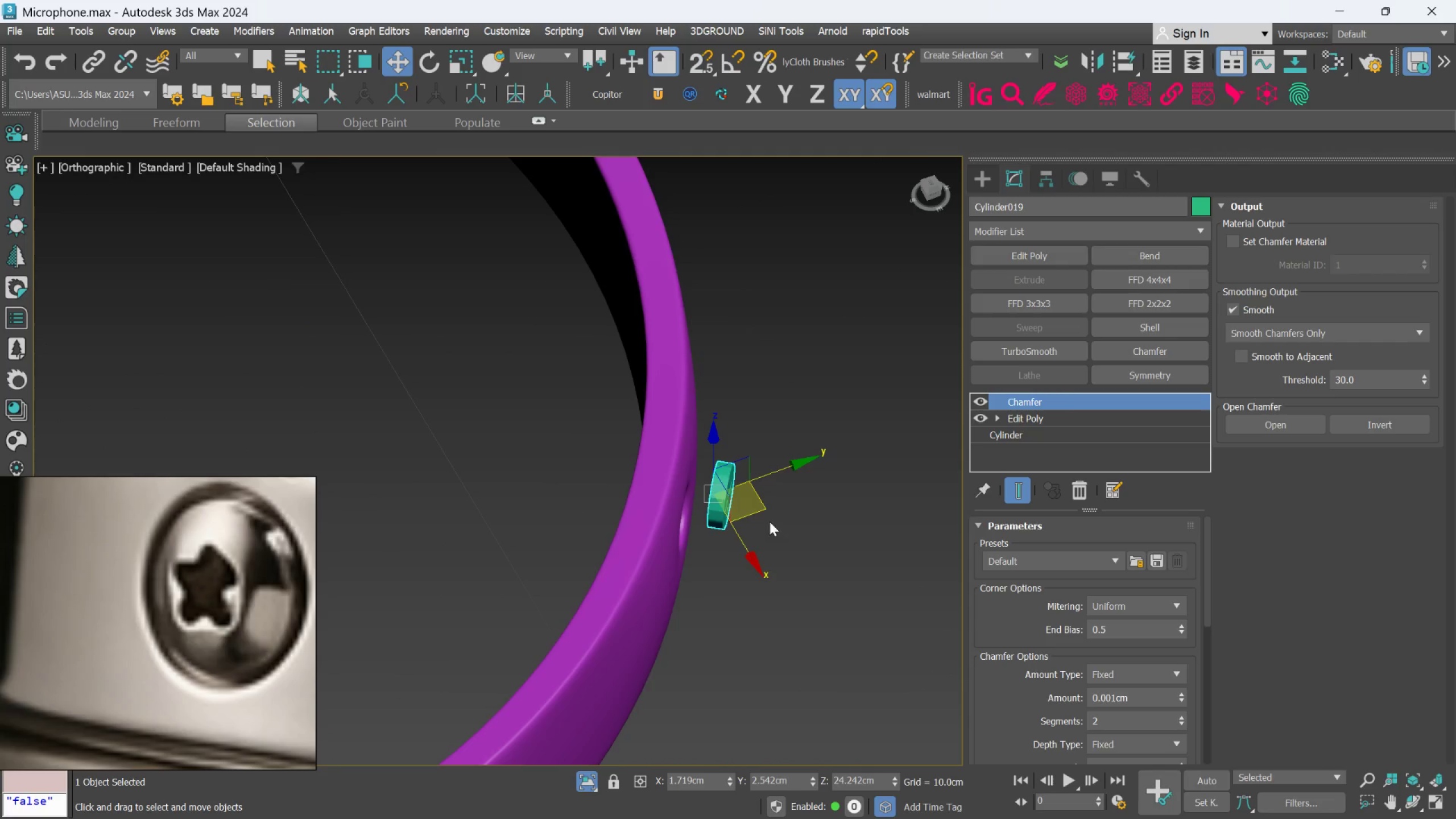 
hold_key(key=AltLeft, duration=0.73)
 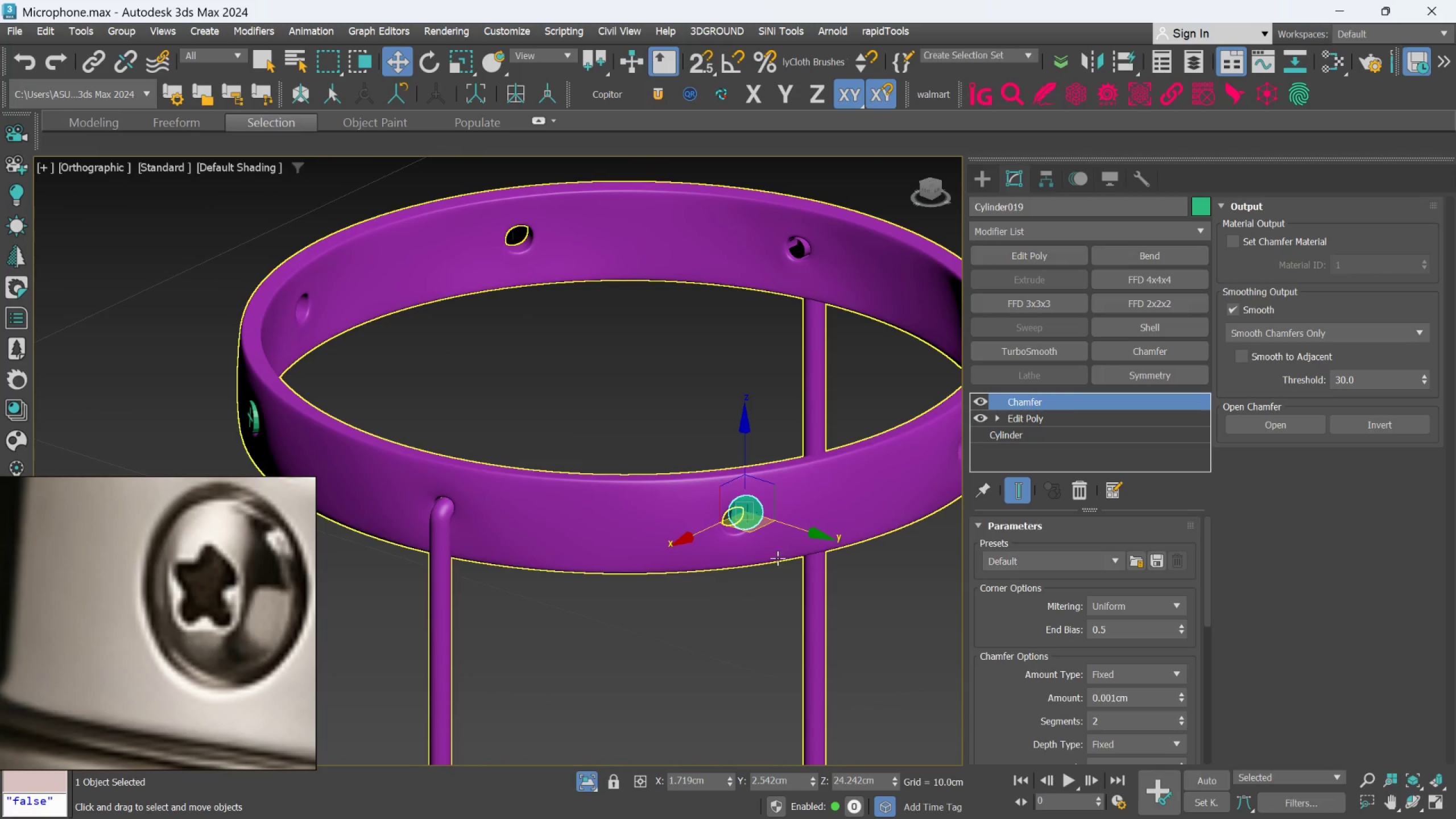 
scroll: coordinate [770, 531], scroll_direction: down, amount: 2.0
 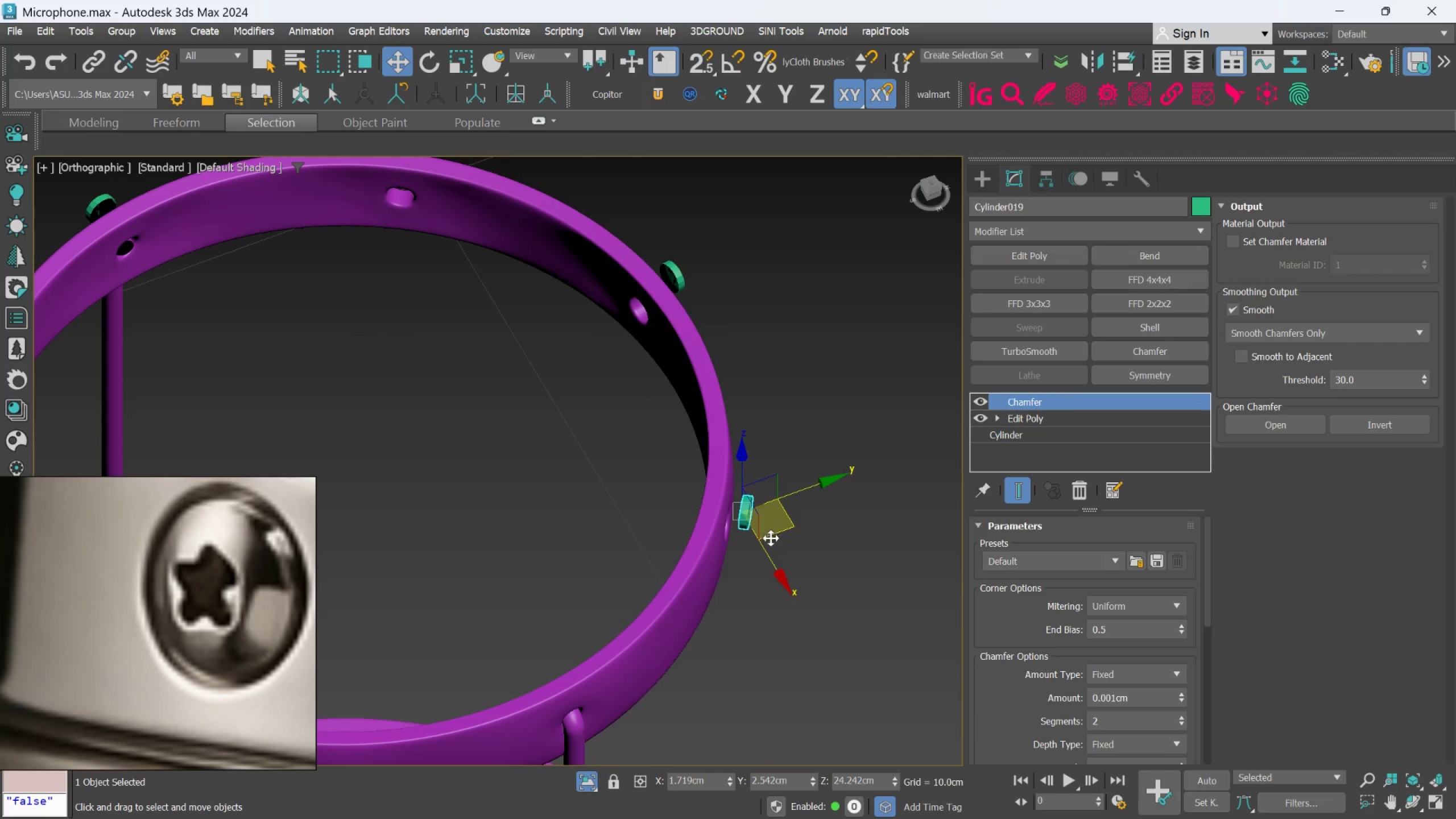 
scroll: coordinate [755, 552], scroll_direction: up, amount: 2.0
 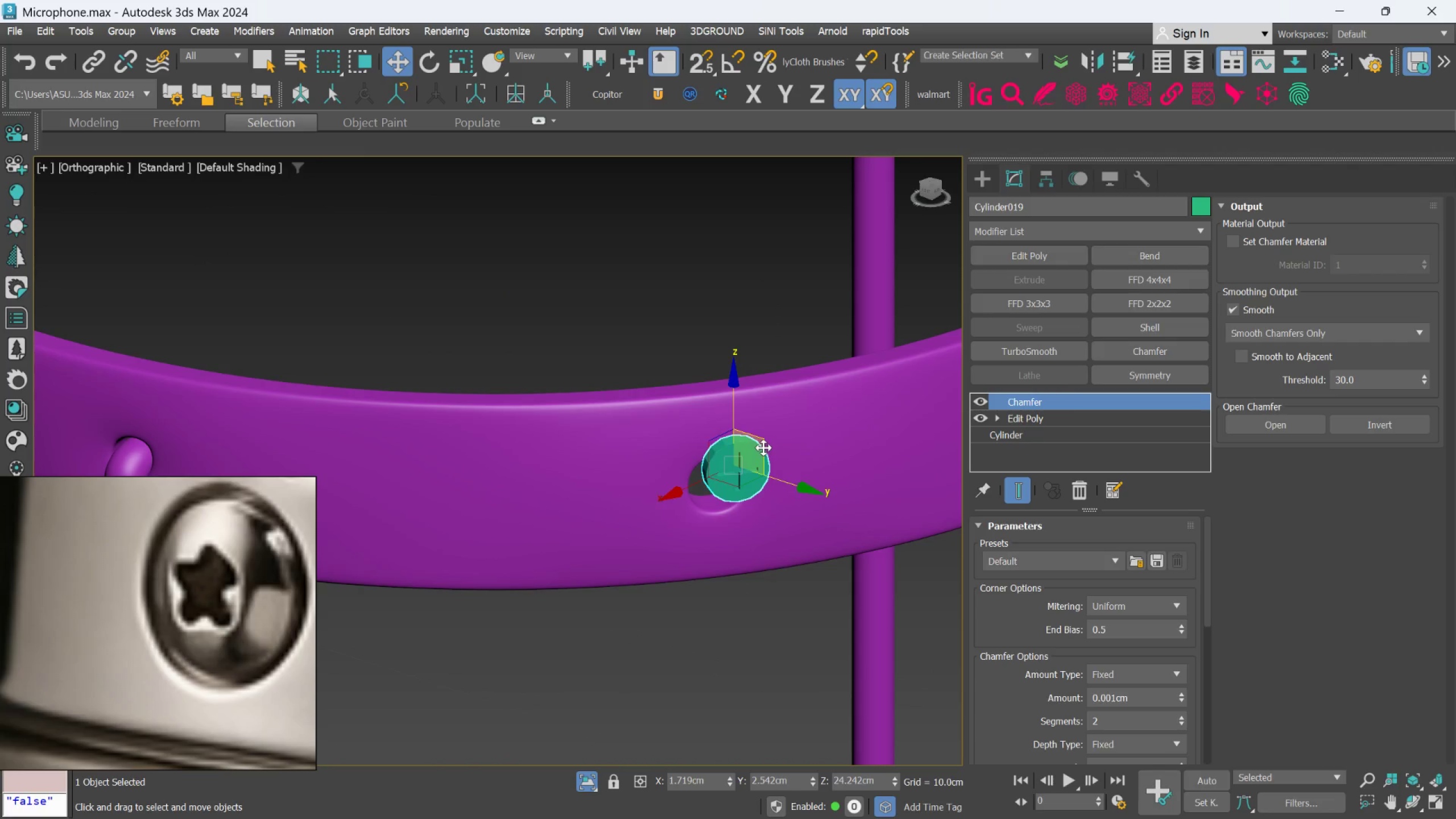 
left_click_drag(start_coordinate=[763, 446], to_coordinate=[746, 466])
 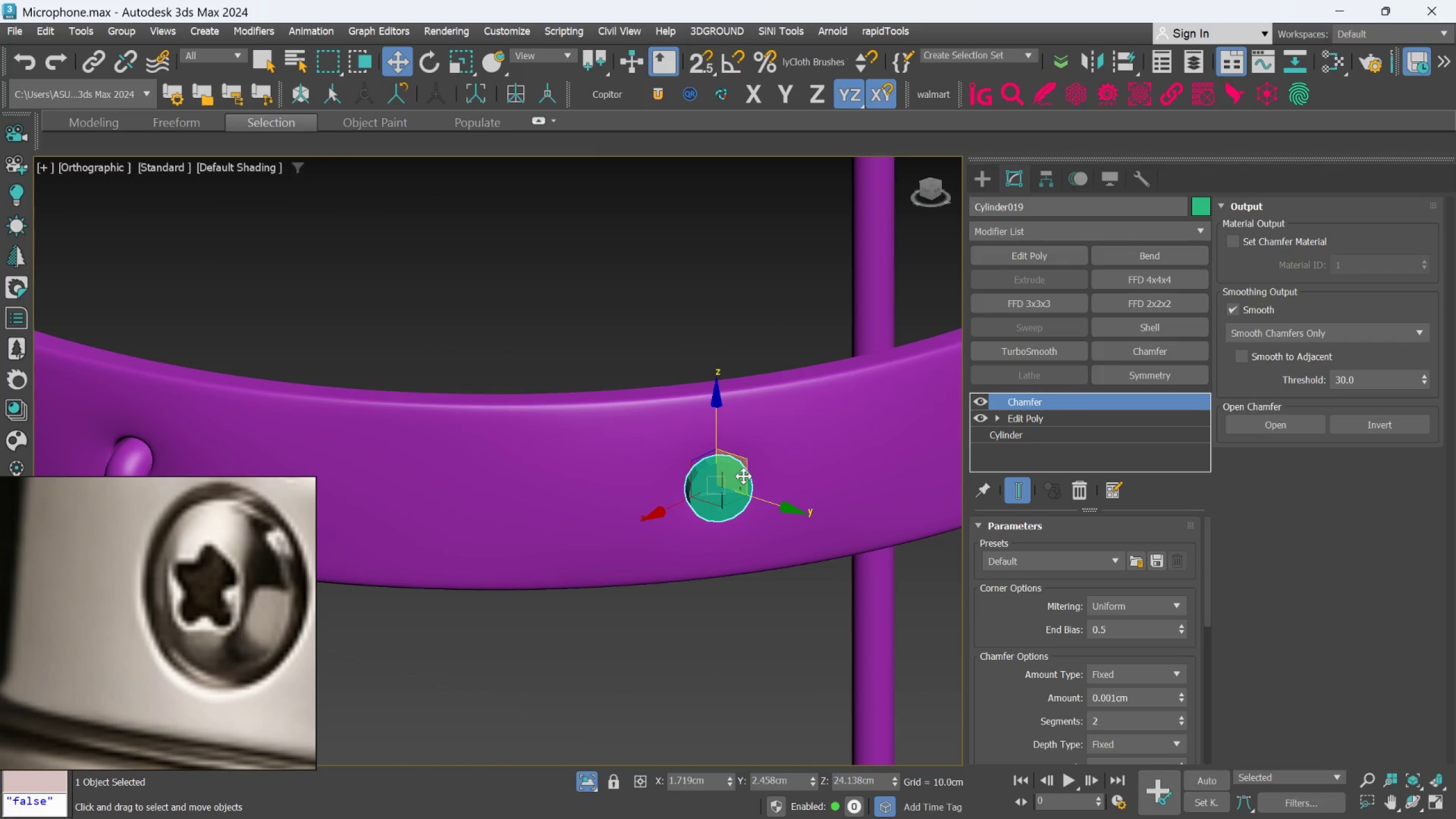 
hold_key(key=AltLeft, duration=0.7)
 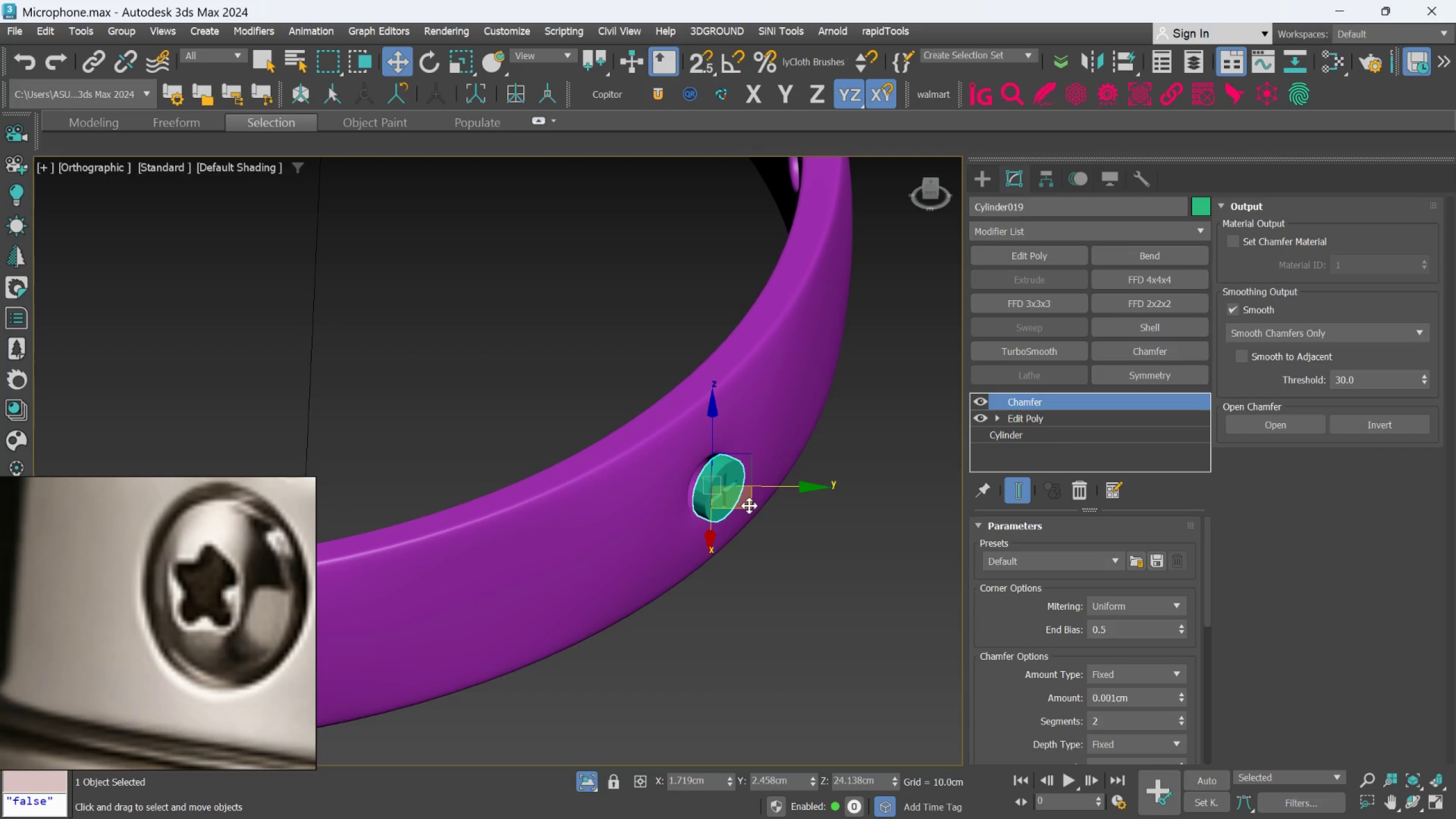 
left_click_drag(start_coordinate=[748, 506], to_coordinate=[738, 501])
 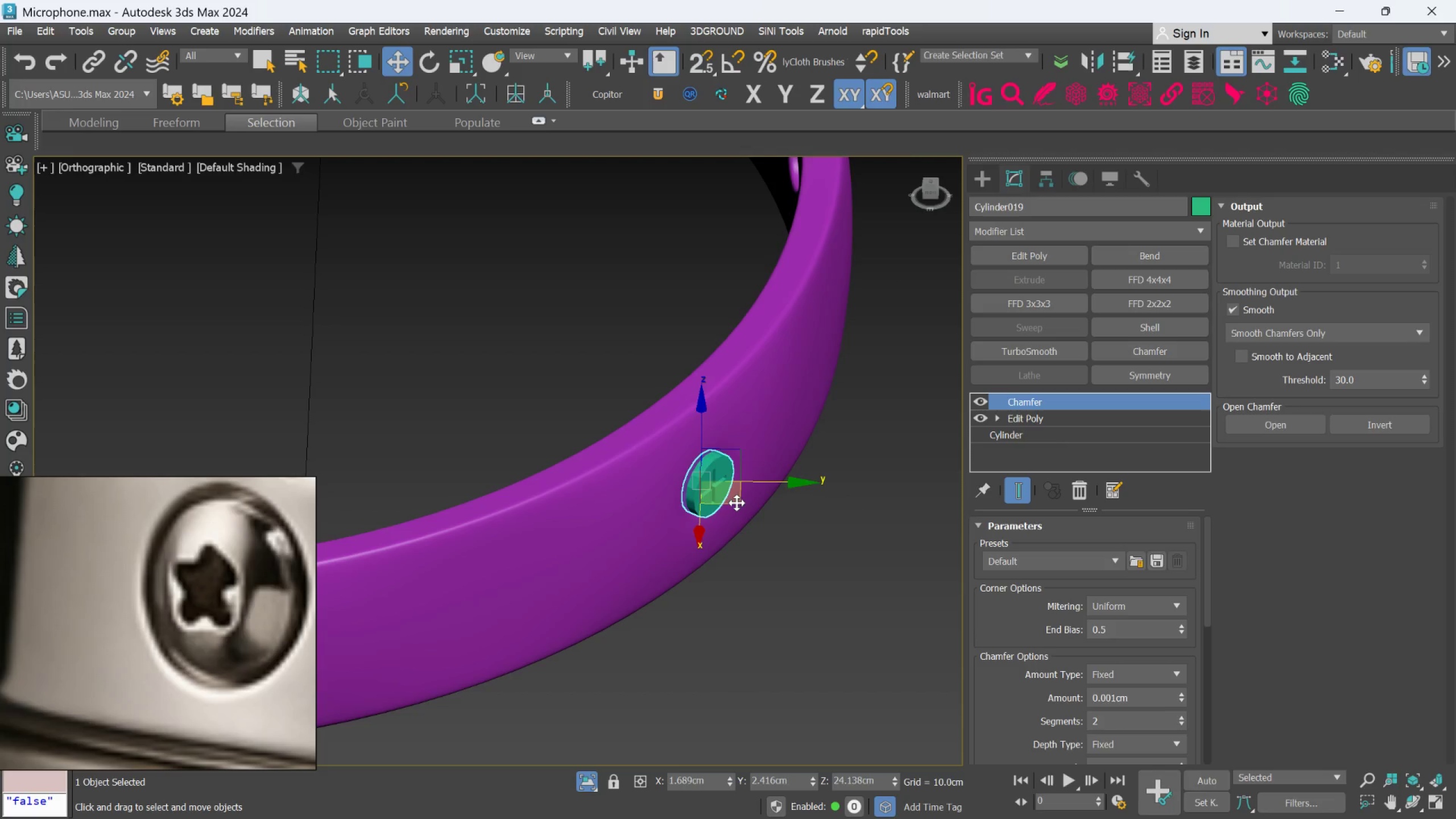 
hold_key(key=AltLeft, duration=2.06)
 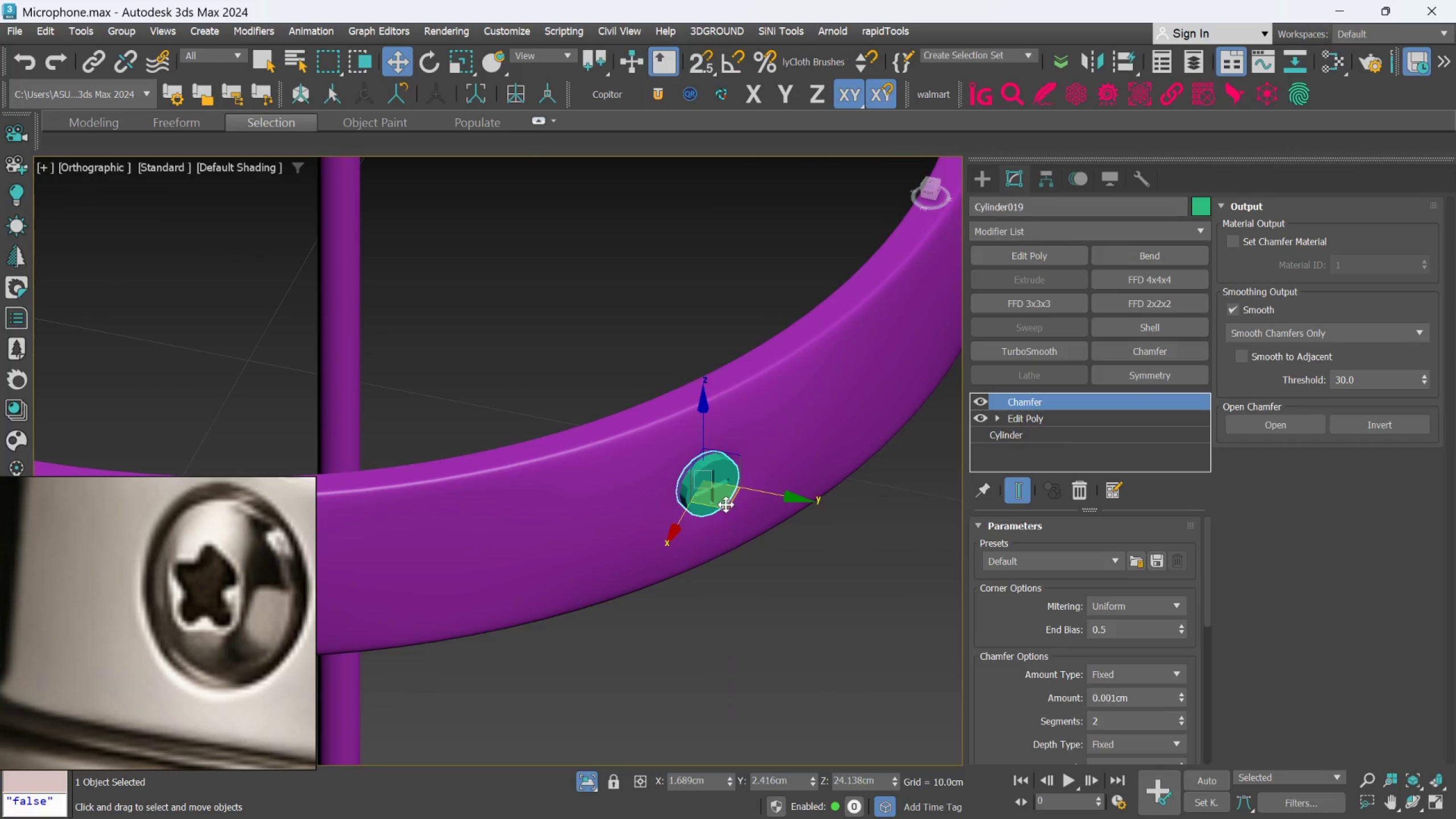 
left_click_drag(start_coordinate=[724, 504], to_coordinate=[719, 502])
 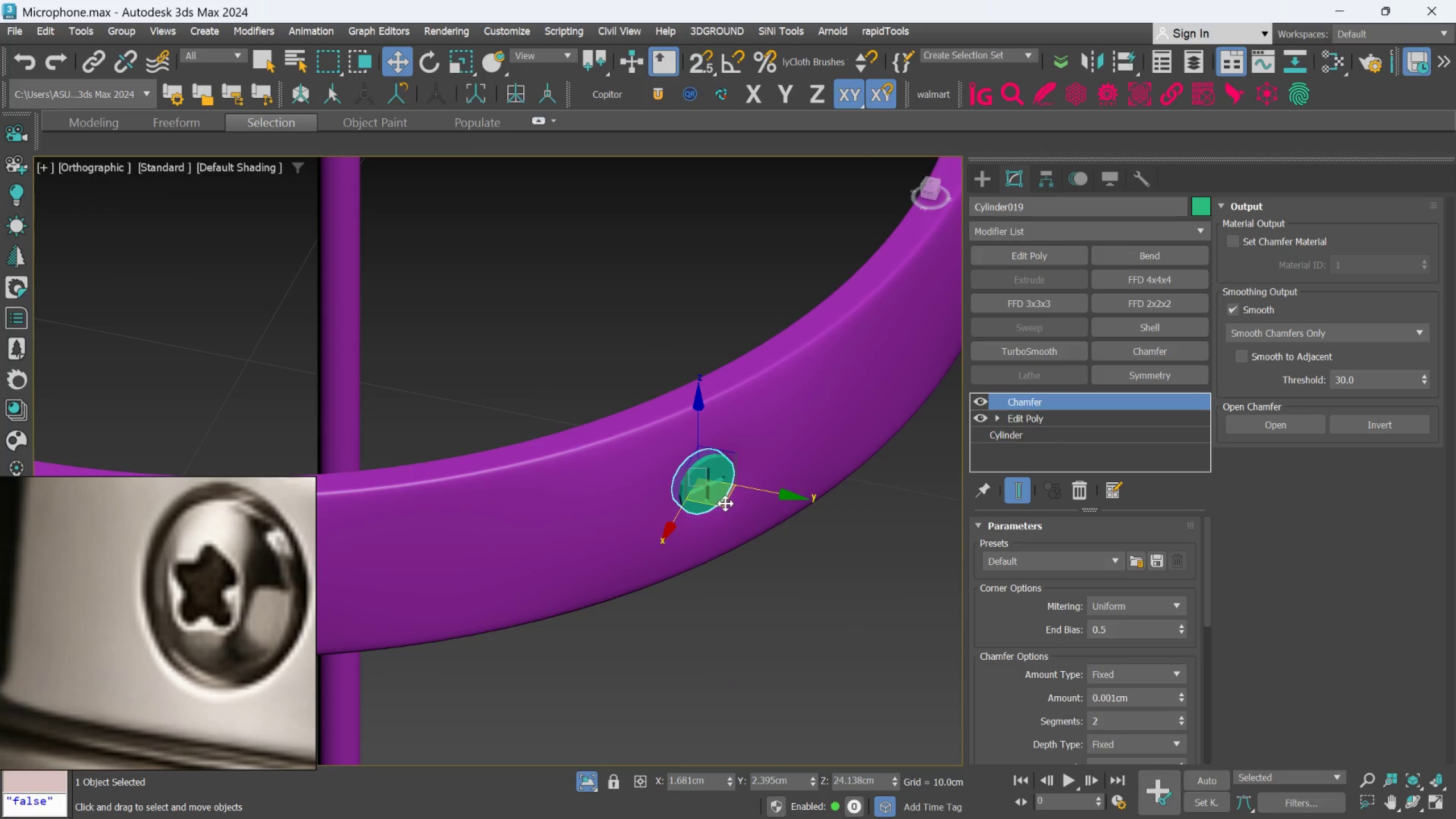 
hold_key(key=AltLeft, duration=1.74)
 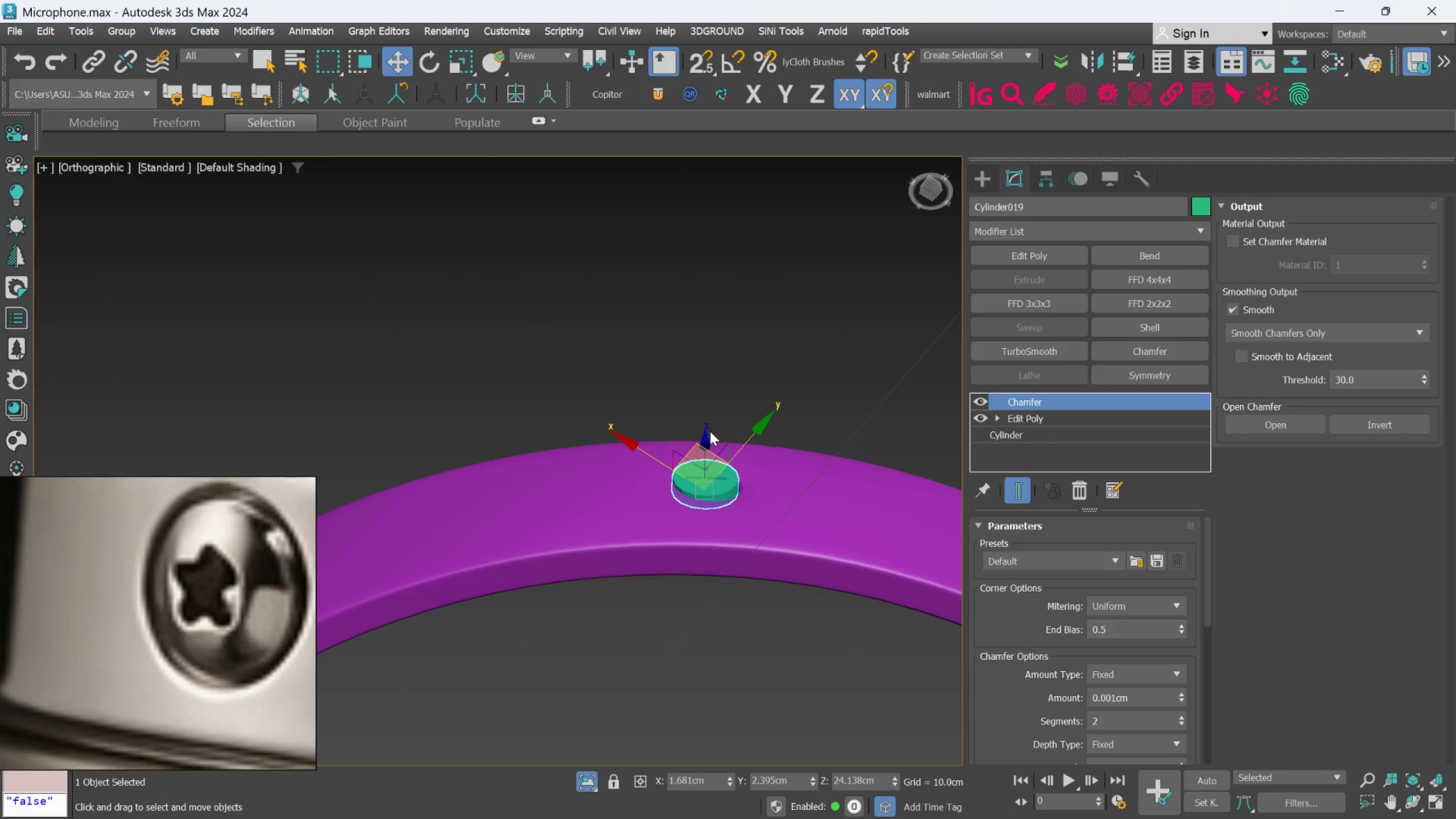 
key(E)
 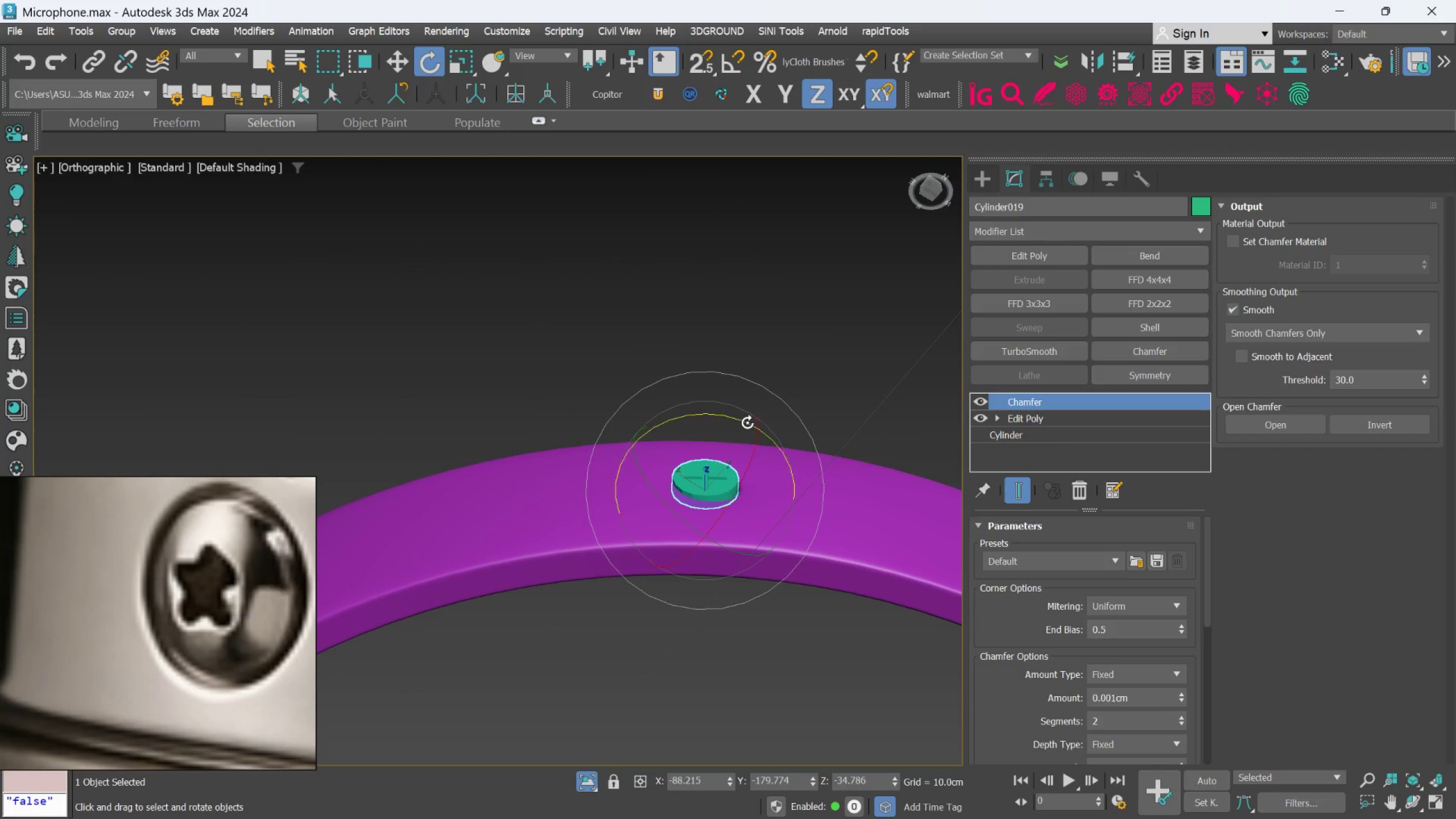 
left_click_drag(start_coordinate=[747, 423], to_coordinate=[754, 428])
 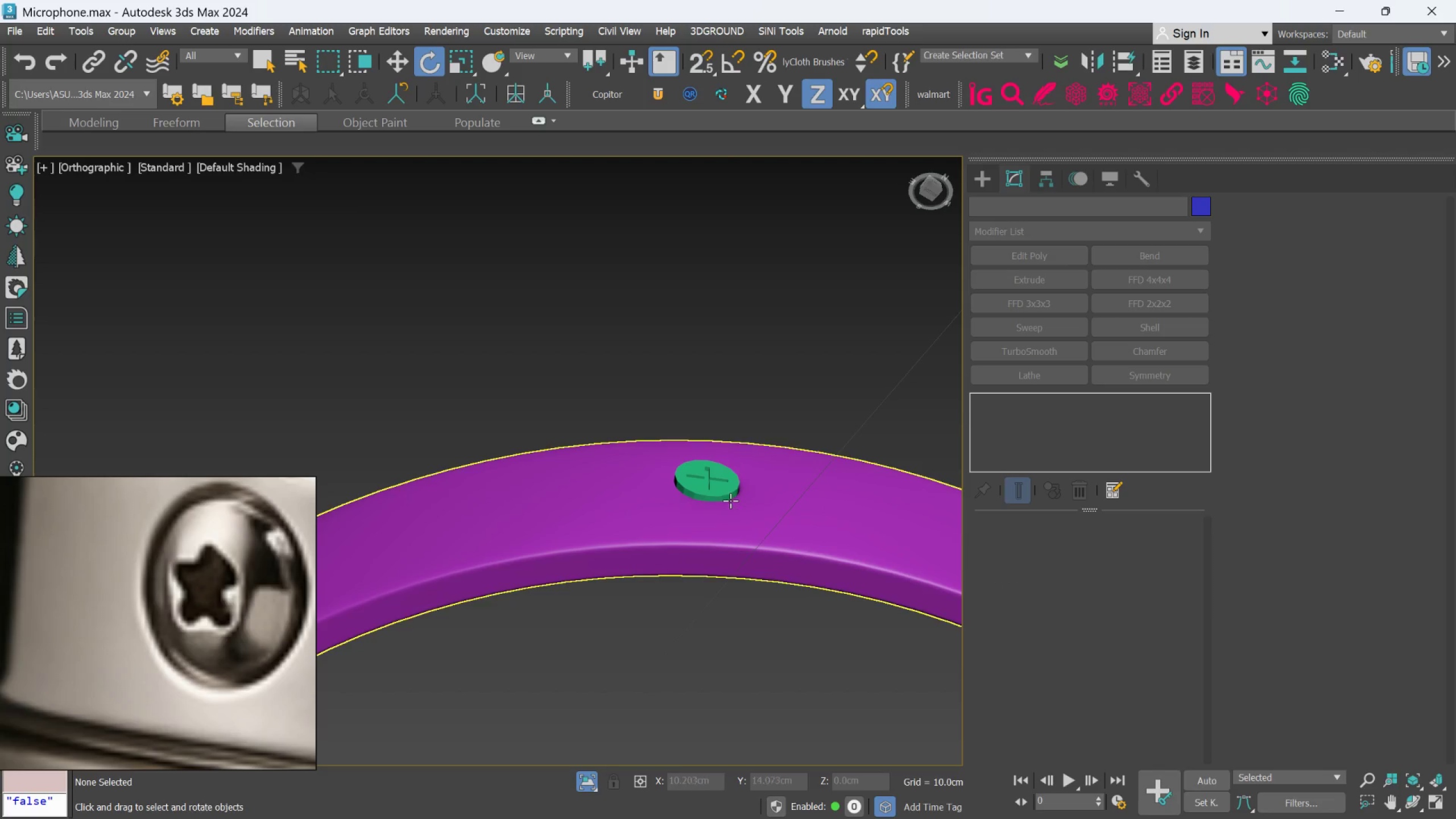 
left_click([704, 471])
 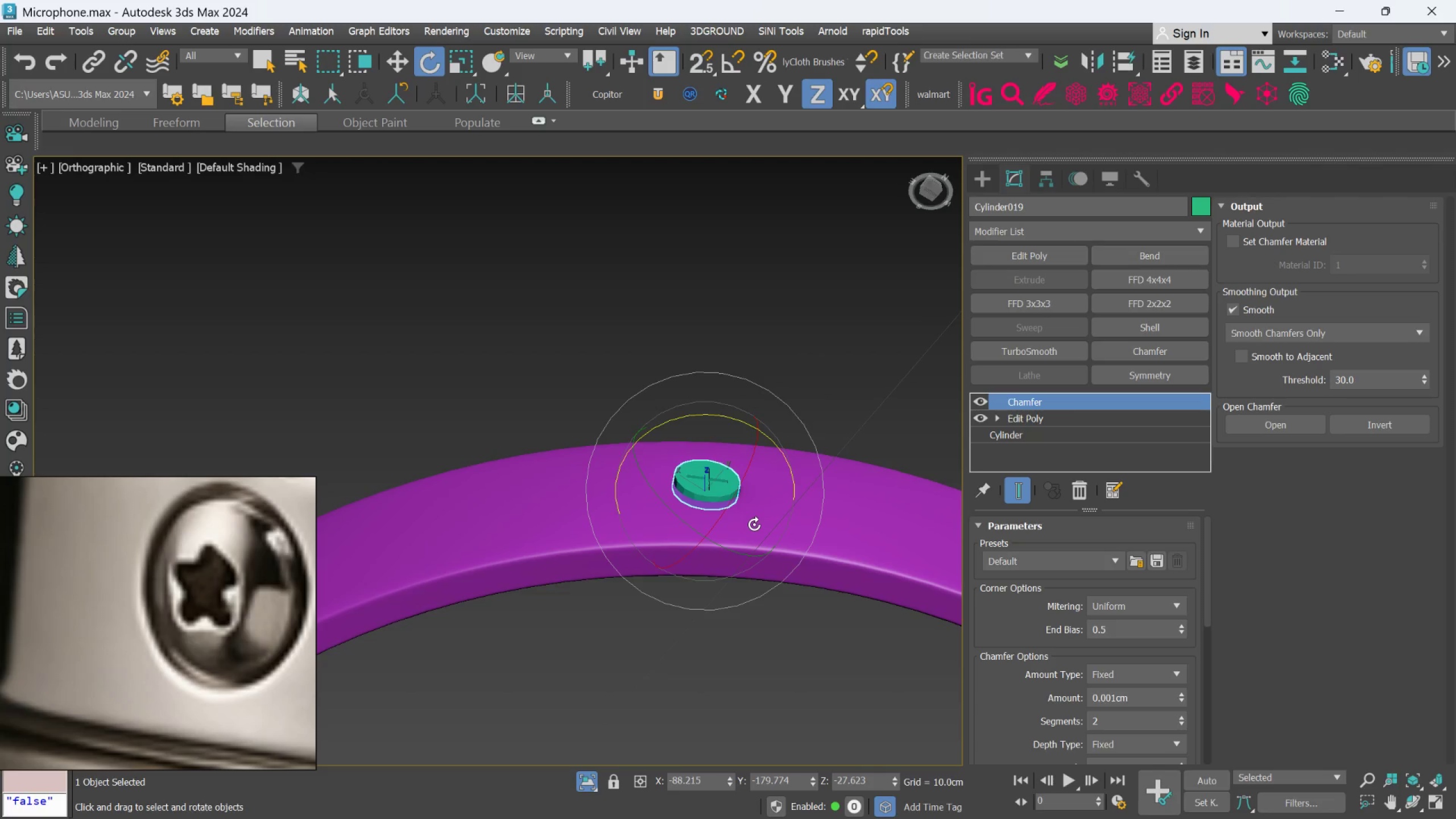 
hold_key(key=AltLeft, duration=1.26)
 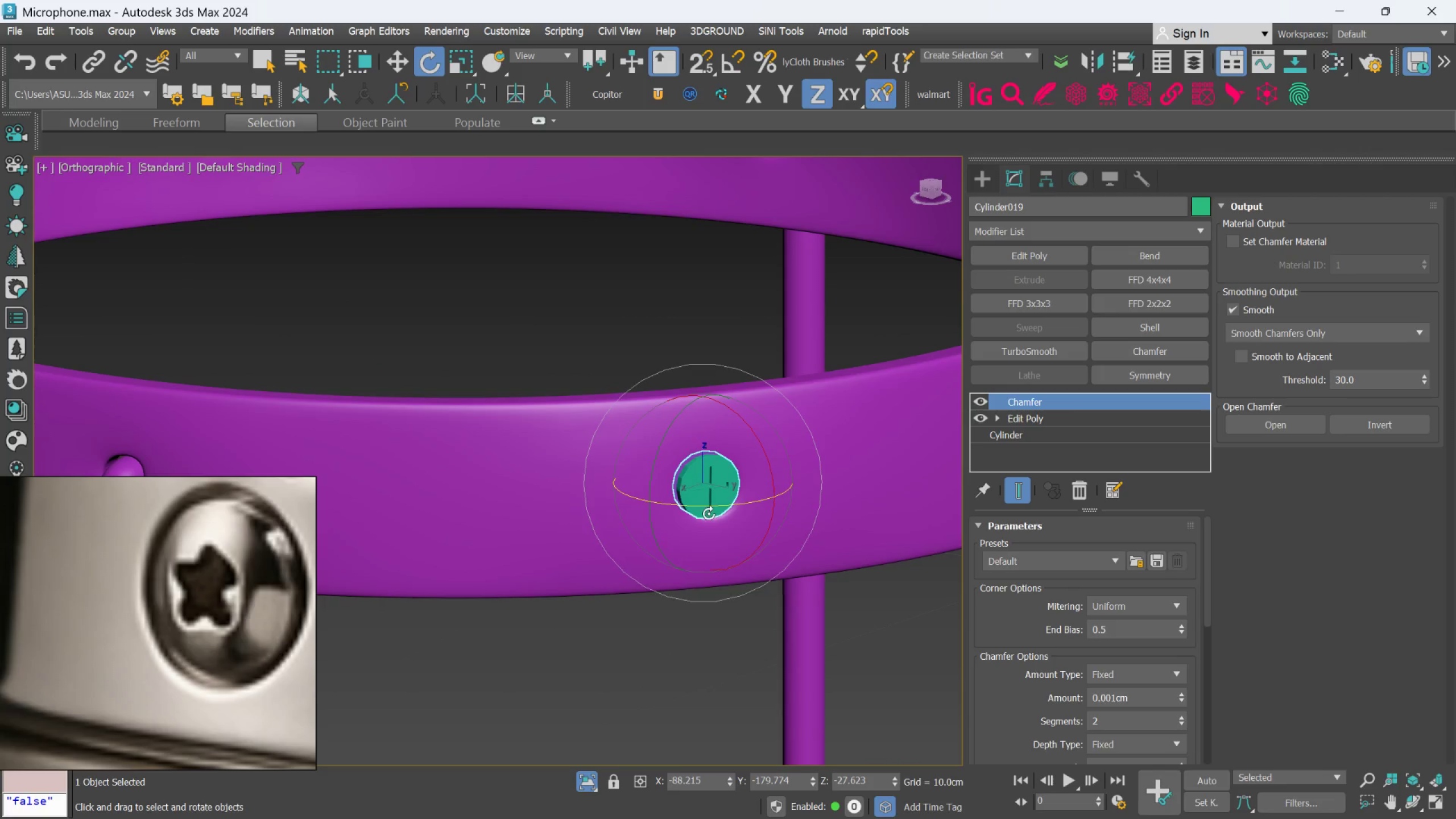 
scroll: coordinate [709, 503], scroll_direction: up, amount: 1.0
 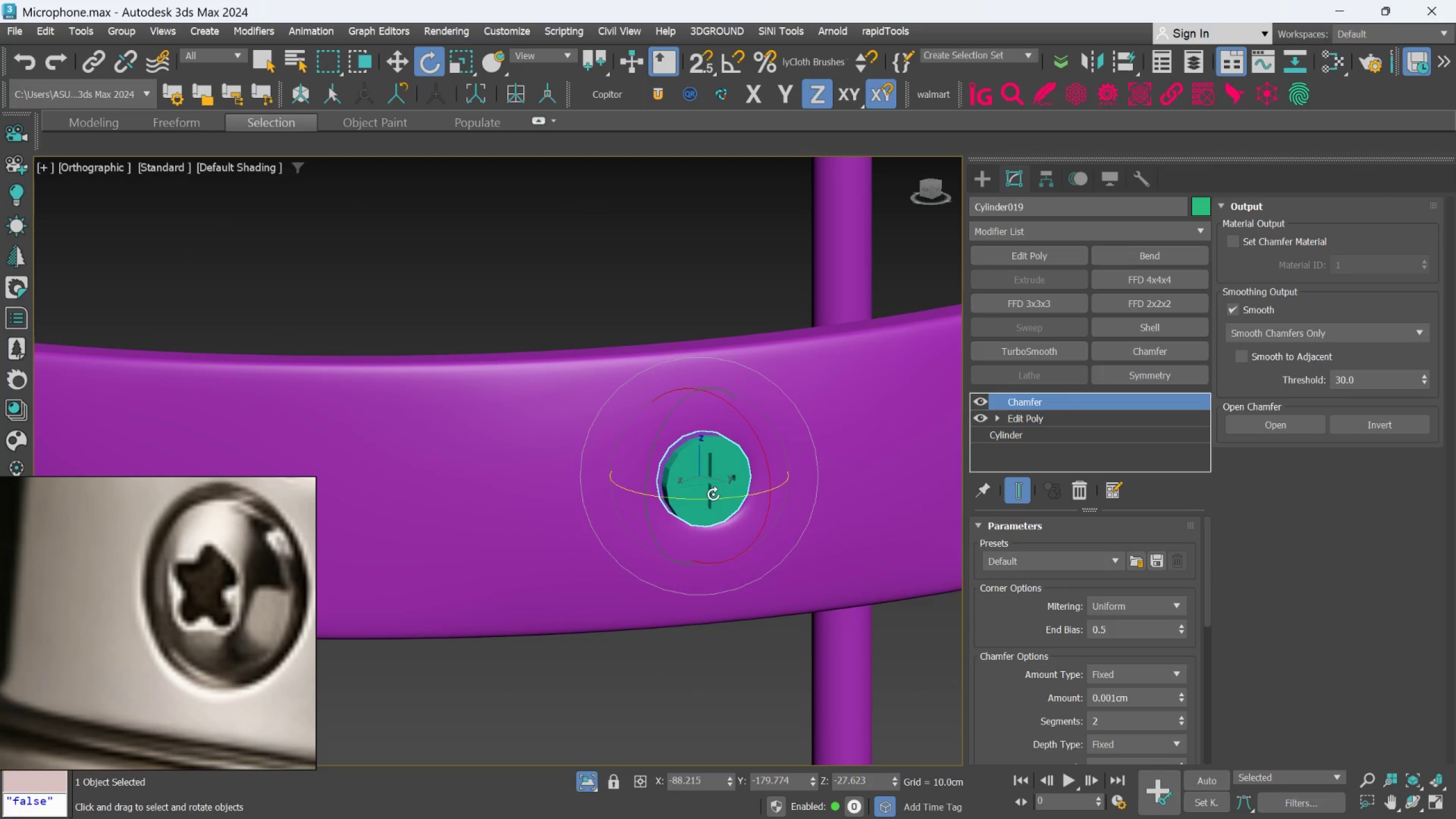 
key(W)
 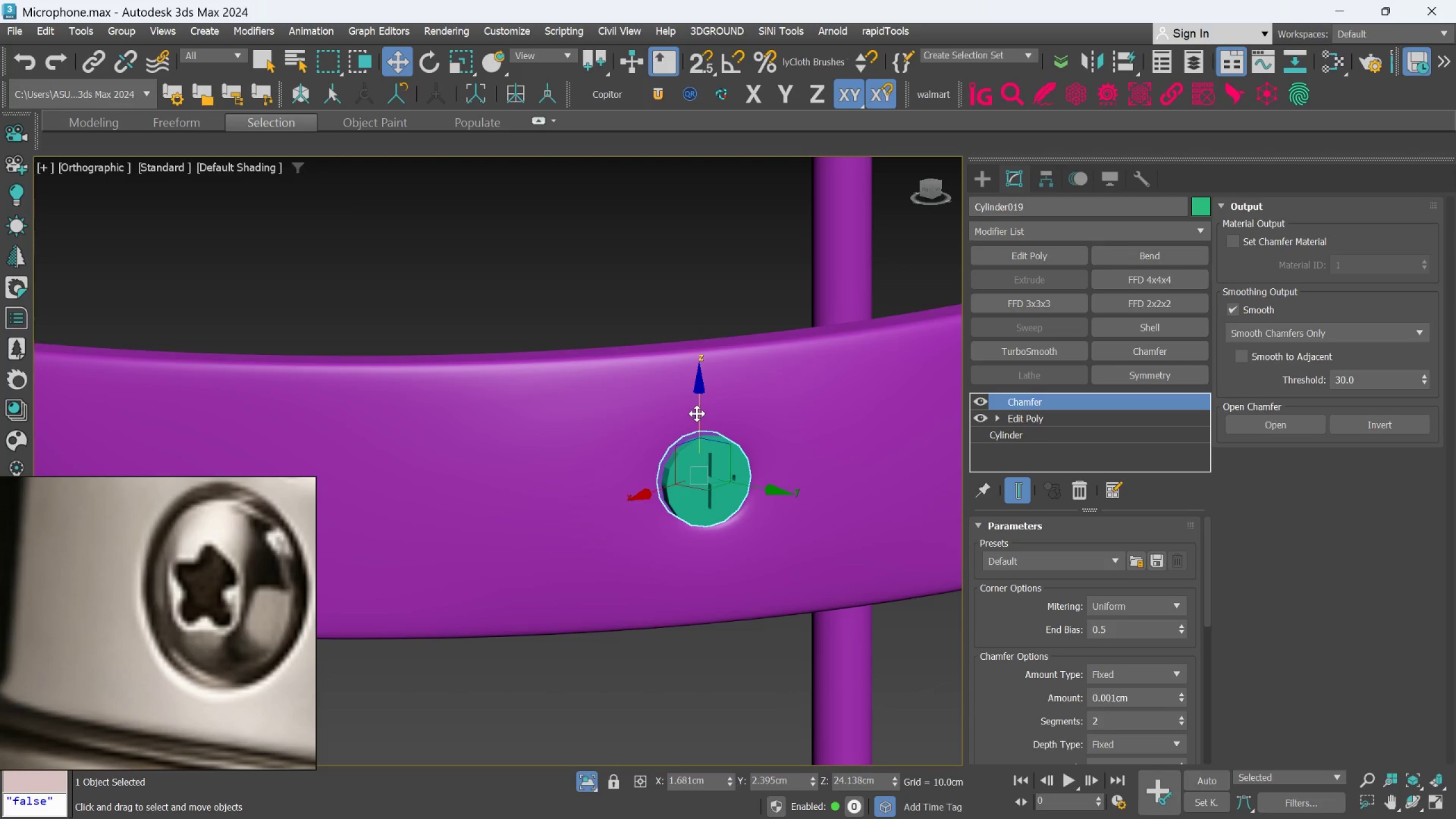 
left_click_drag(start_coordinate=[697, 413], to_coordinate=[700, 417])
 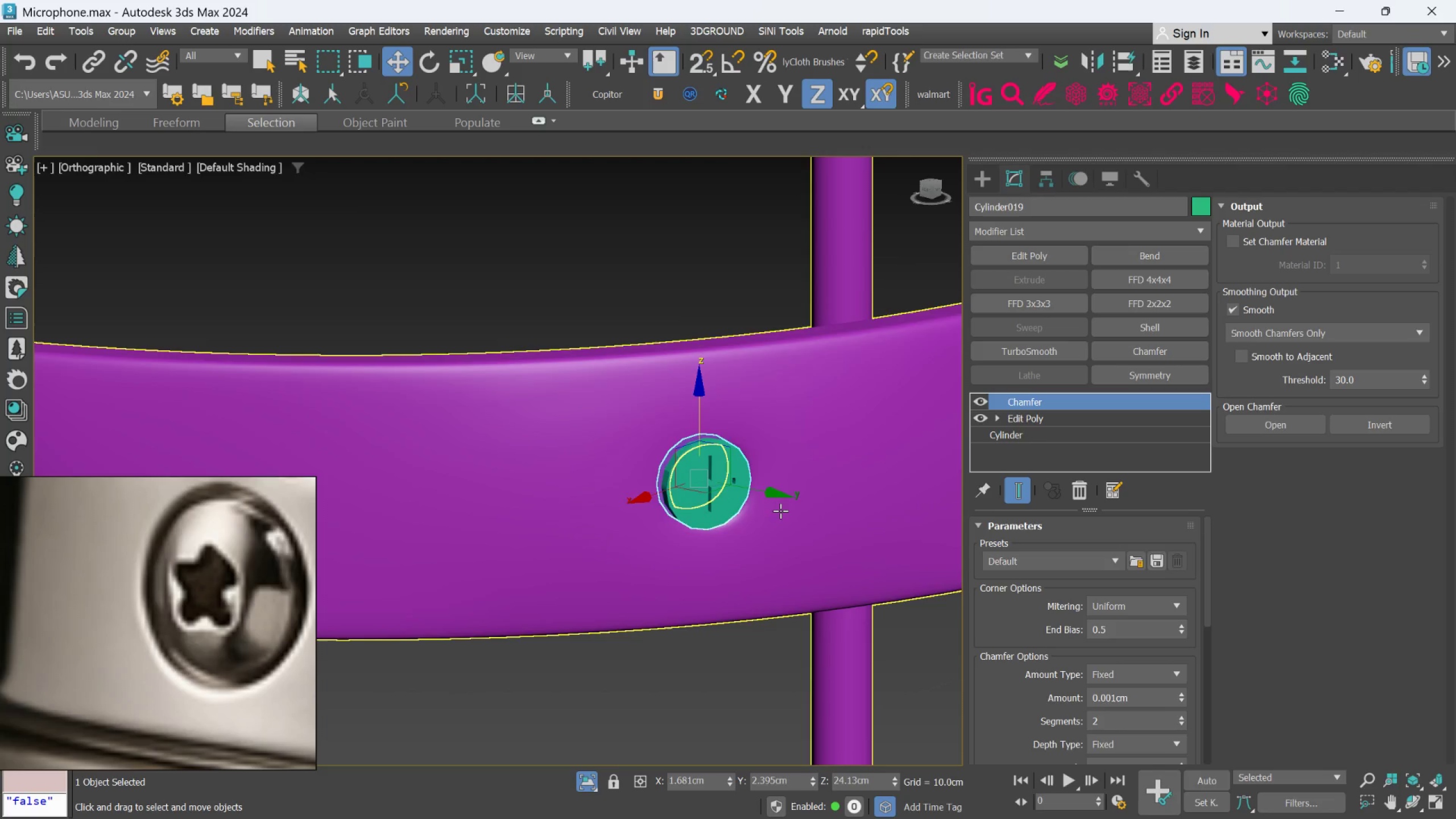 
hold_key(key=AltLeft, duration=1.22)
 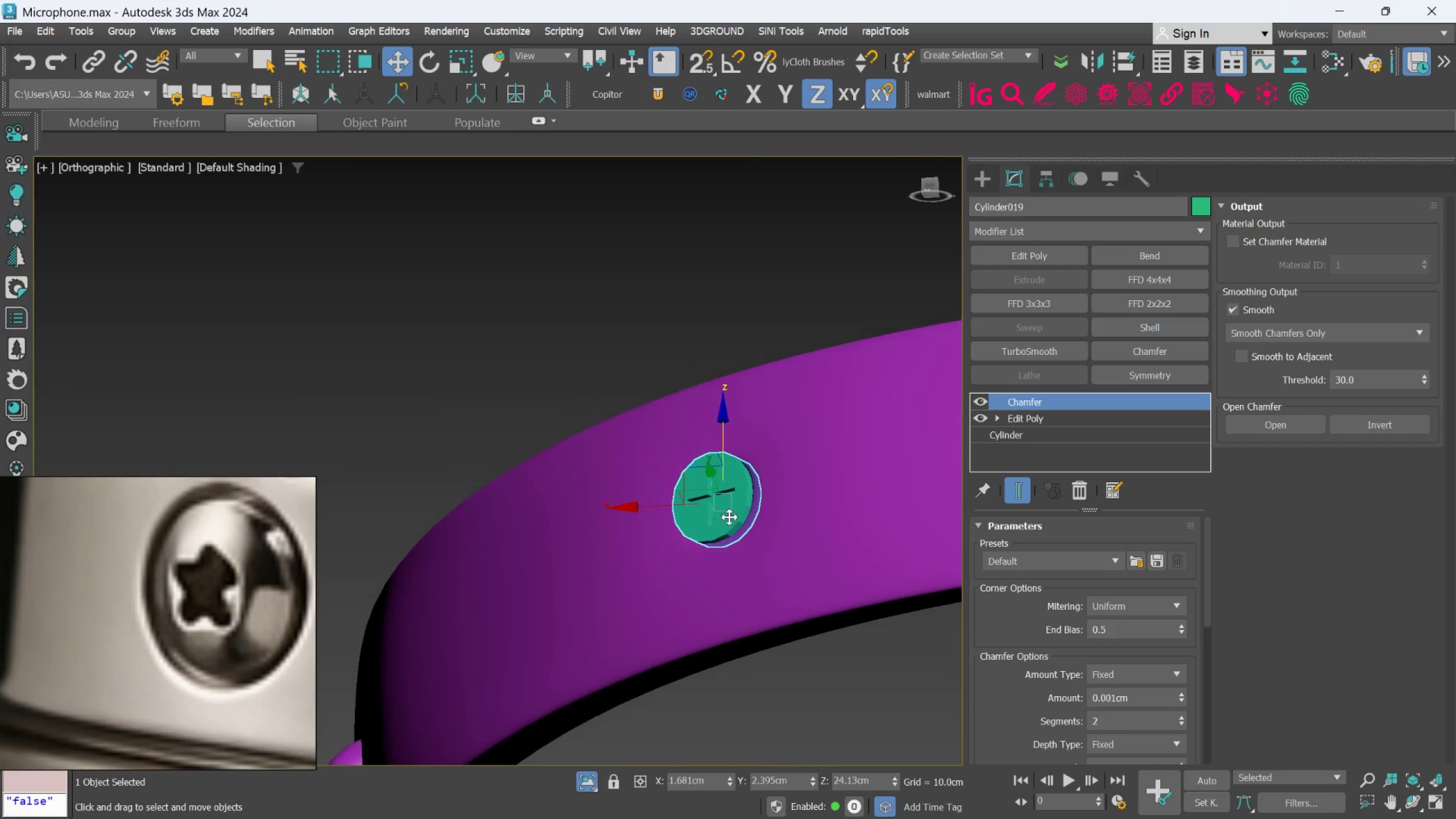 
scroll: coordinate [726, 536], scroll_direction: down, amount: 4.0
 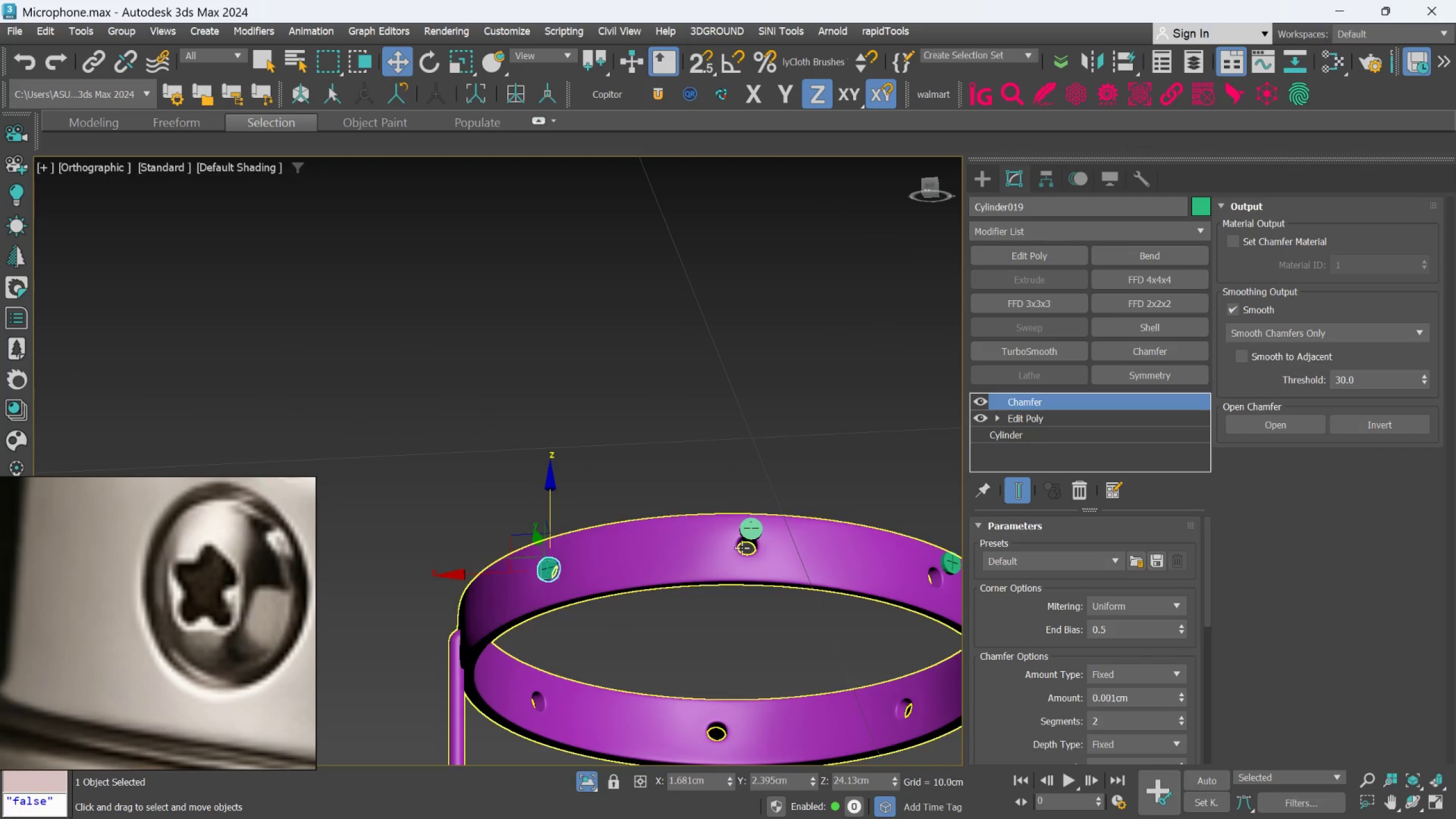 
left_click([752, 517])
 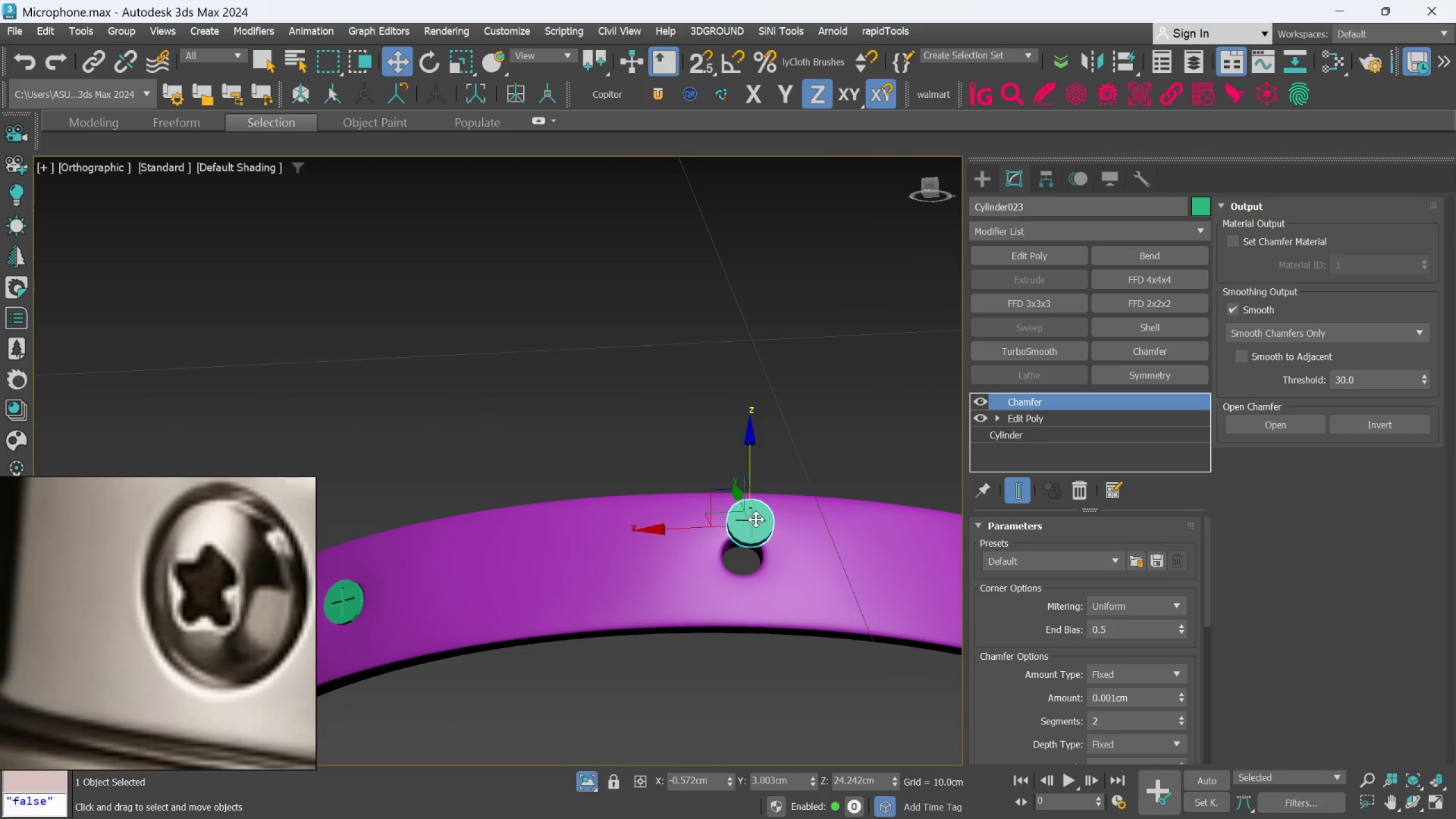 
scroll: coordinate [755, 531], scroll_direction: up, amount: 2.0
 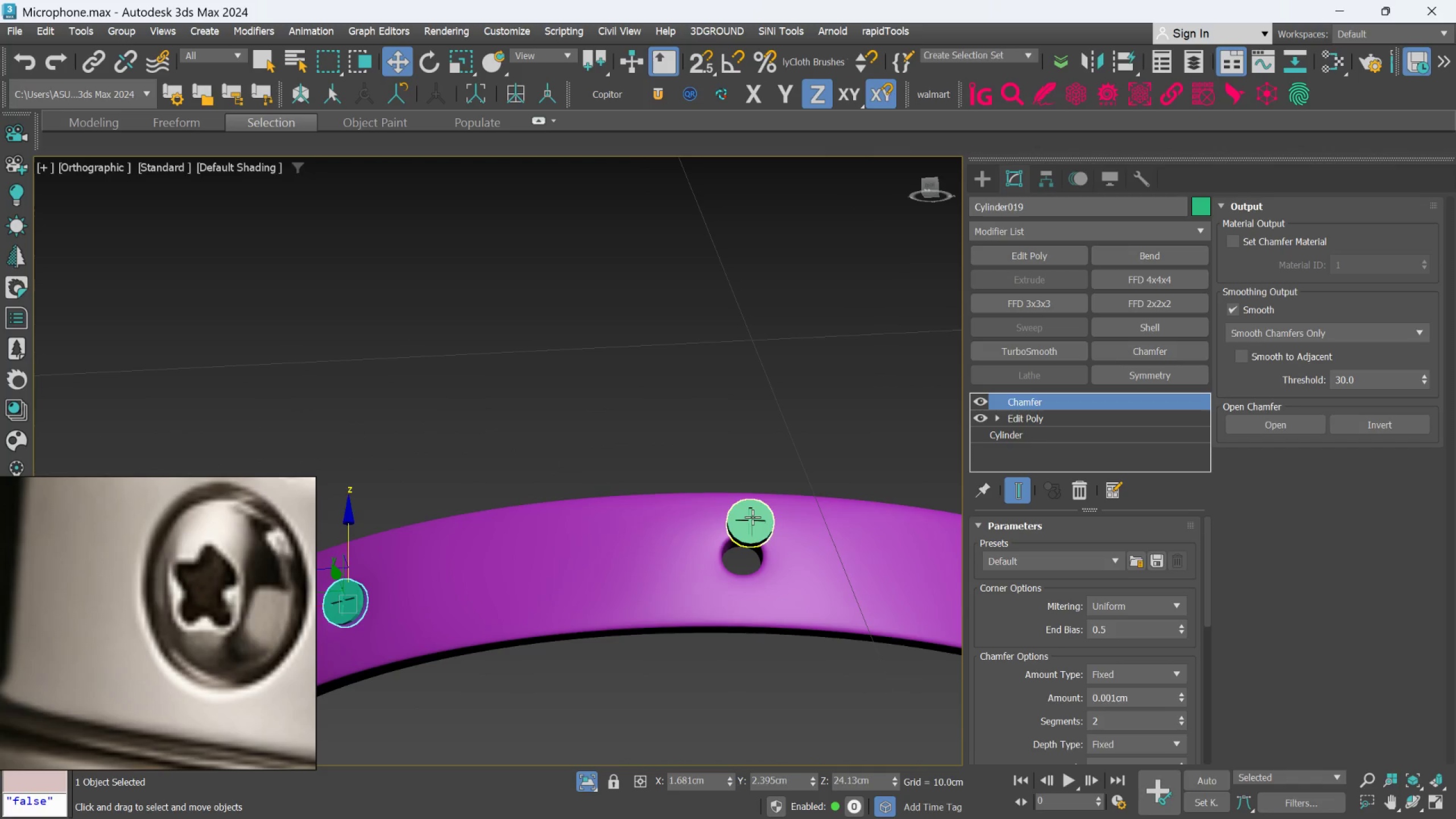 
hold_key(key=AltLeft, duration=0.81)
 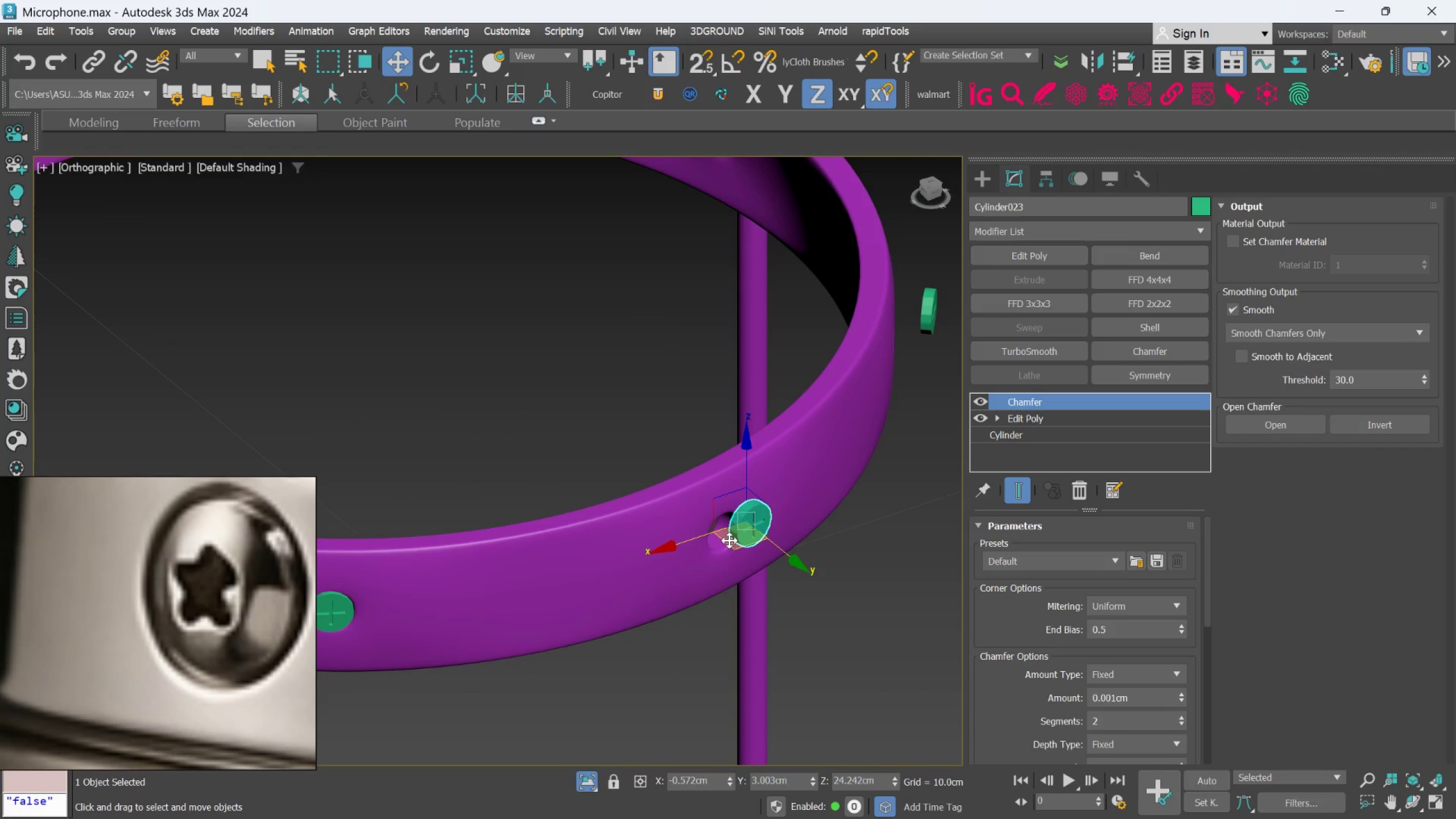 
left_click_drag(start_coordinate=[731, 545], to_coordinate=[693, 543])
 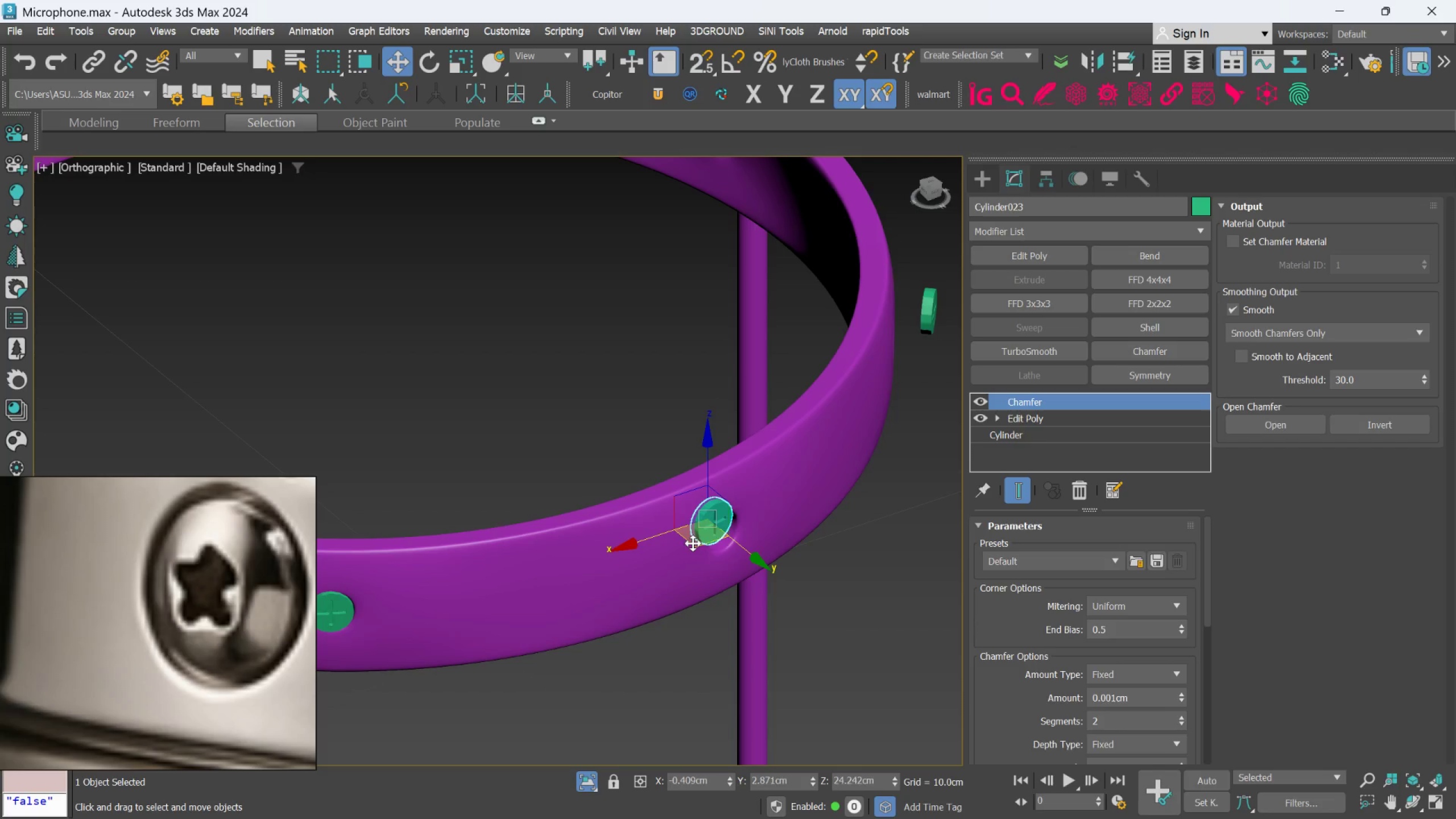 
hold_key(key=AltLeft, duration=0.67)
 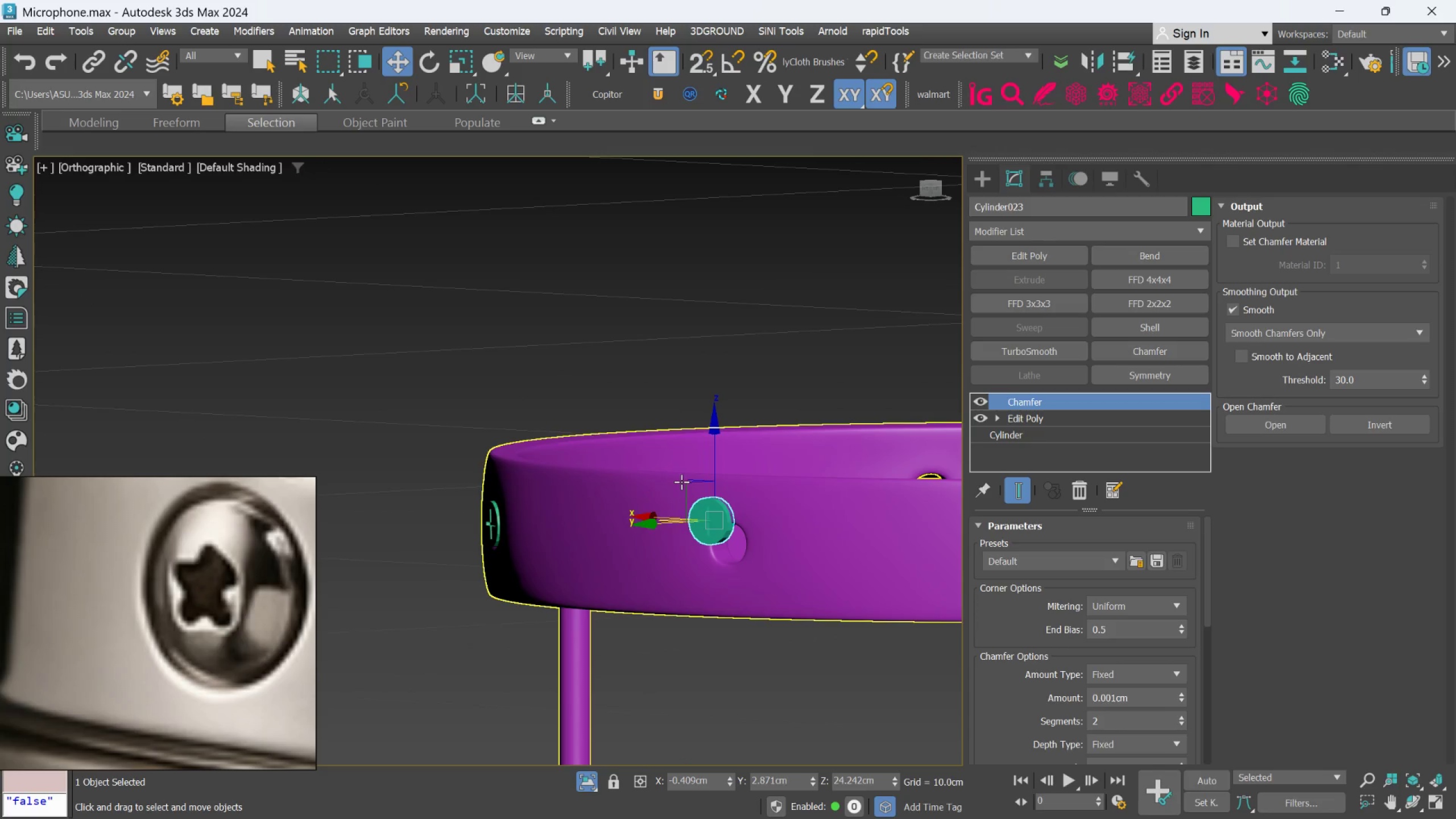 
left_click_drag(start_coordinate=[689, 487], to_coordinate=[701, 510])
 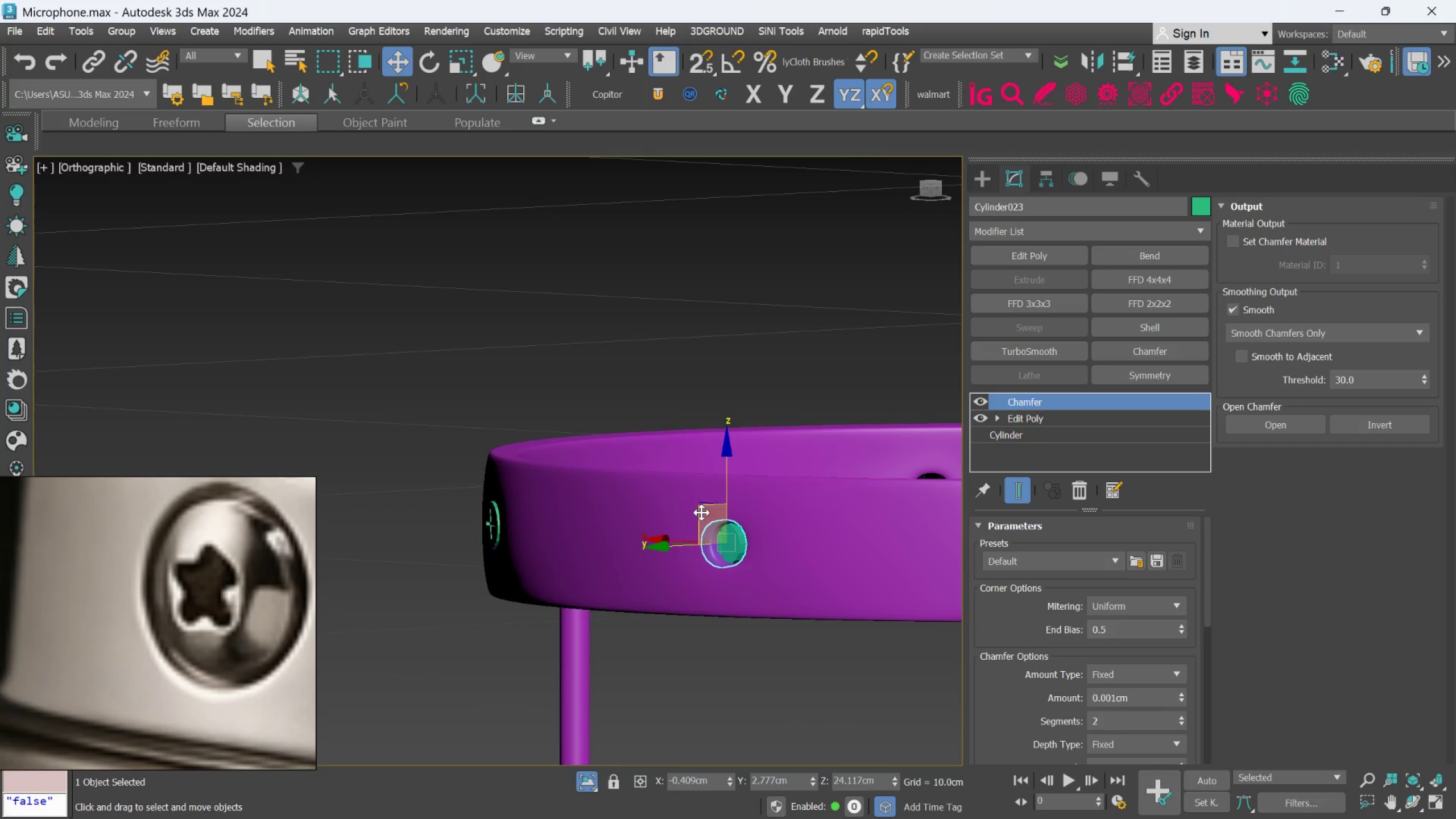 
hold_key(key=AltLeft, duration=0.81)
 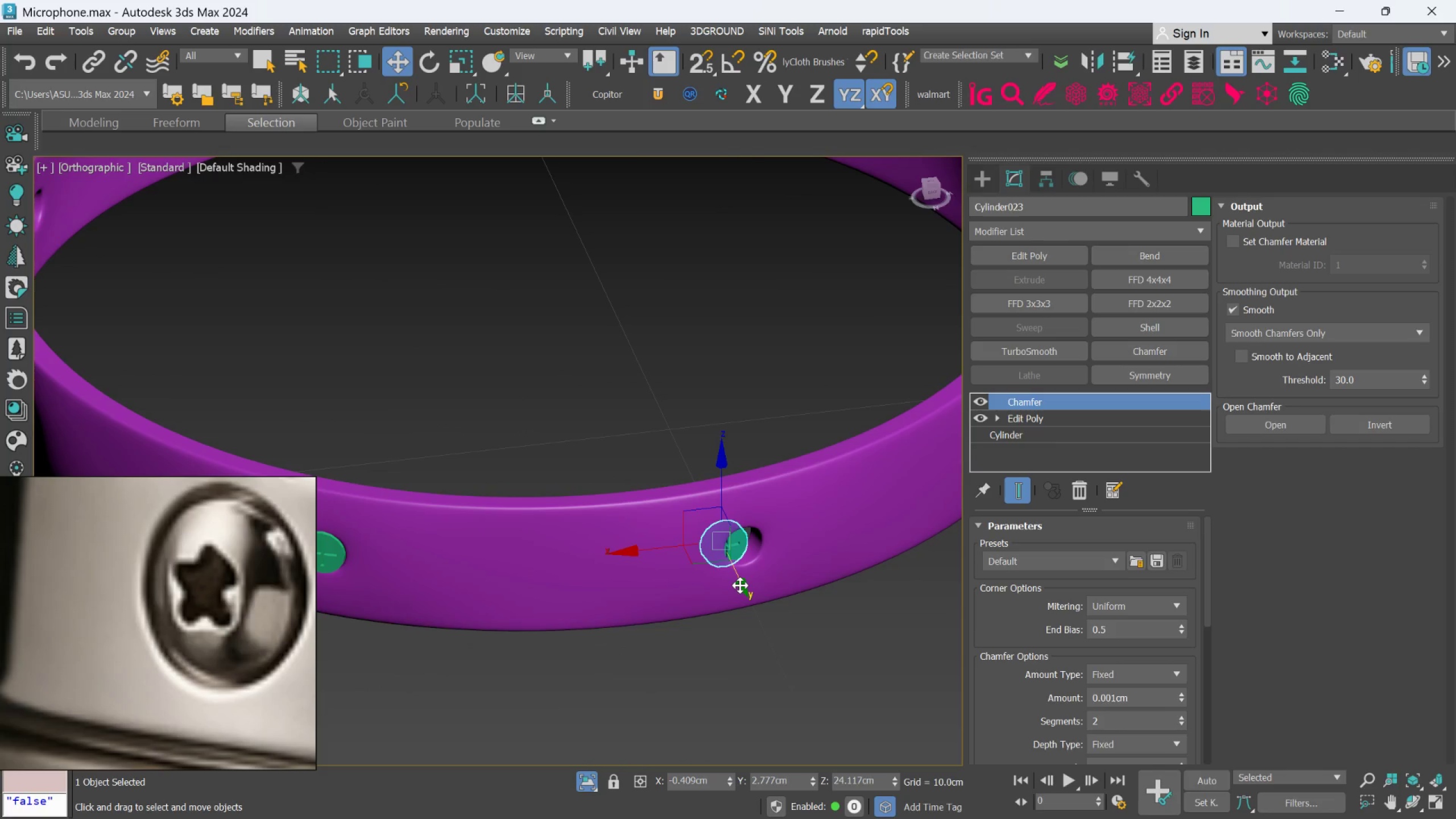 
left_click_drag(start_coordinate=[740, 585], to_coordinate=[763, 598])
 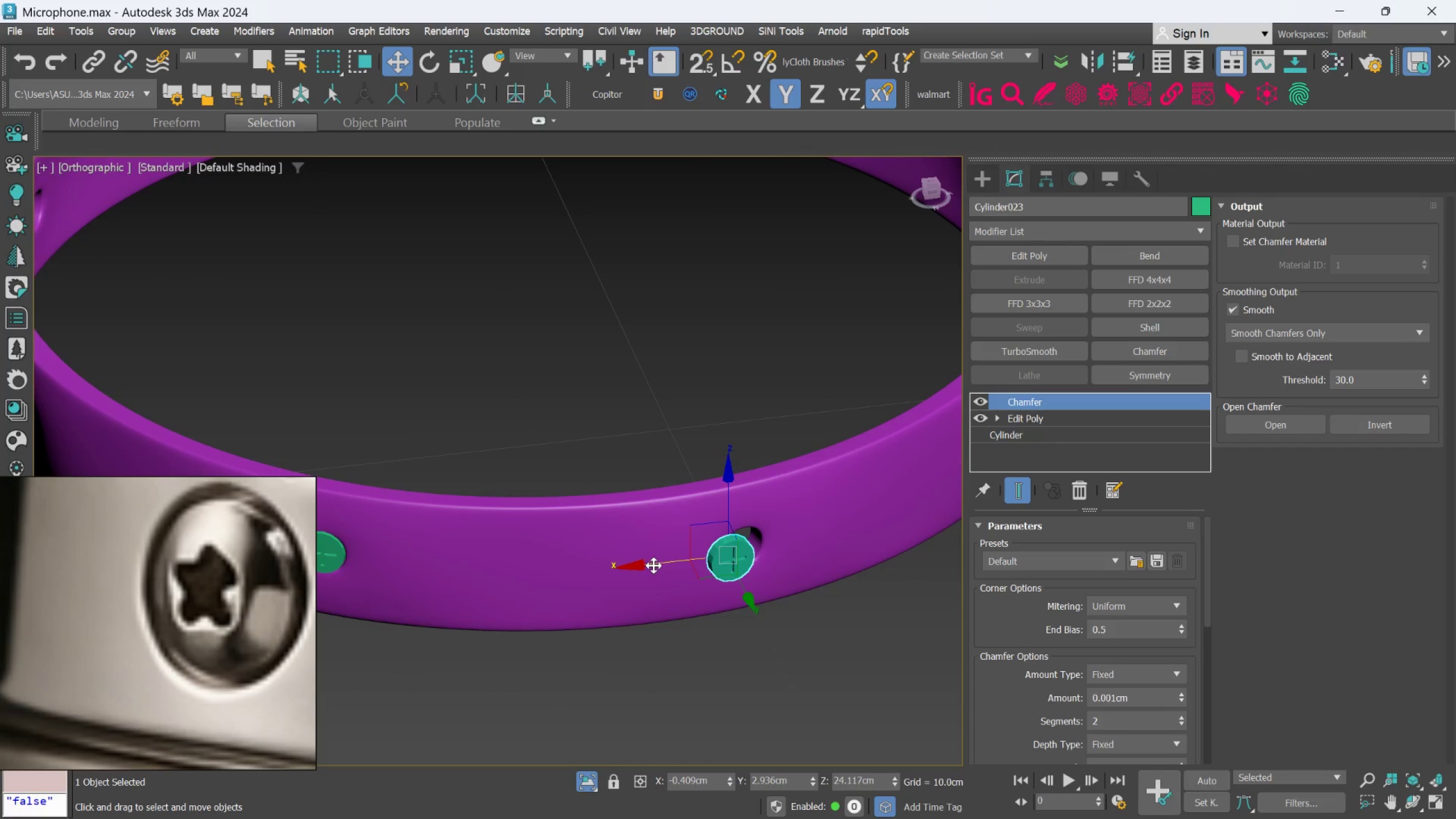 
left_click_drag(start_coordinate=[652, 566], to_coordinate=[671, 560])
 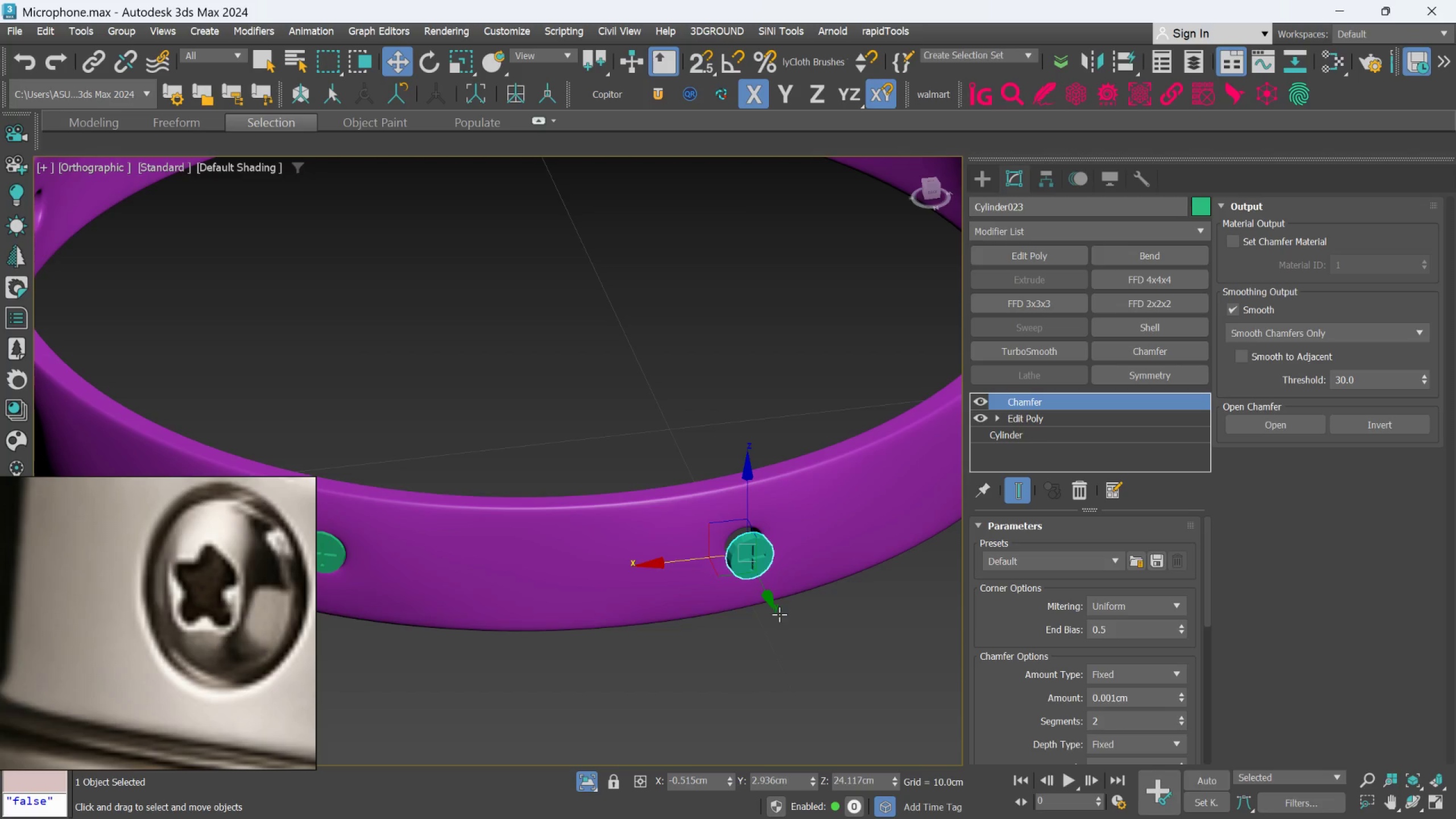 
hold_key(key=AltLeft, duration=0.53)
 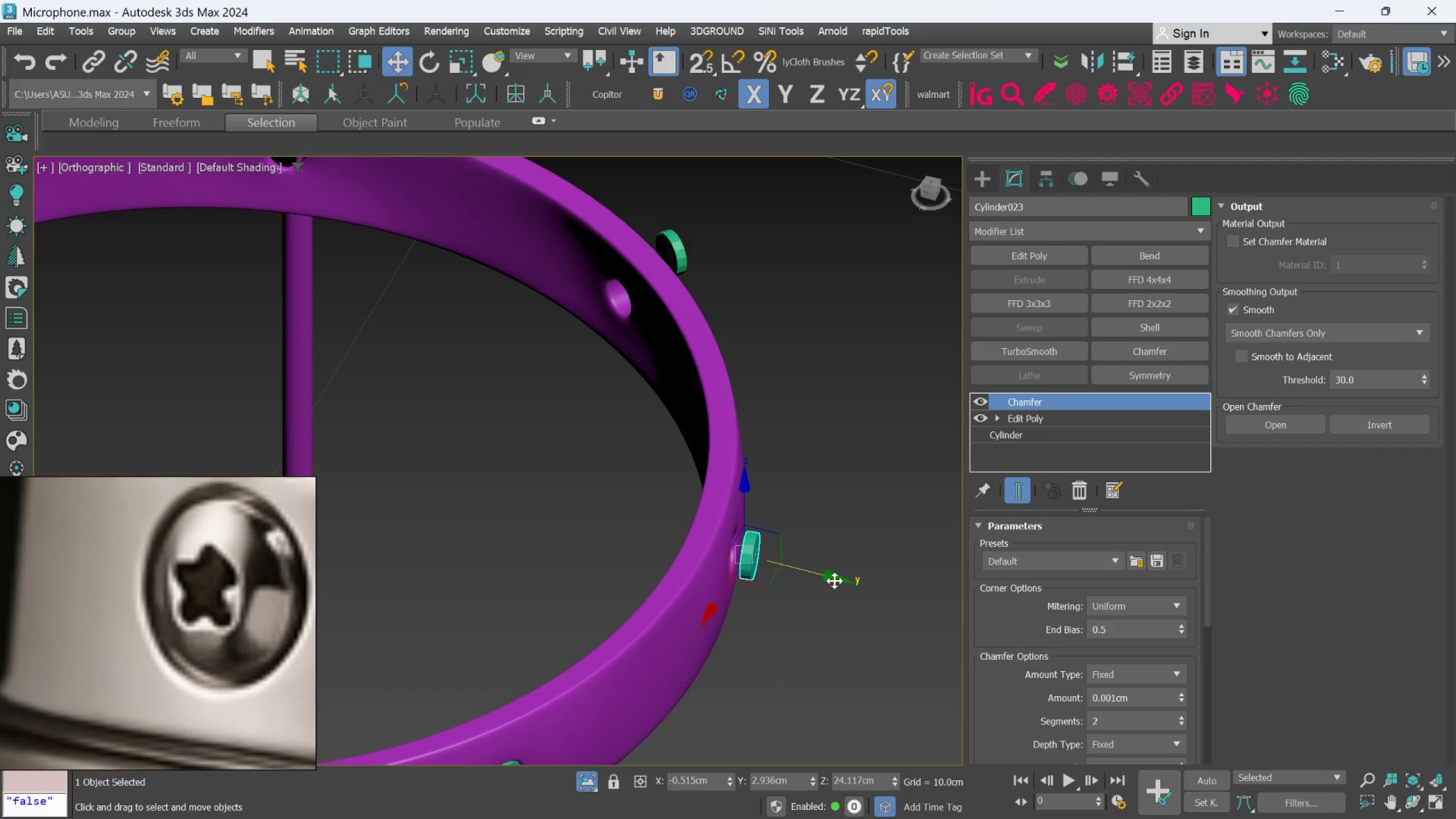 
left_click_drag(start_coordinate=[834, 580], to_coordinate=[818, 577])
 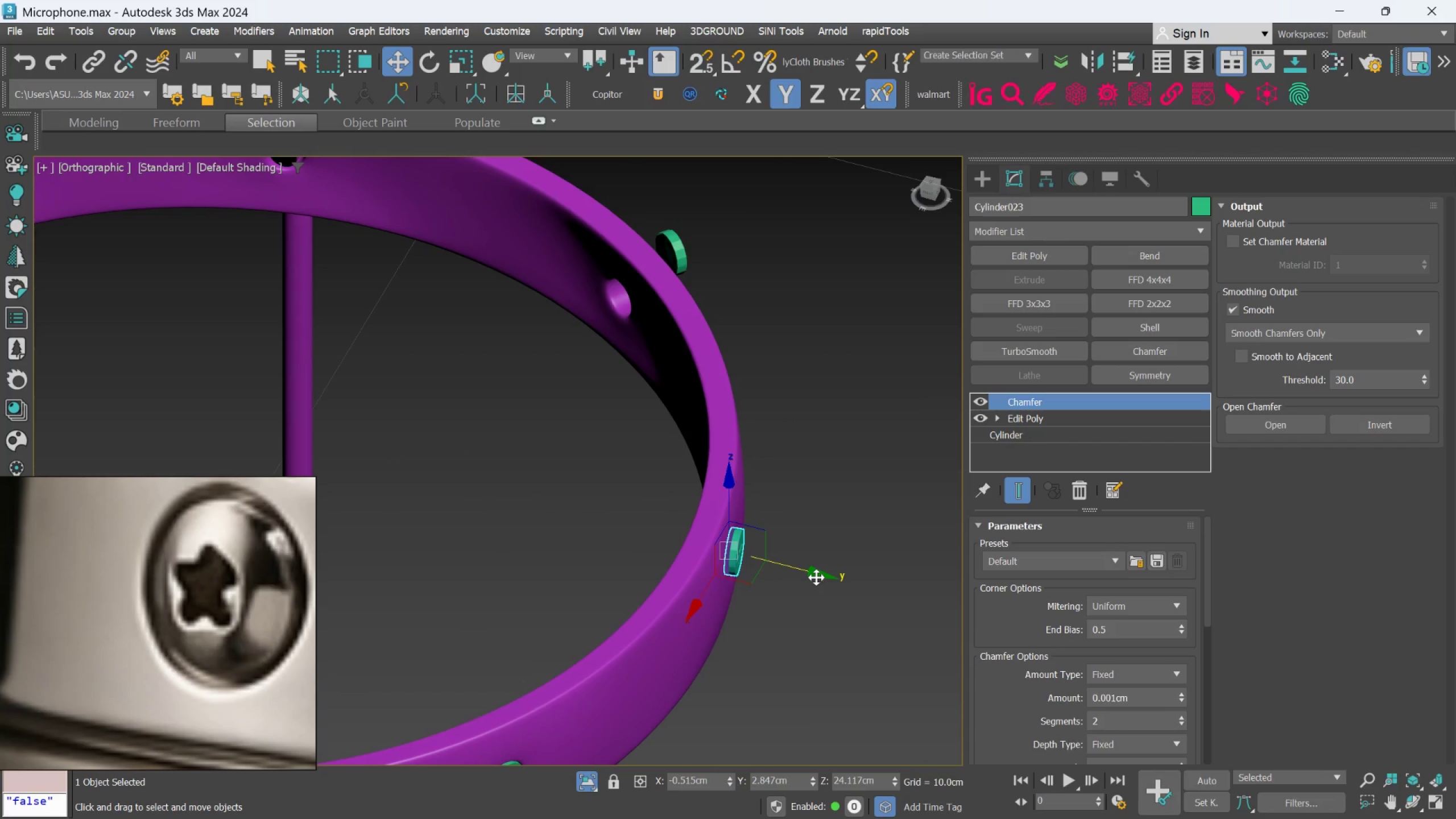 
hold_key(key=AltLeft, duration=0.91)
 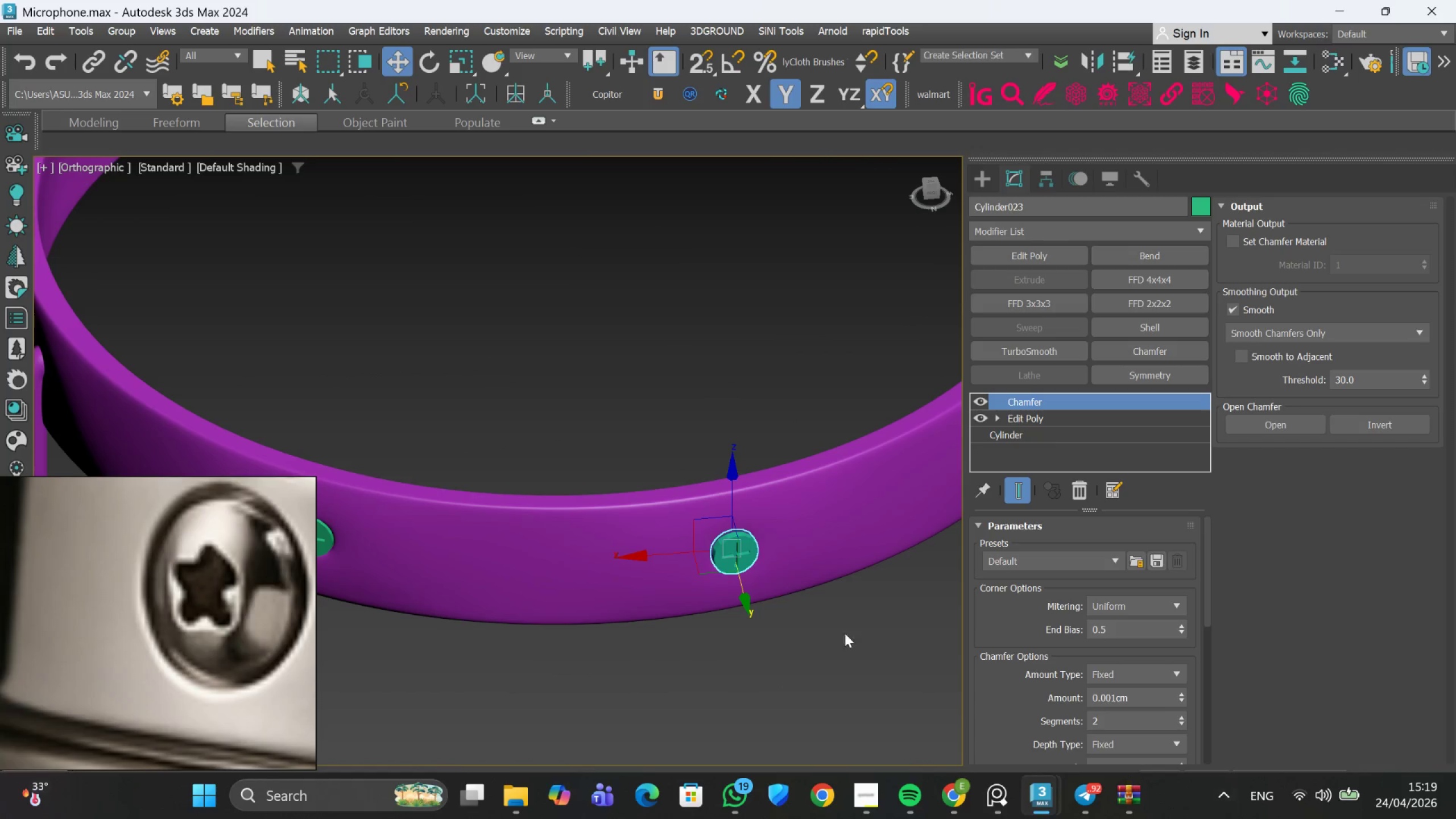 
hold_key(key=AltLeft, duration=1.41)
 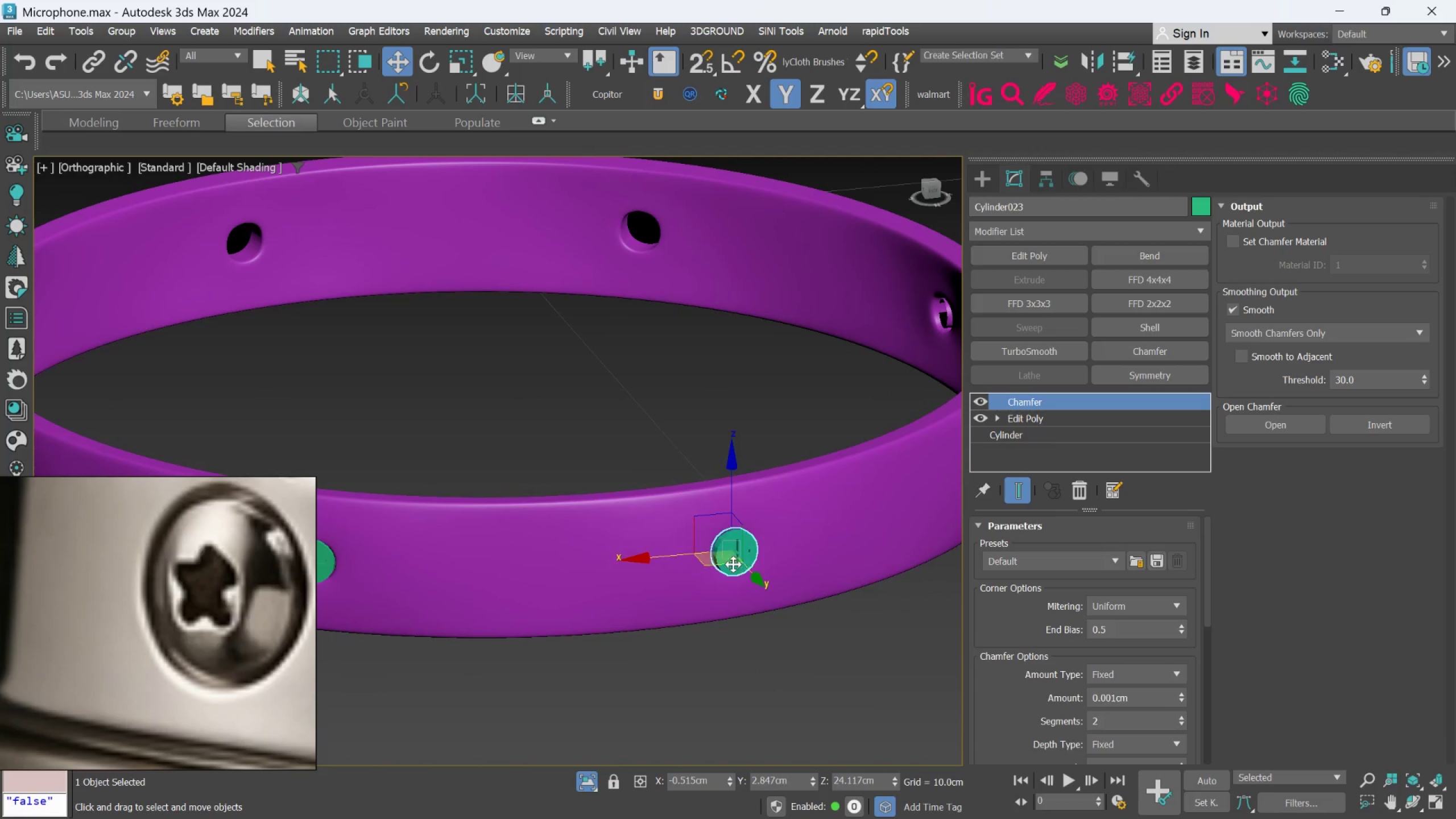 
scroll: coordinate [734, 556], scroll_direction: up, amount: 1.0
 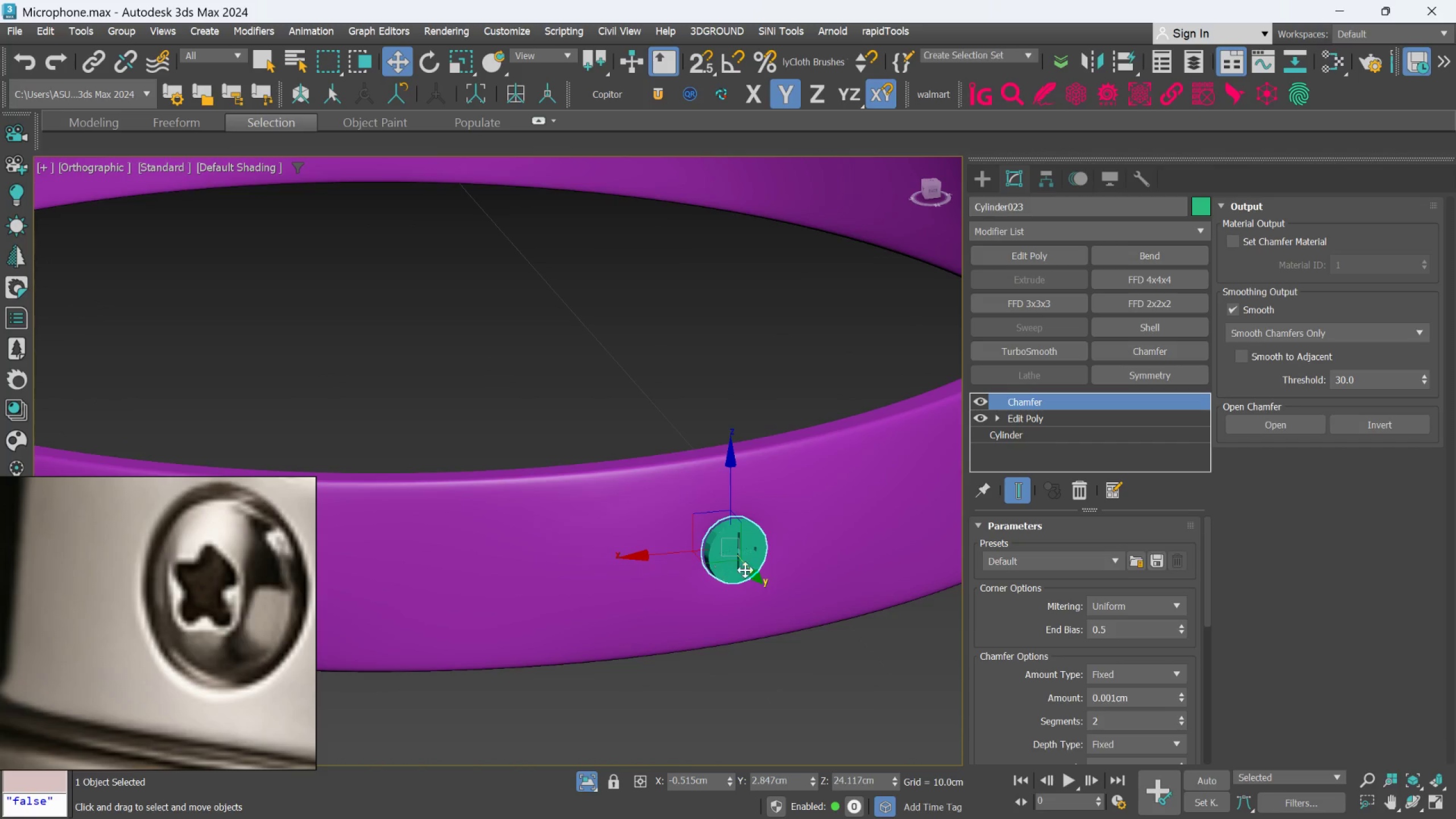 
hold_key(key=AltLeft, duration=0.45)
 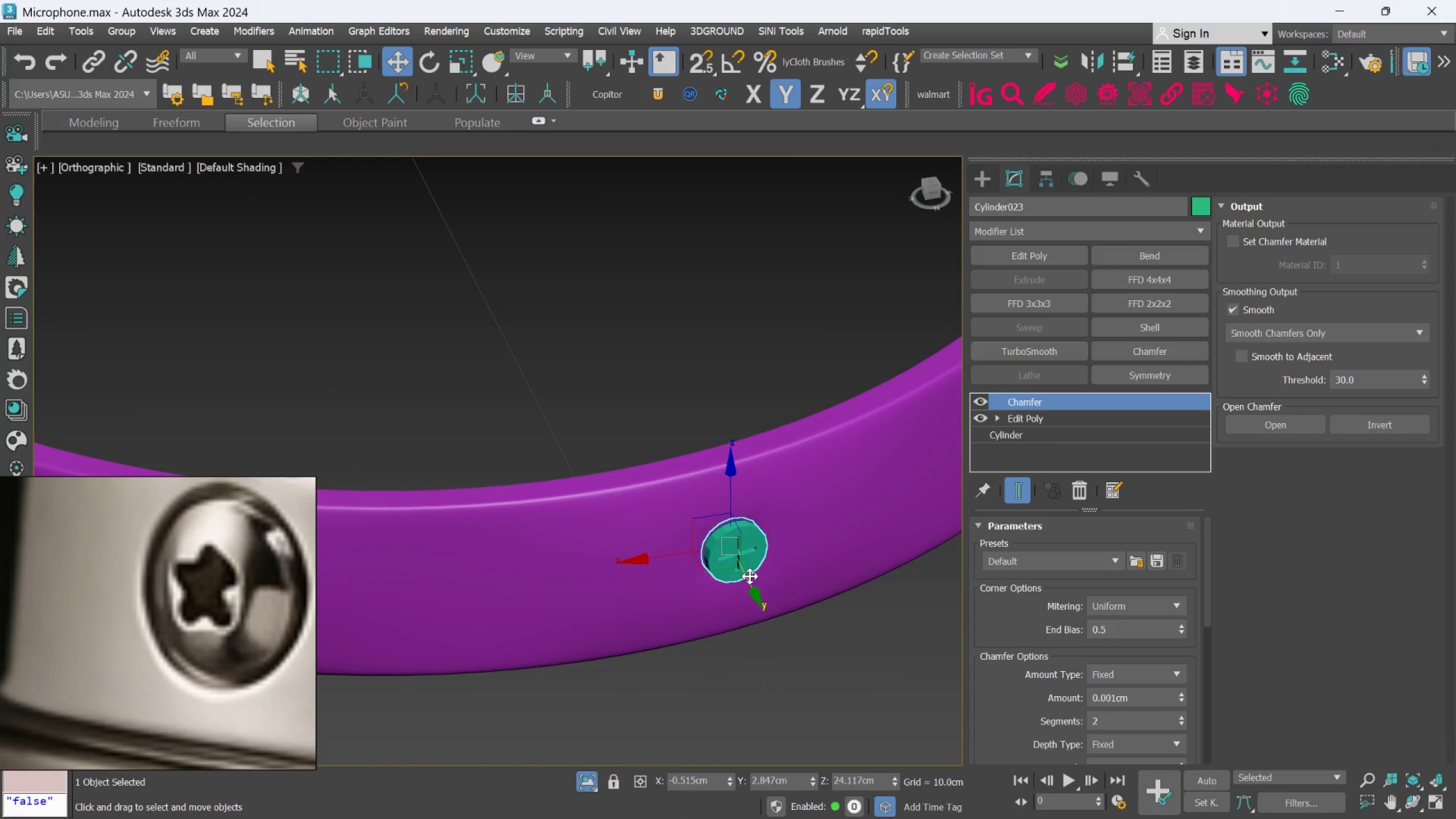 
left_click_drag(start_coordinate=[750, 581], to_coordinate=[747, 580])
 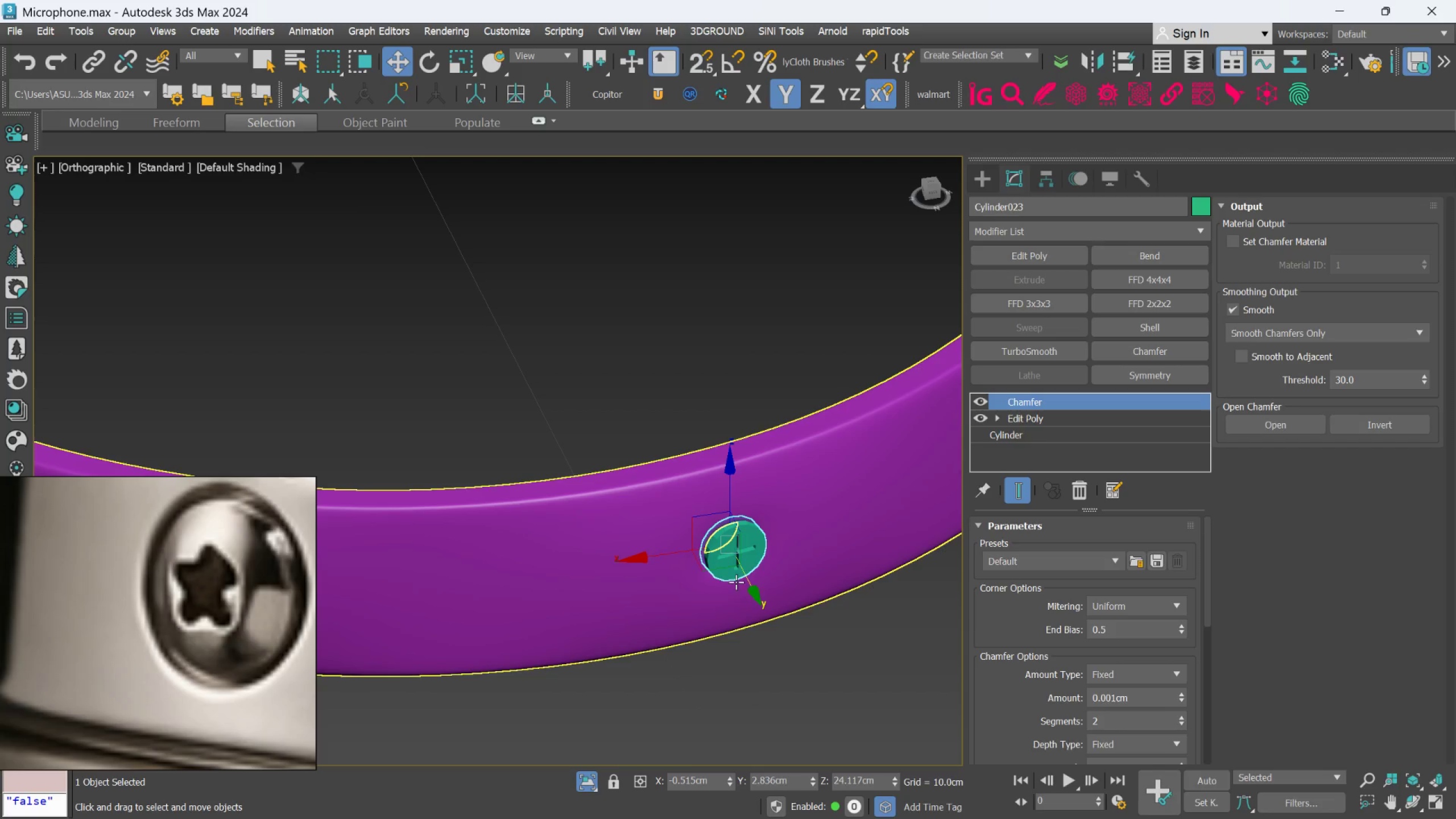 
key(E)
 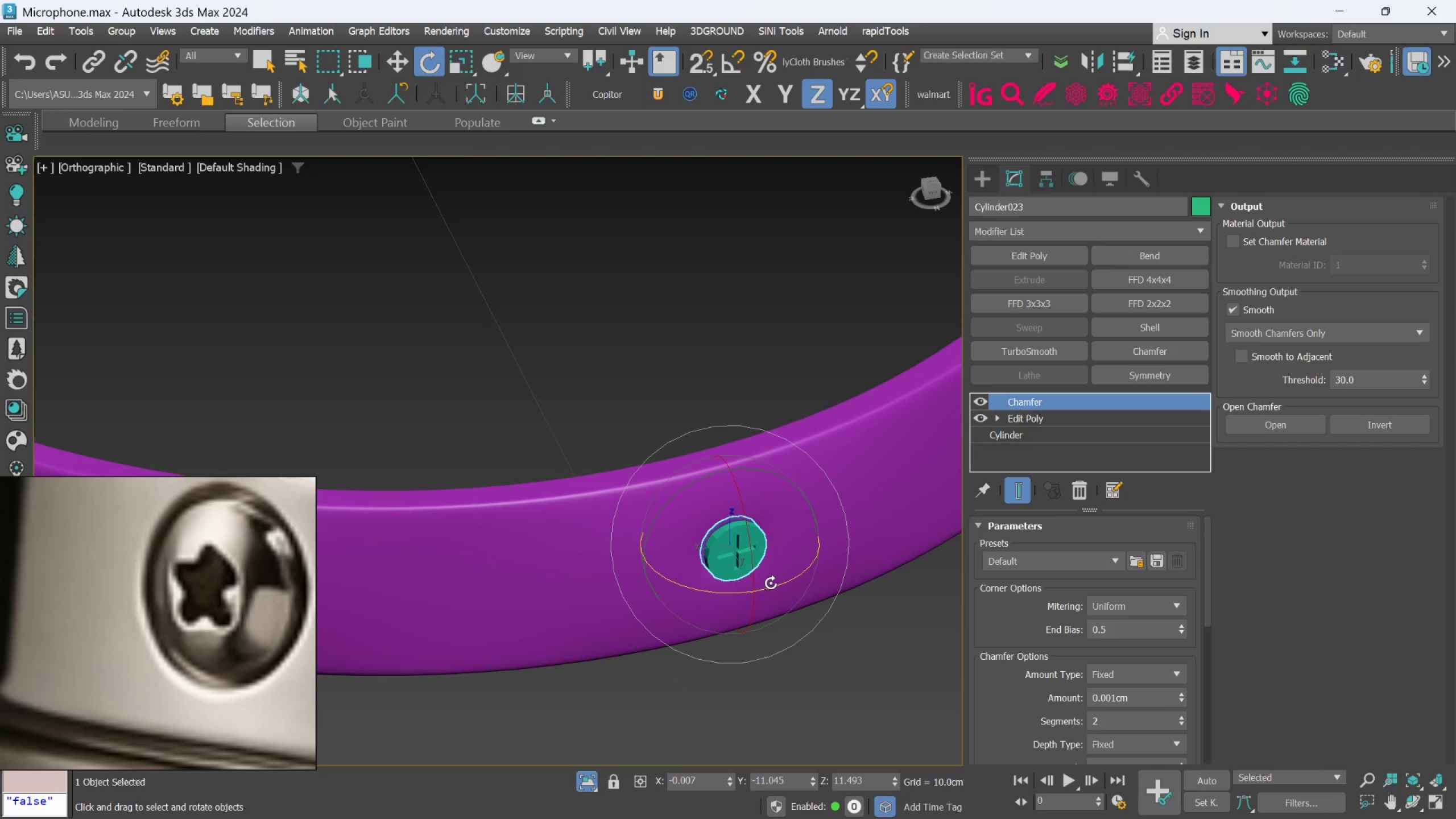 
left_click_drag(start_coordinate=[772, 587], to_coordinate=[770, 590])
 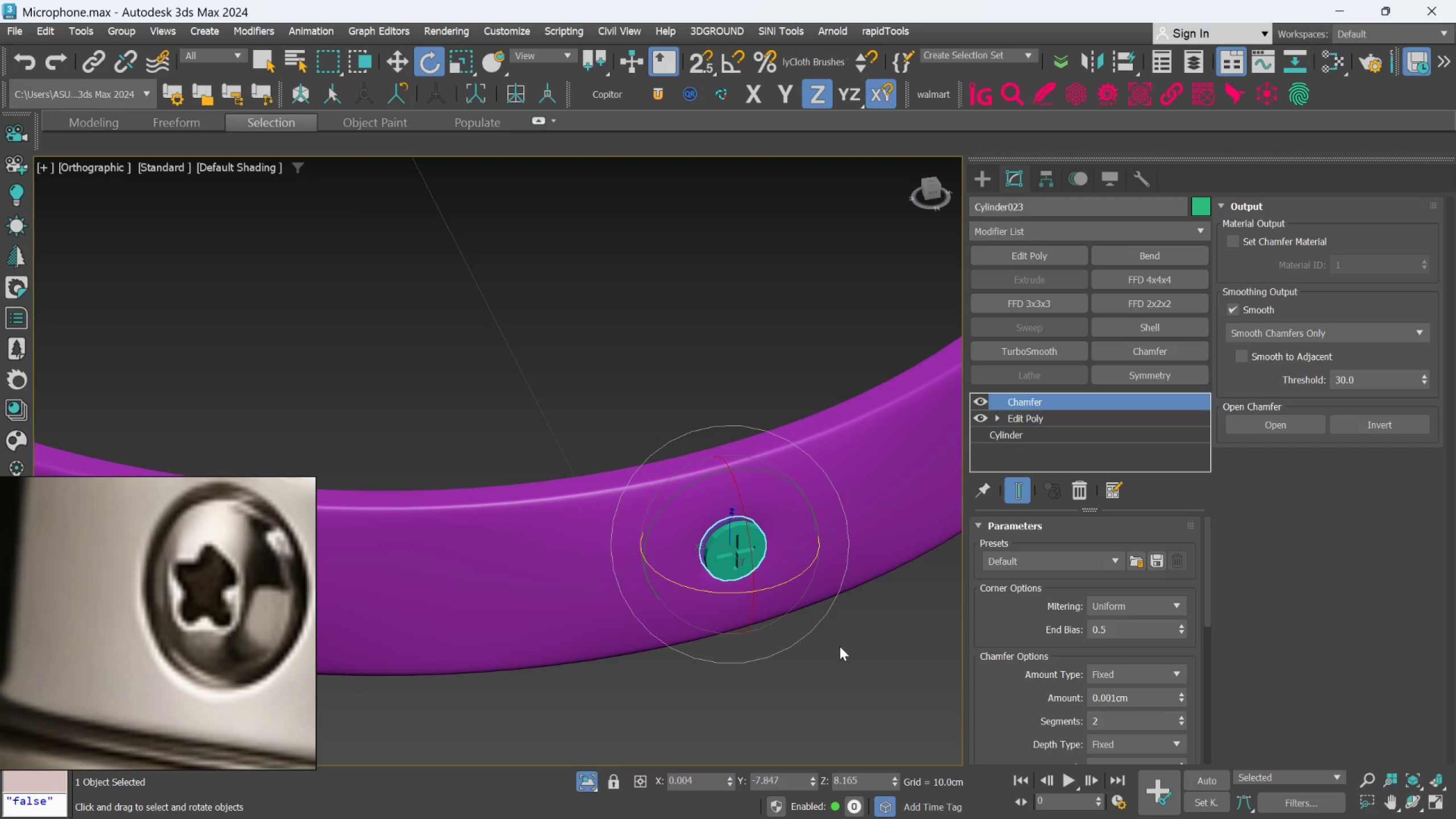 
left_click([849, 657])
 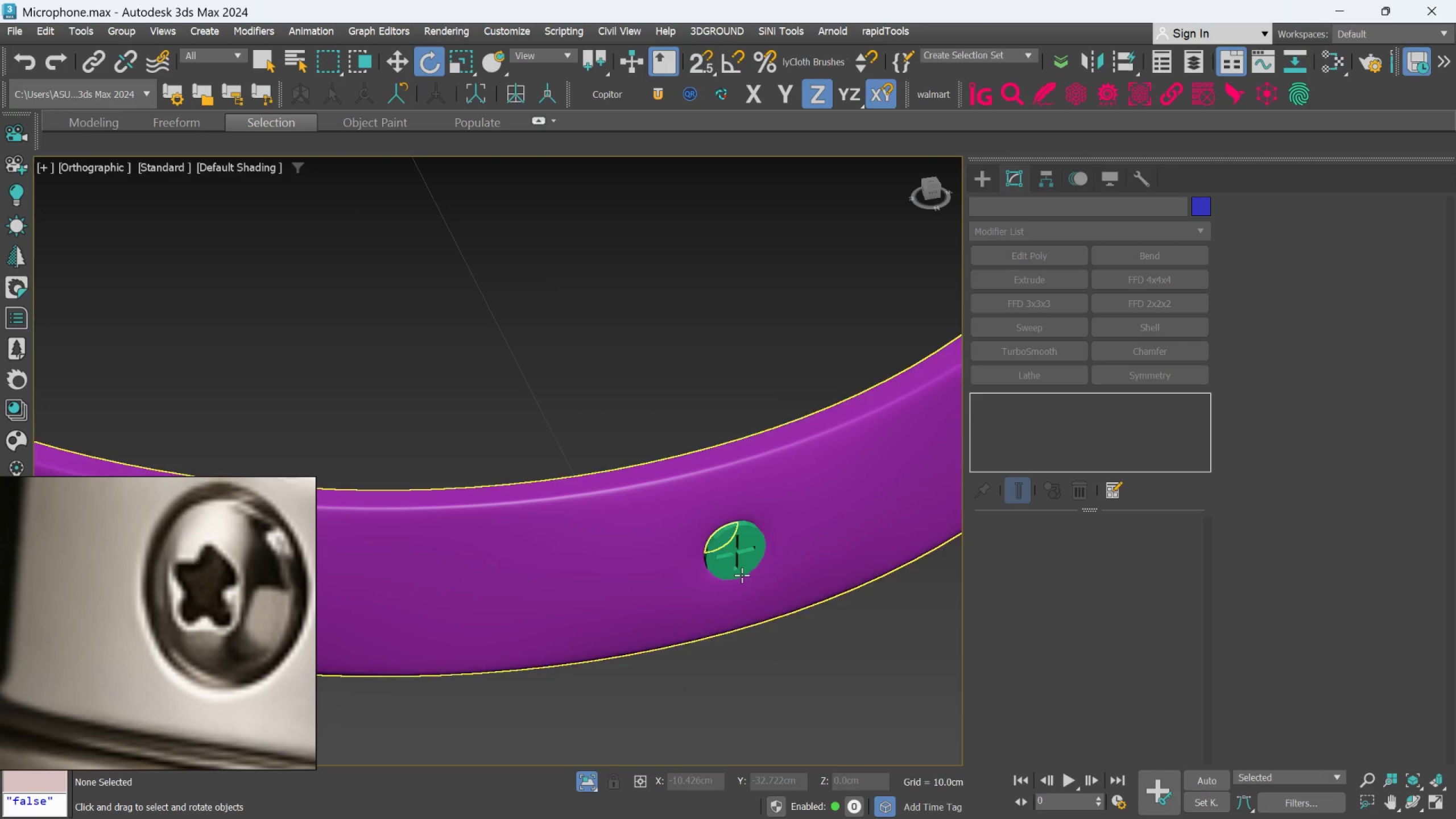 
left_click([730, 556])
 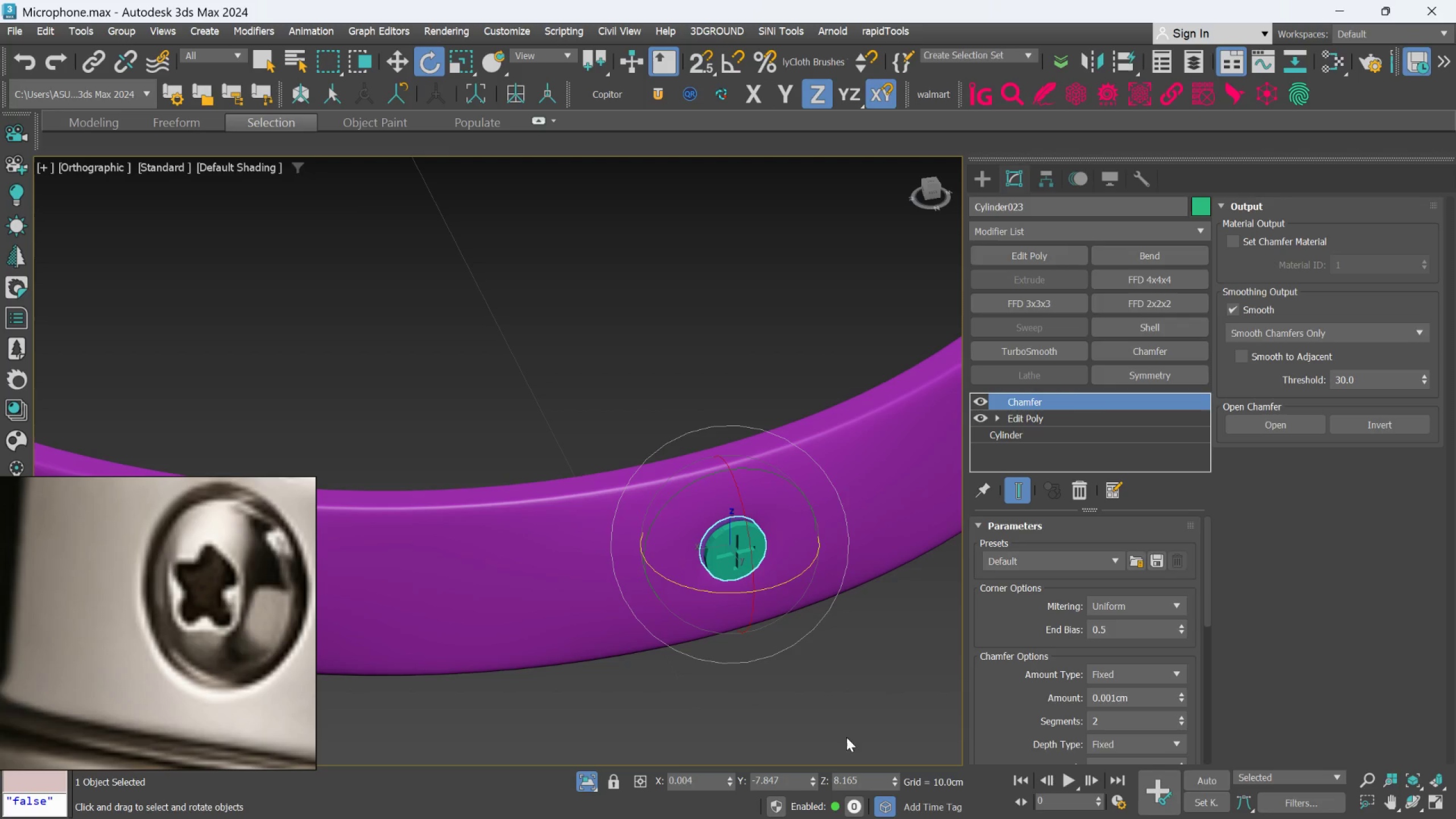 
scroll: coordinate [784, 571], scroll_direction: down, amount: 4.0
 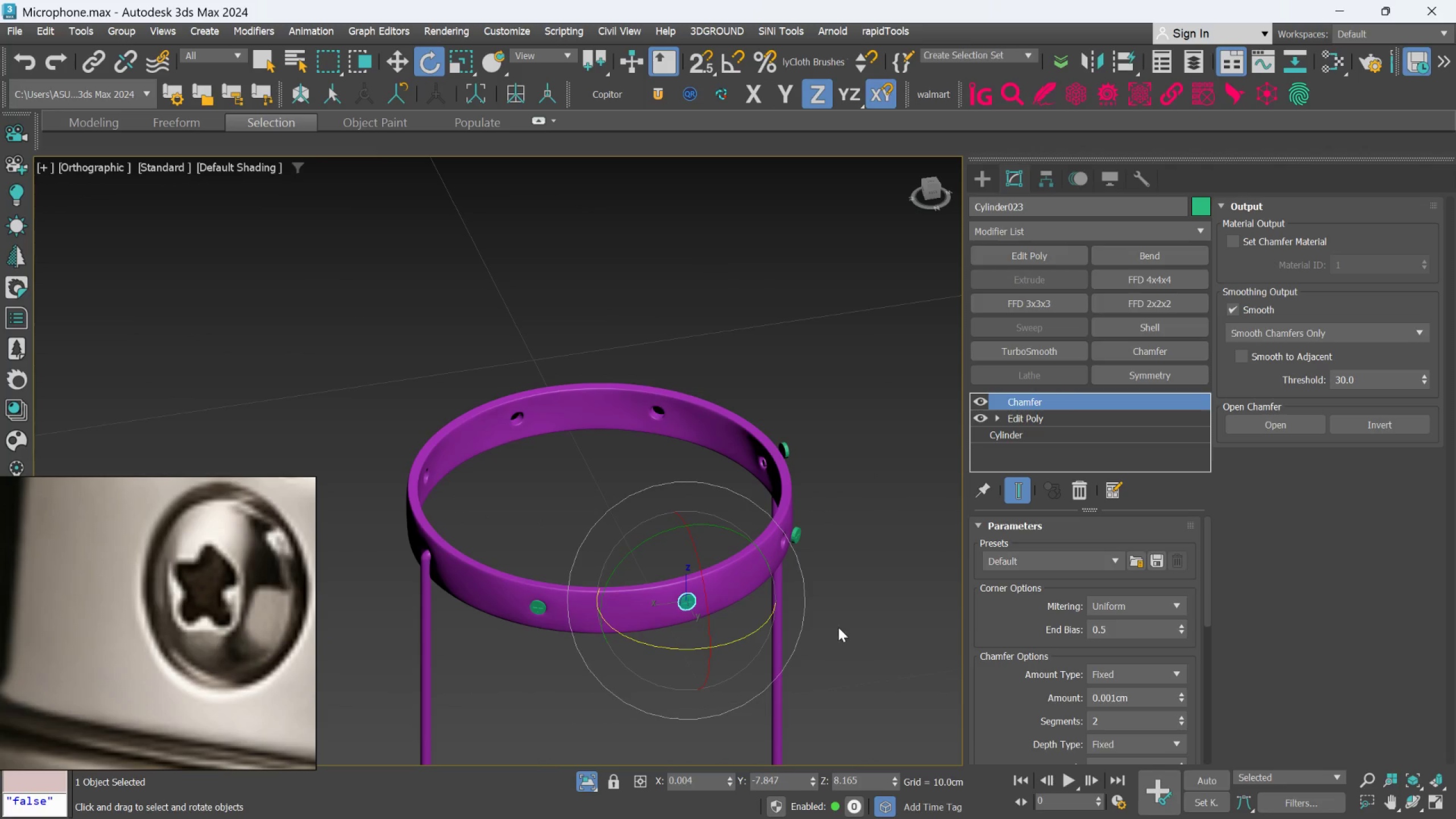 
hold_key(key=AltLeft, duration=0.55)
 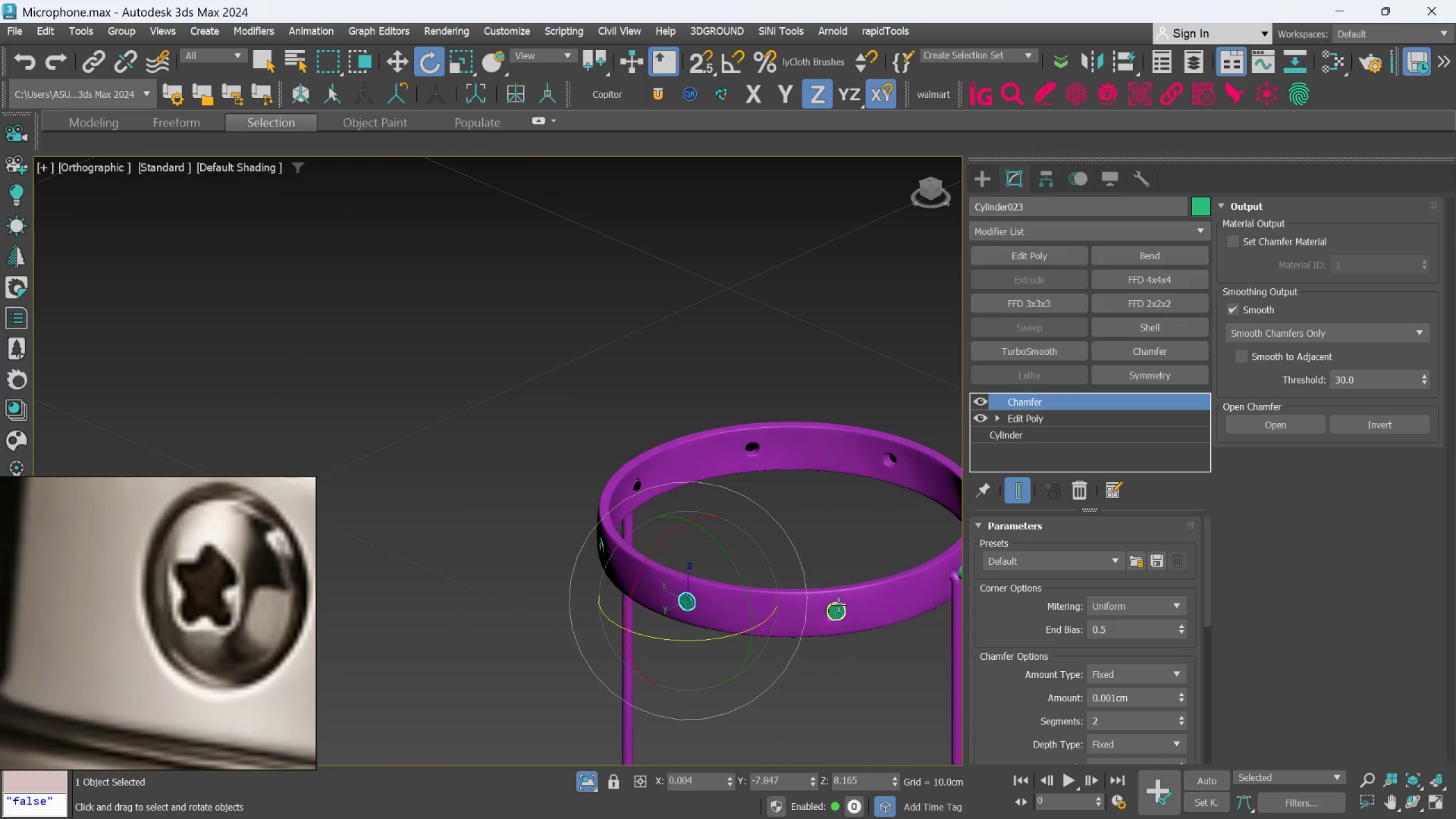 
left_click([838, 610])
 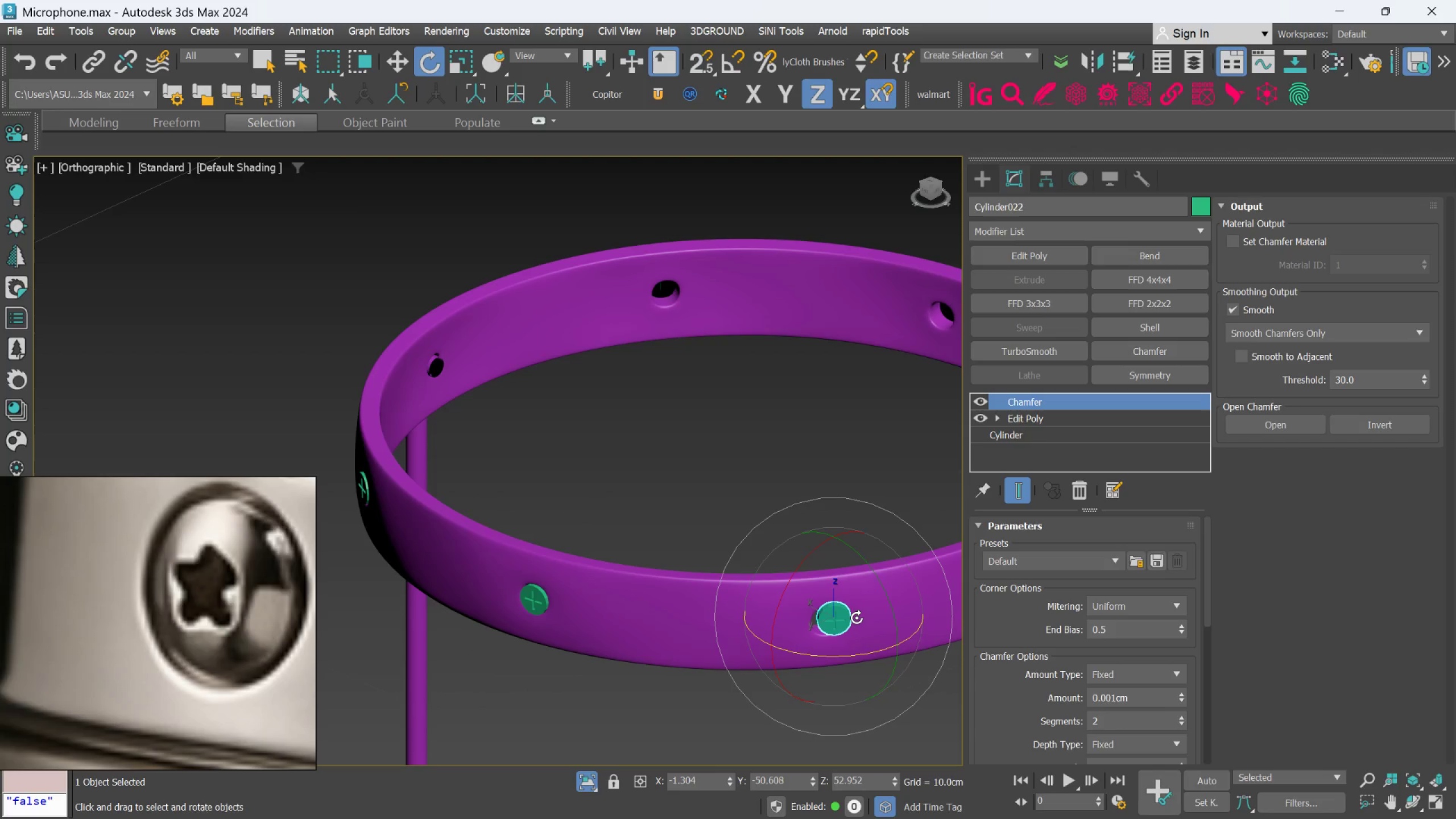 
scroll: coordinate [838, 604], scroll_direction: up, amount: 2.0
 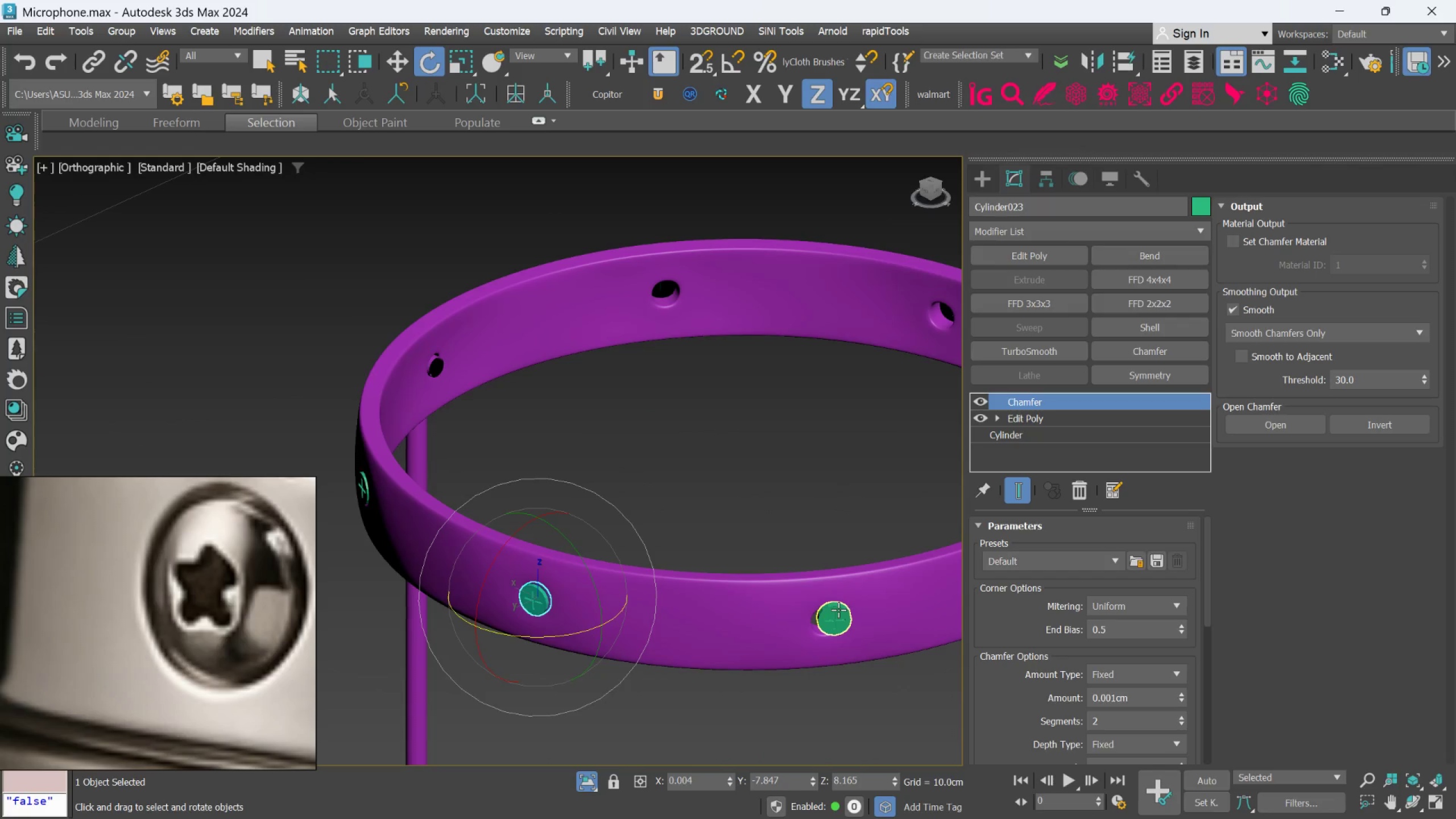 
type(rw)
 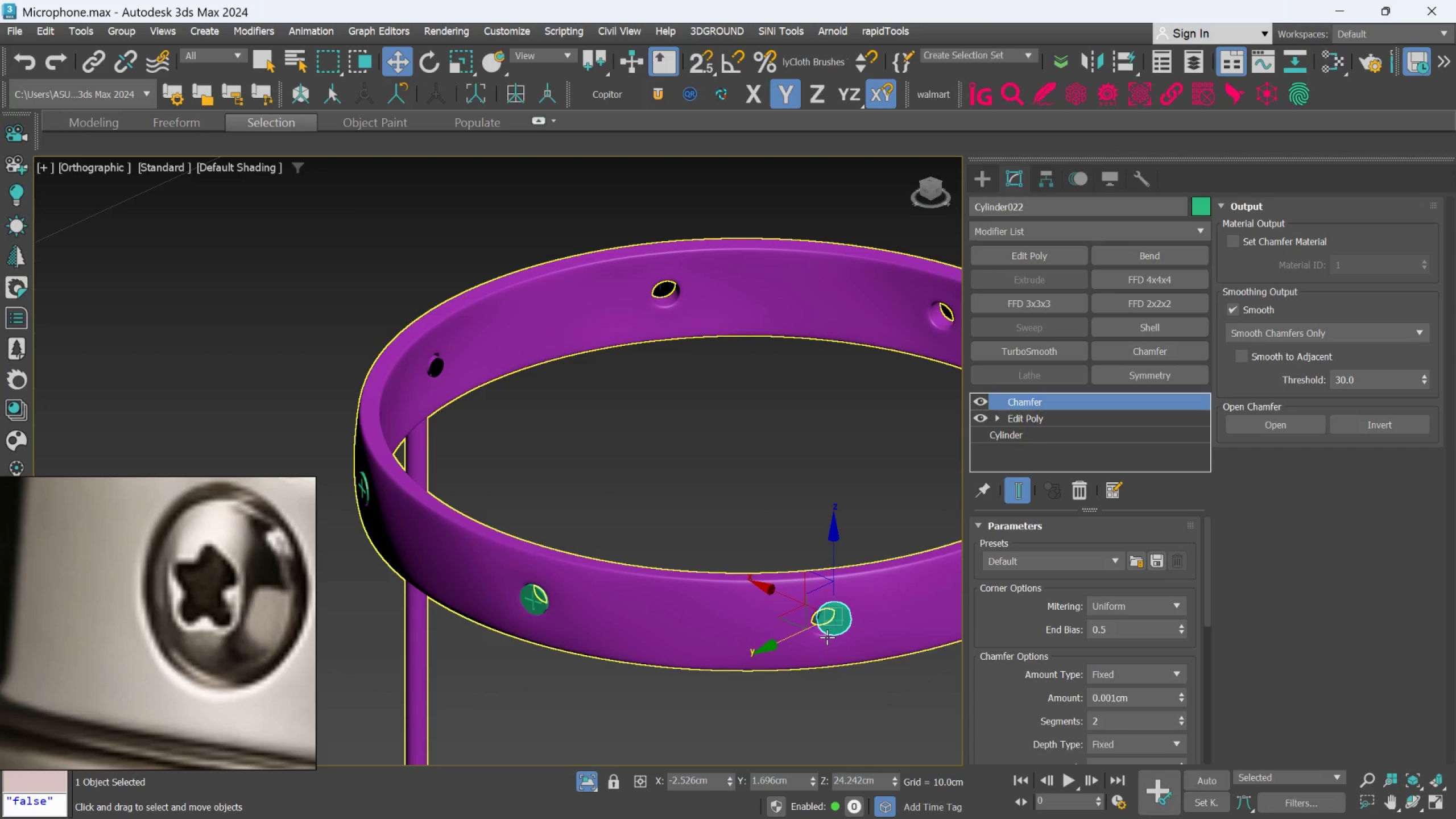 
hold_key(key=AltLeft, duration=0.59)
 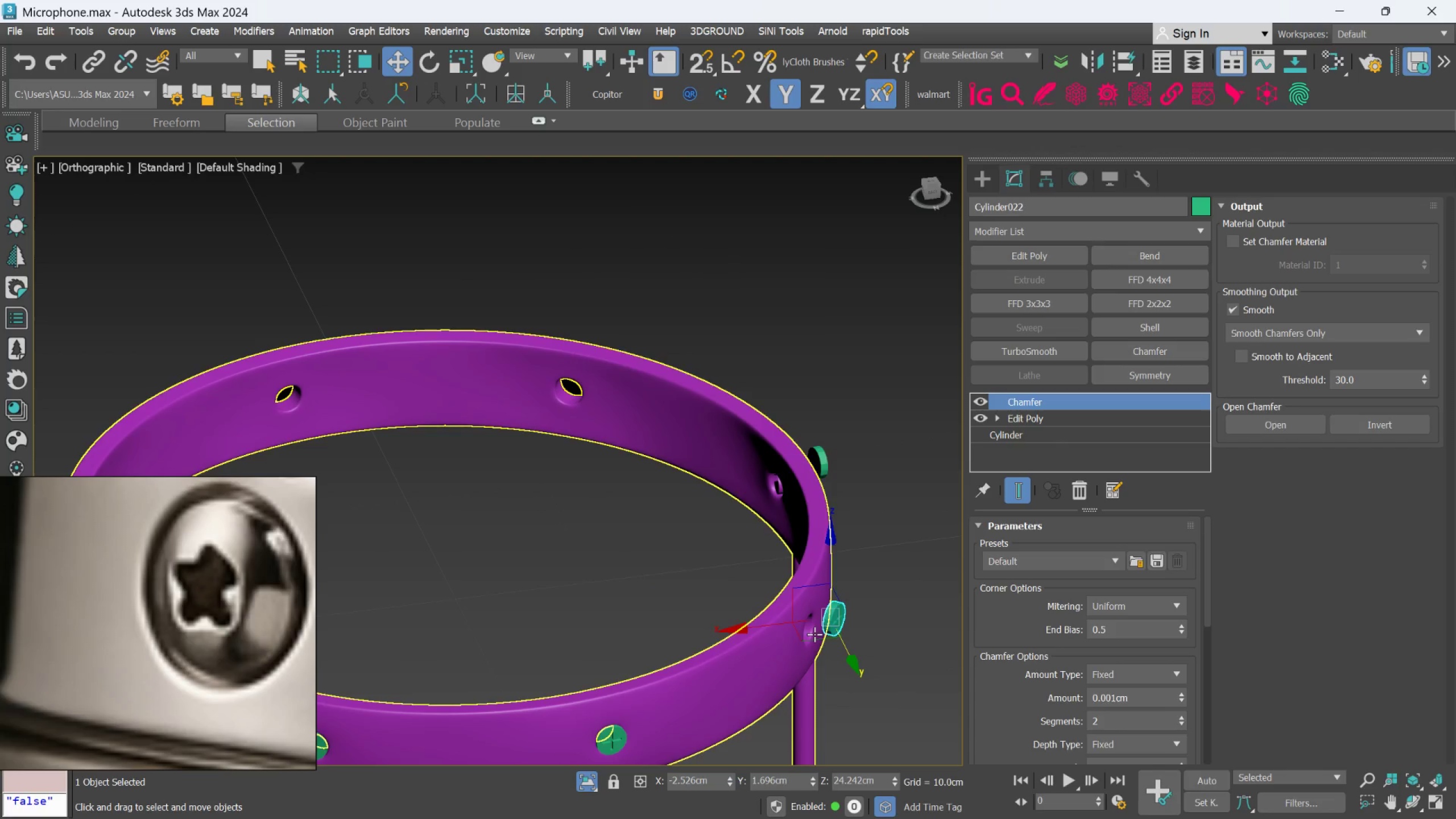 
scroll: coordinate [812, 636], scroll_direction: up, amount: 1.0
 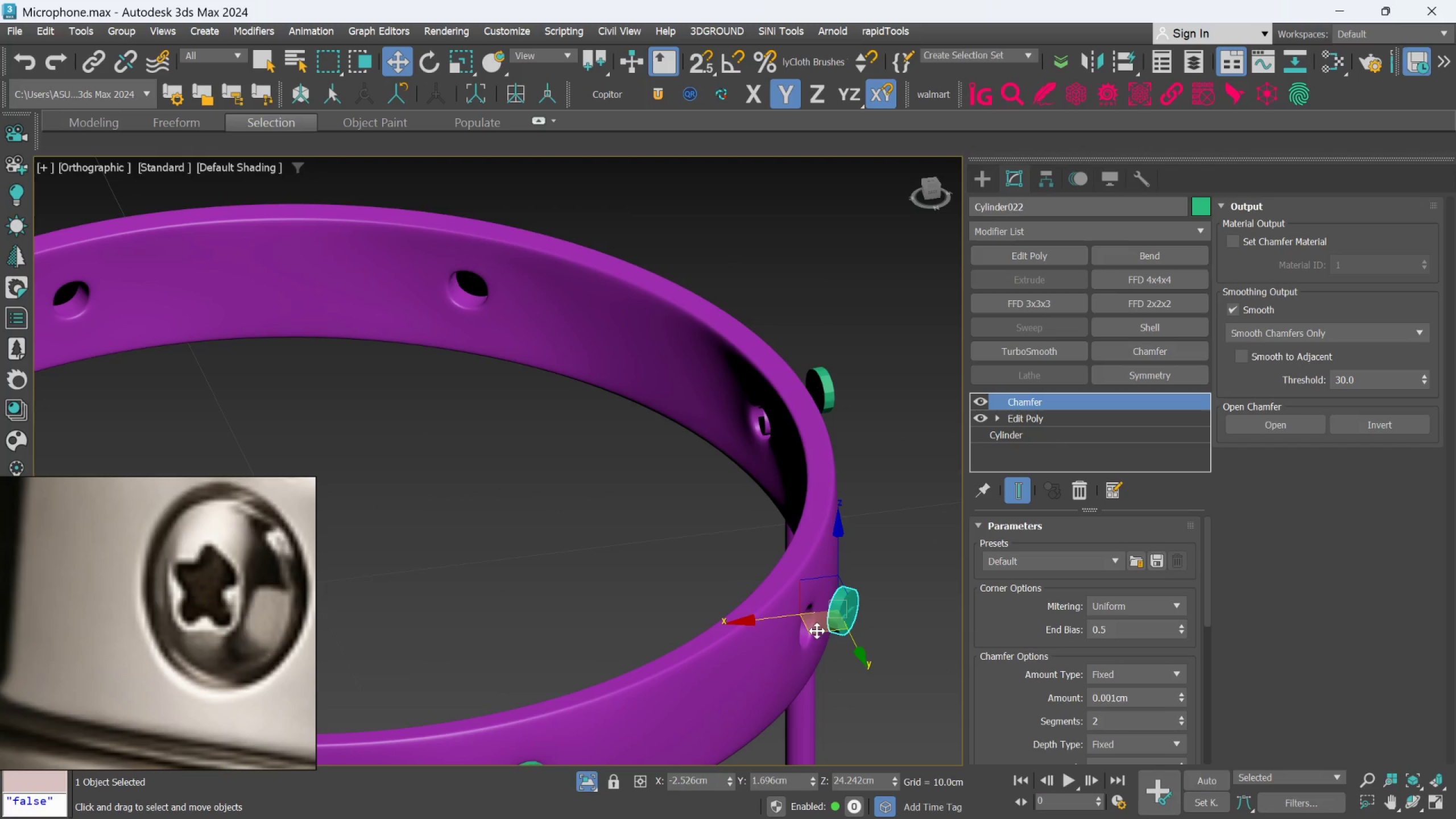 
left_click_drag(start_coordinate=[817, 630], to_coordinate=[784, 646])
 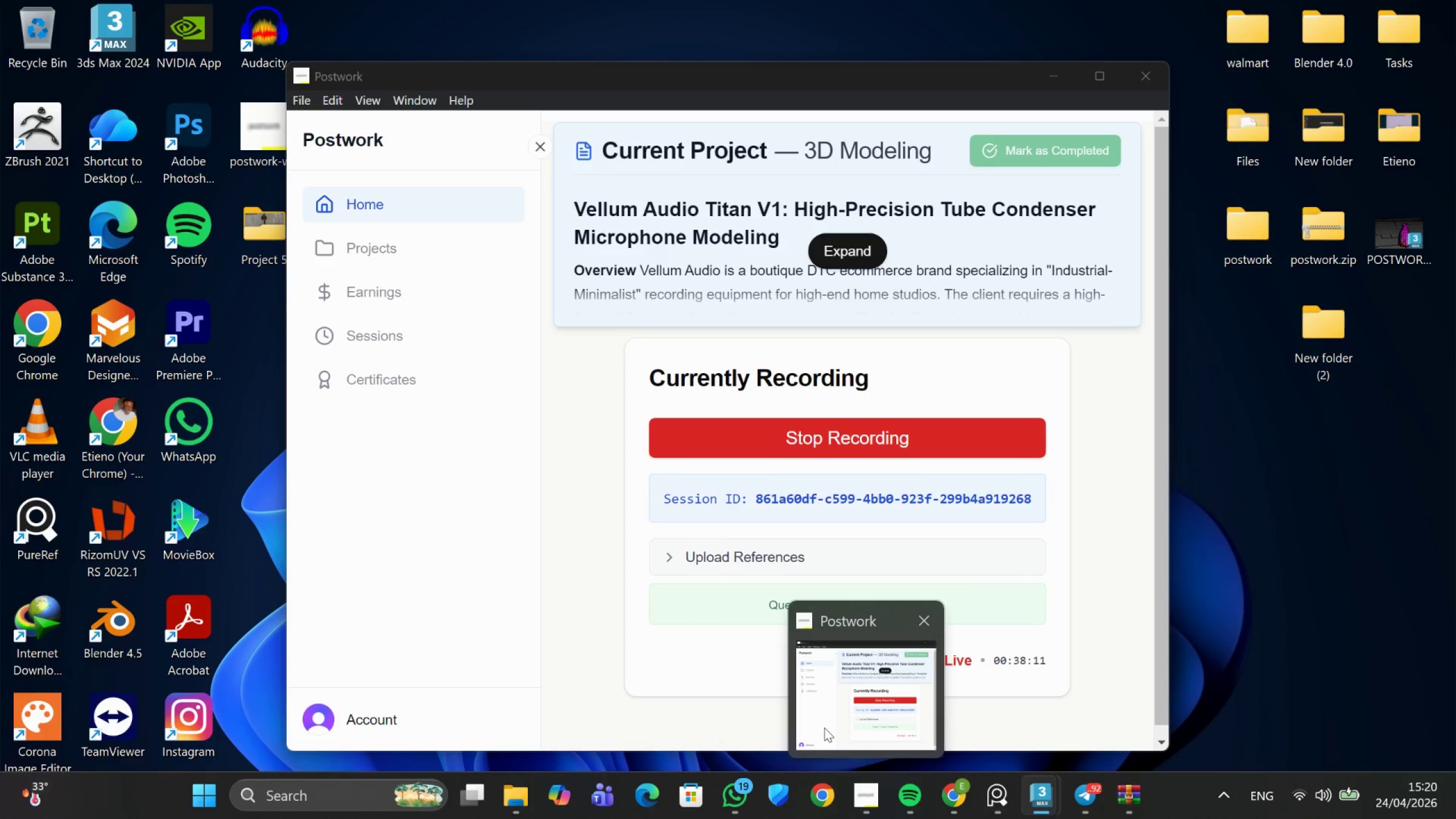 
left_click([835, 717])